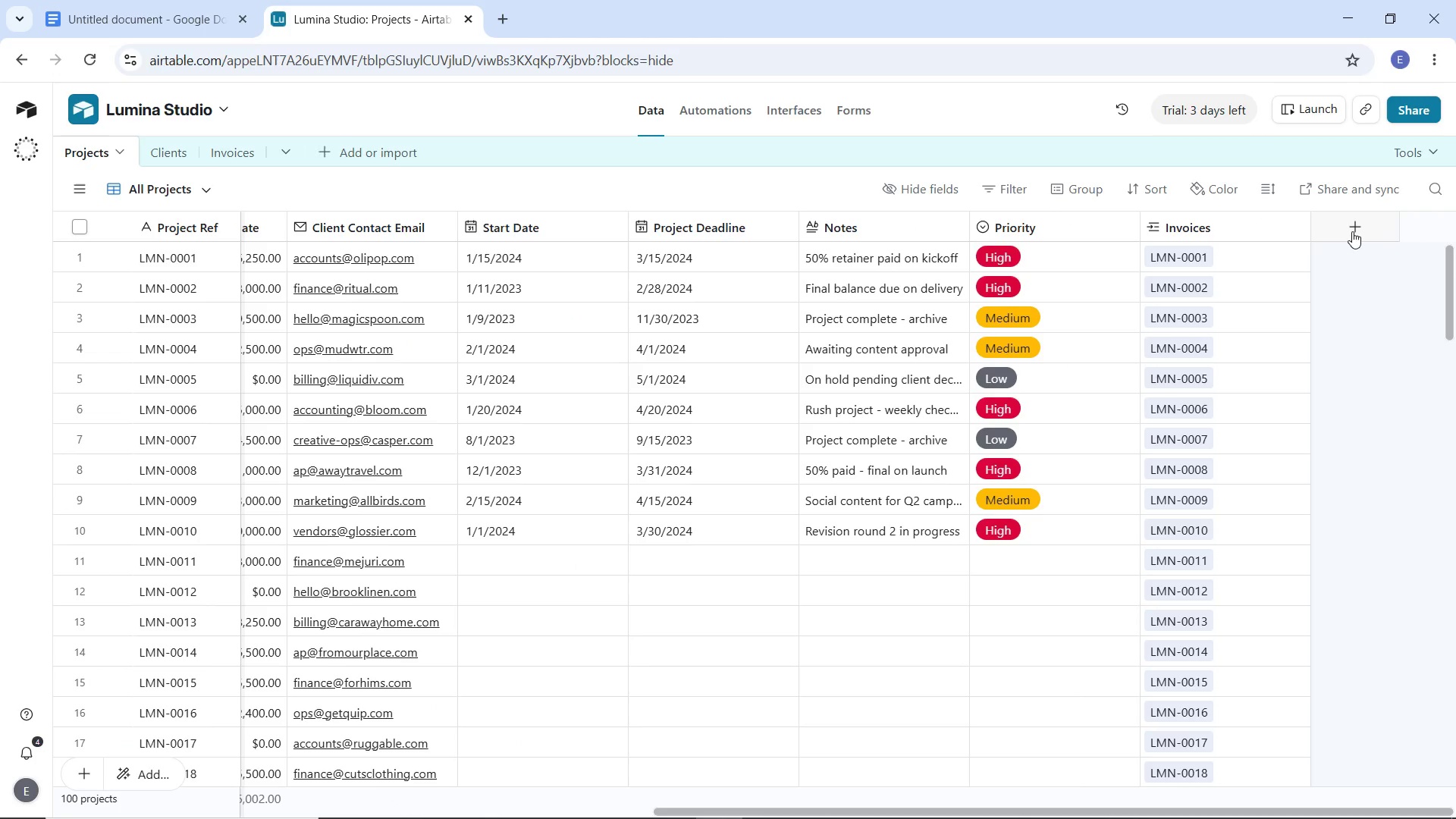 
left_click([1352, 231])
 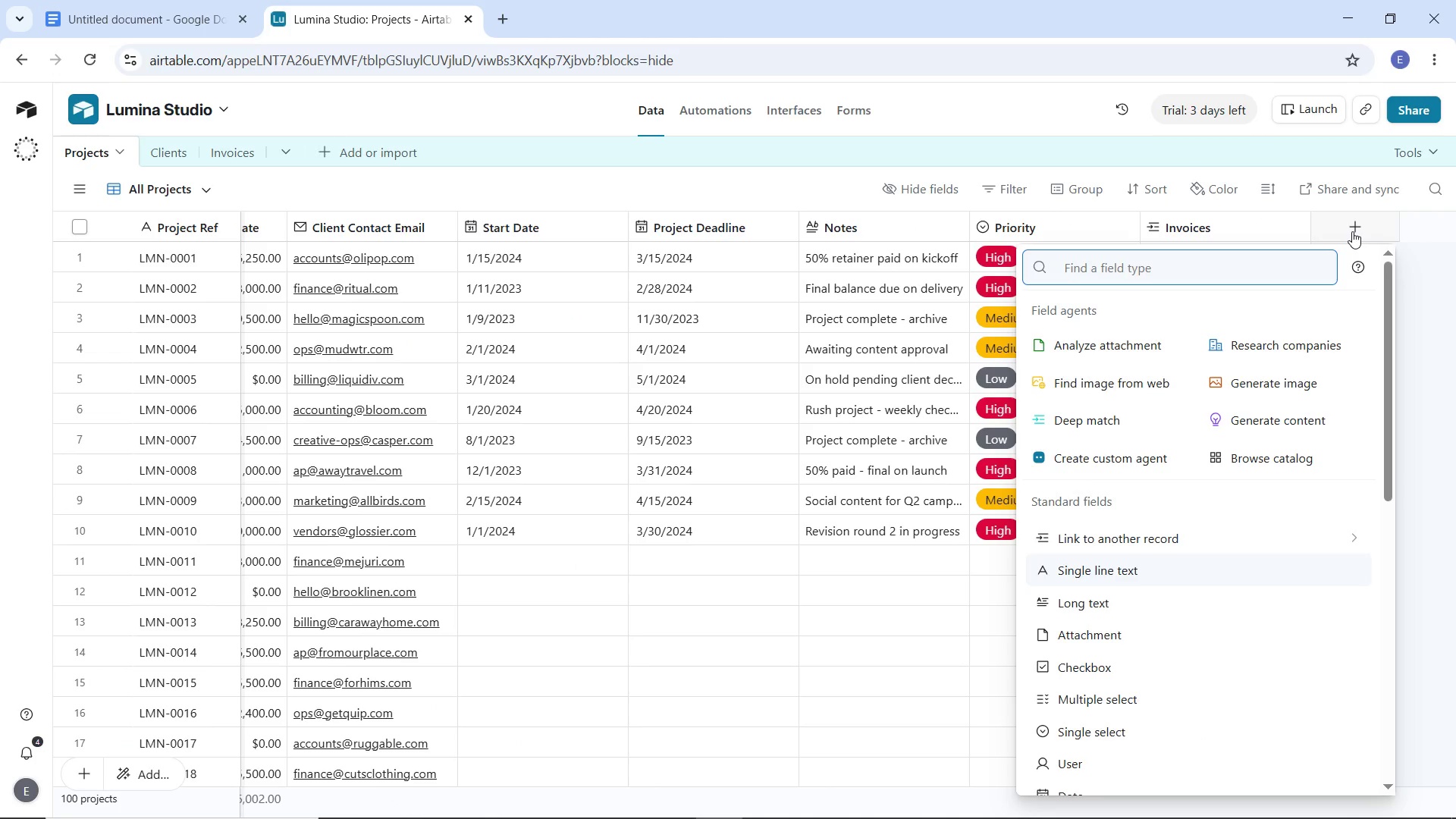 
type(form)
 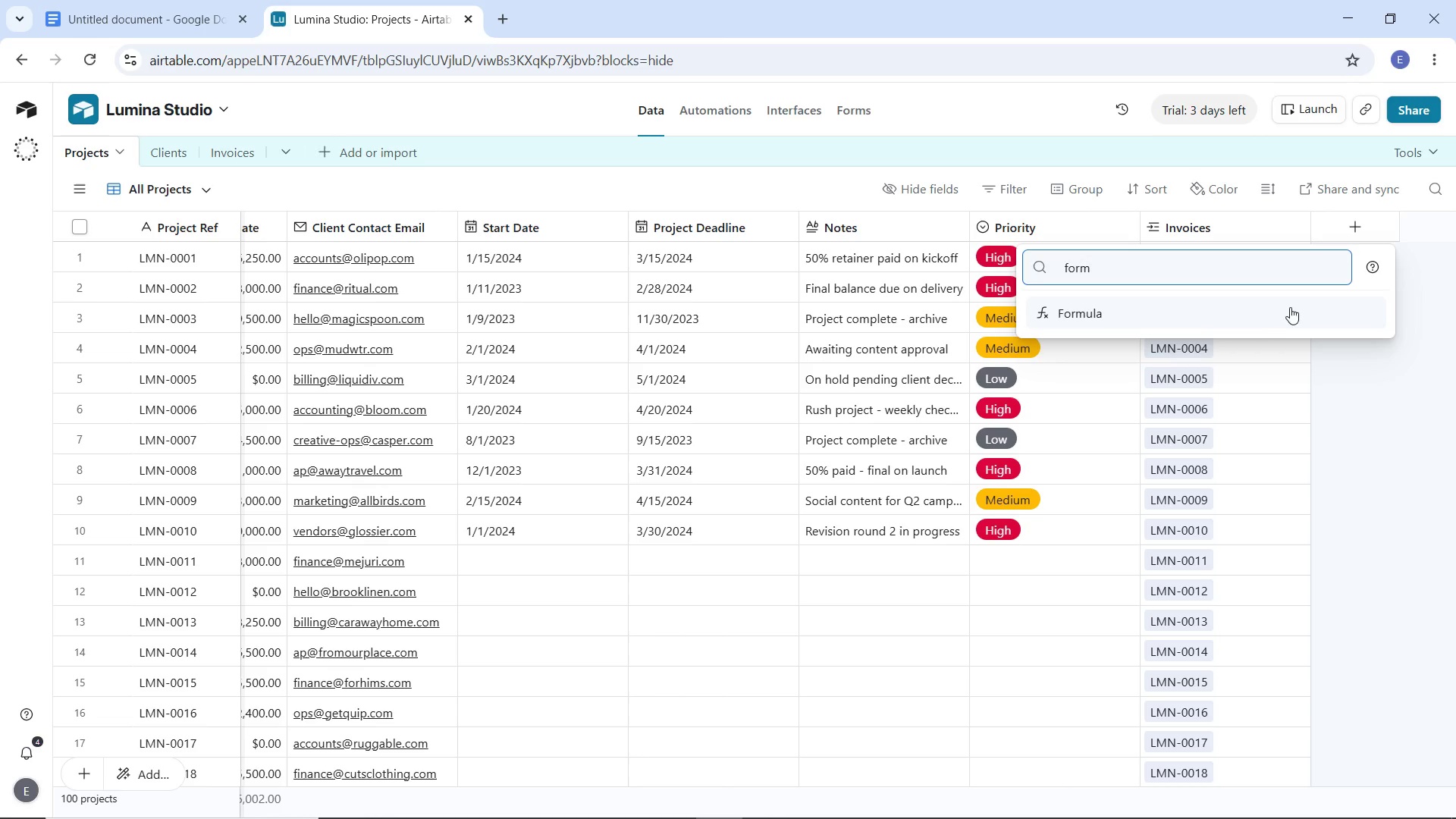 
left_click([1275, 315])
 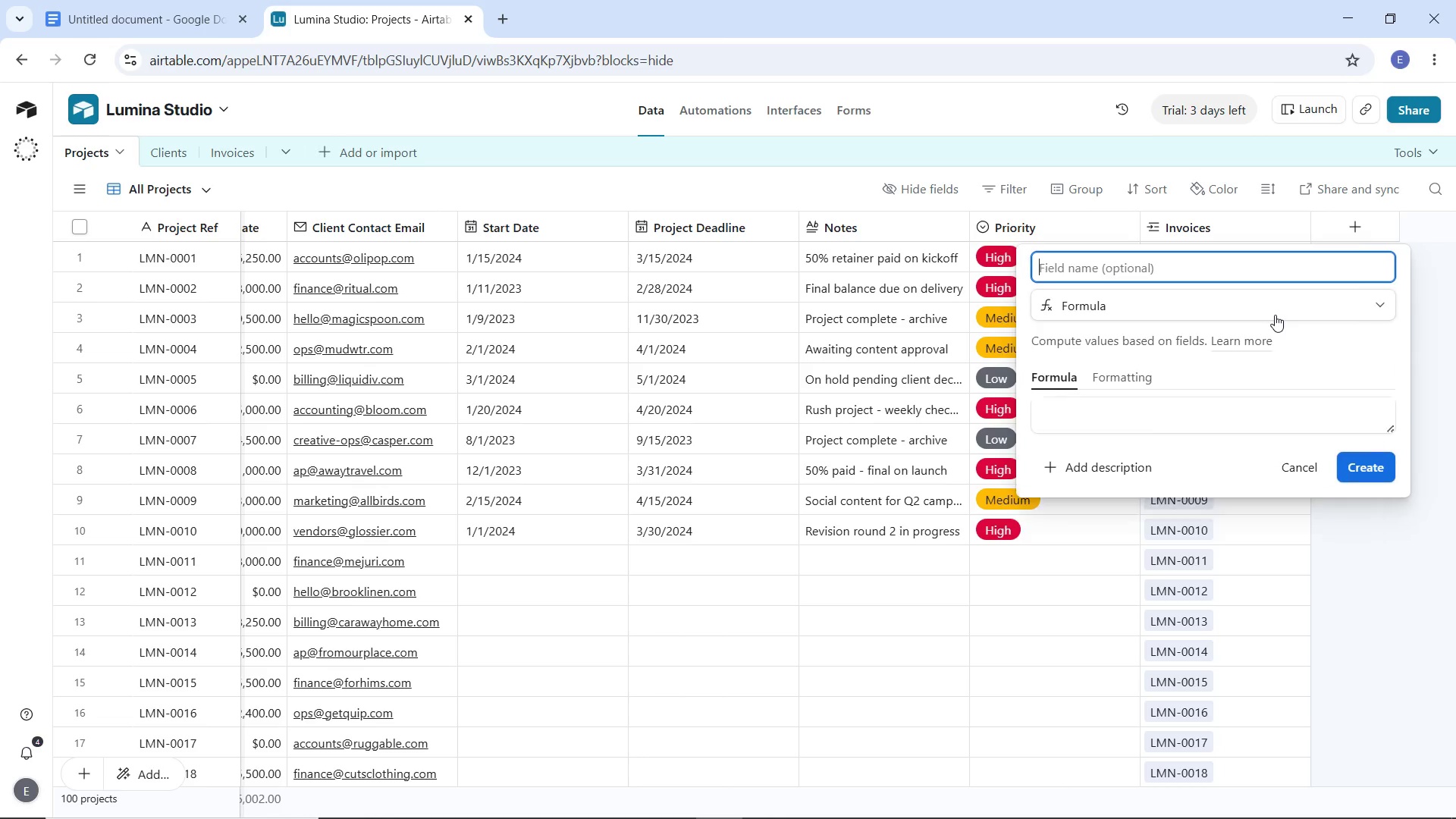 
type(Data Flag)
 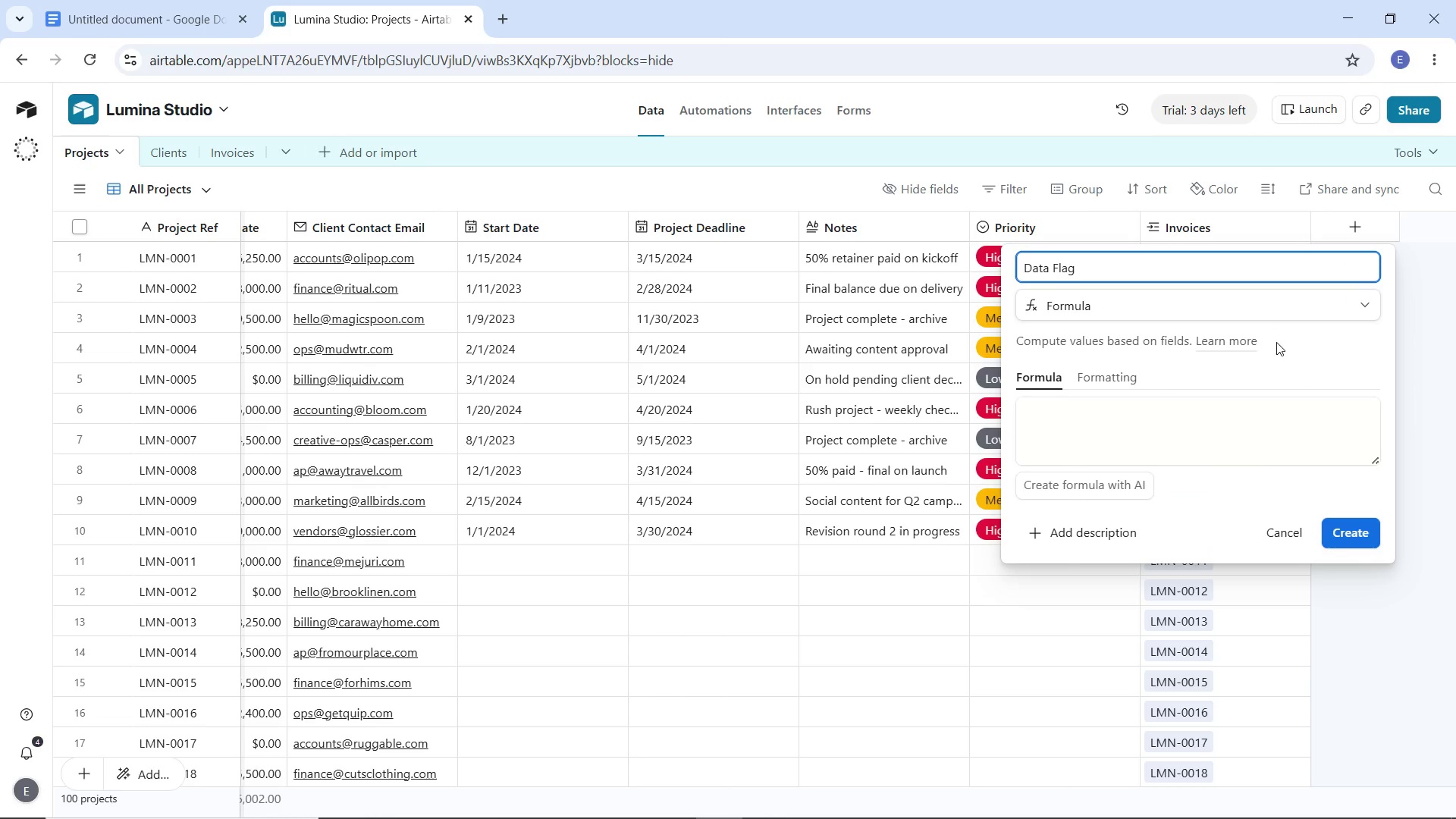 
left_click([1230, 413])
 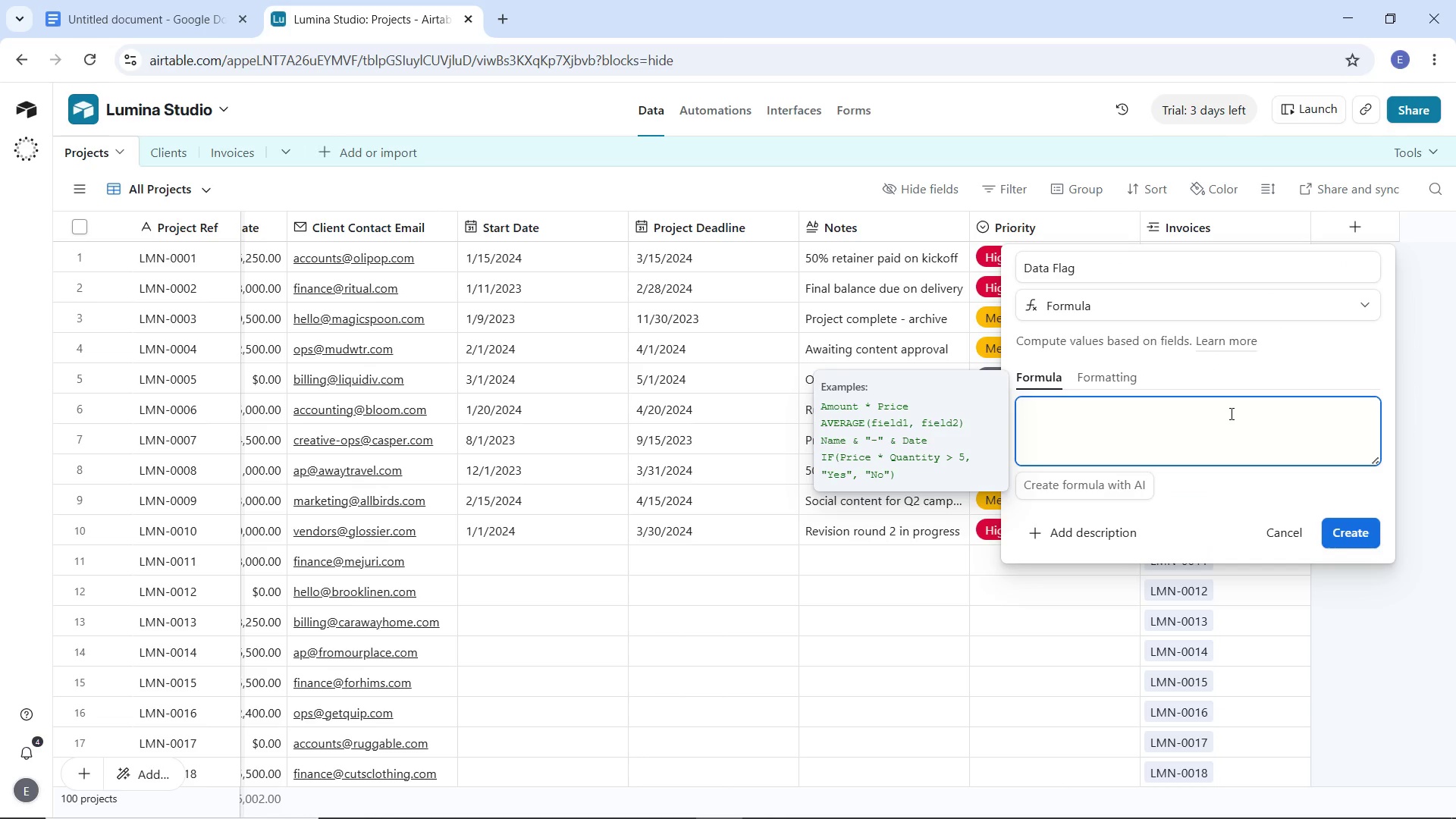 
type(IF{)
key(Backspace)
type(()
 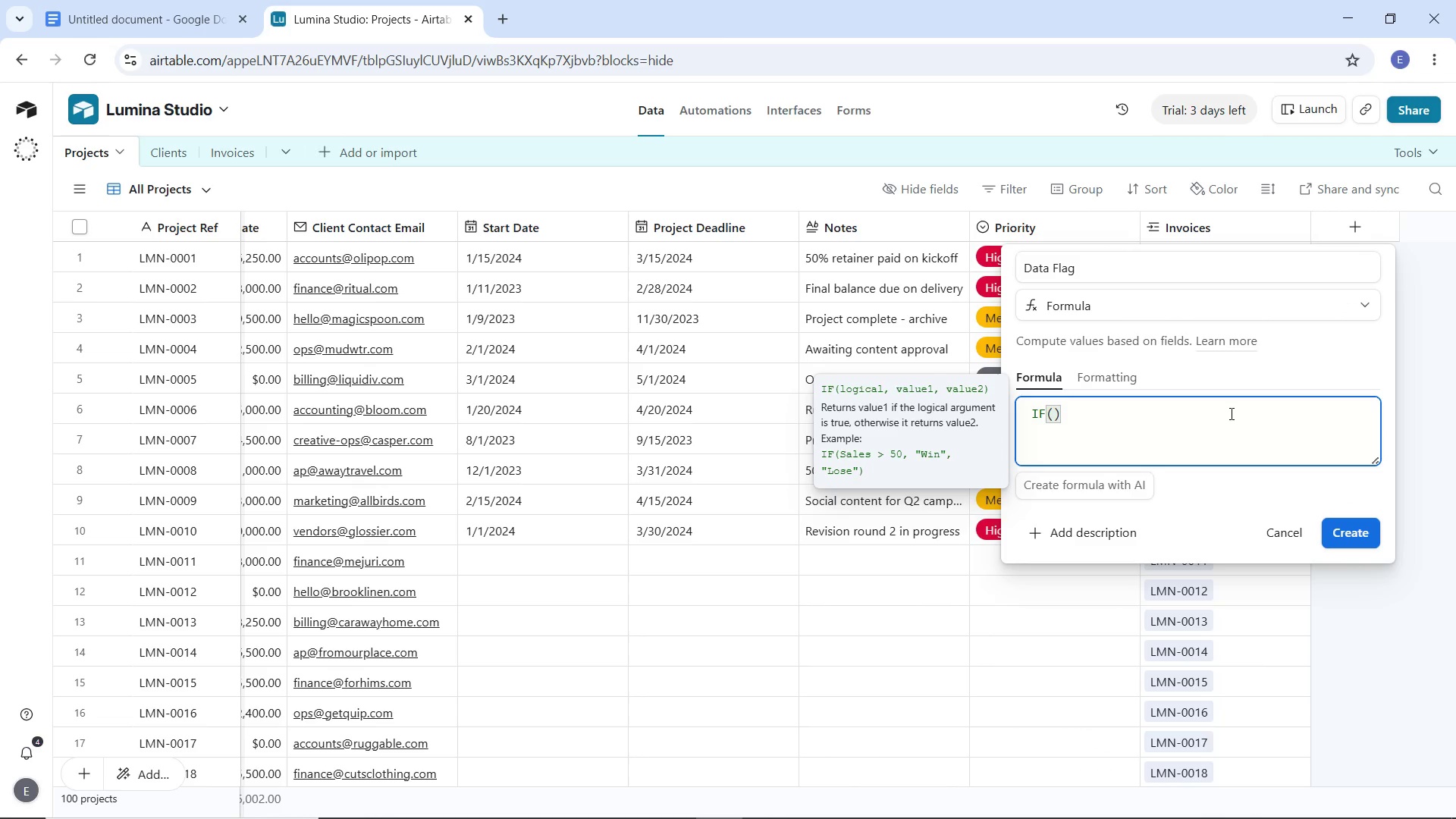 
key(Enter)
 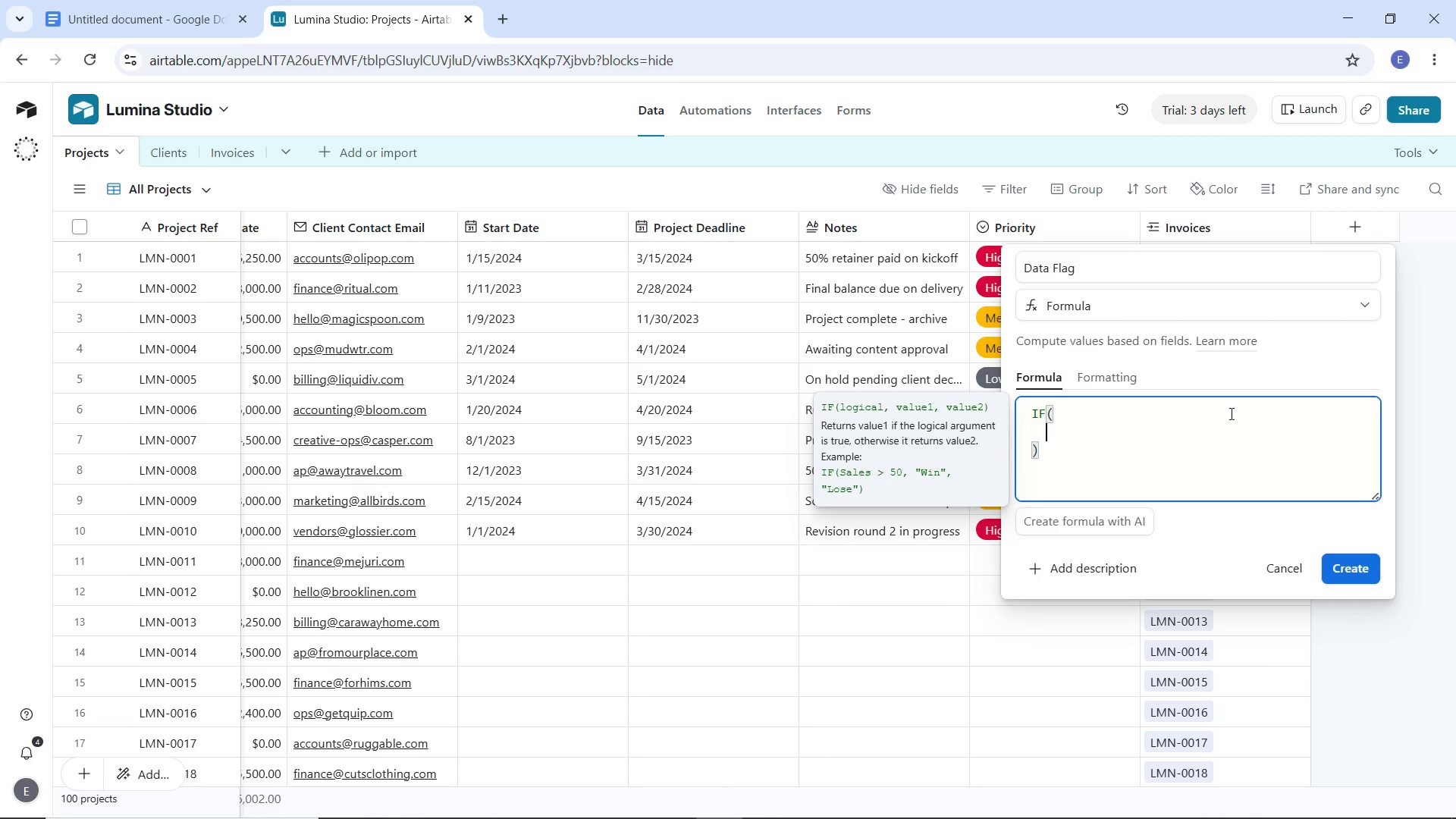 
type({Amount)
 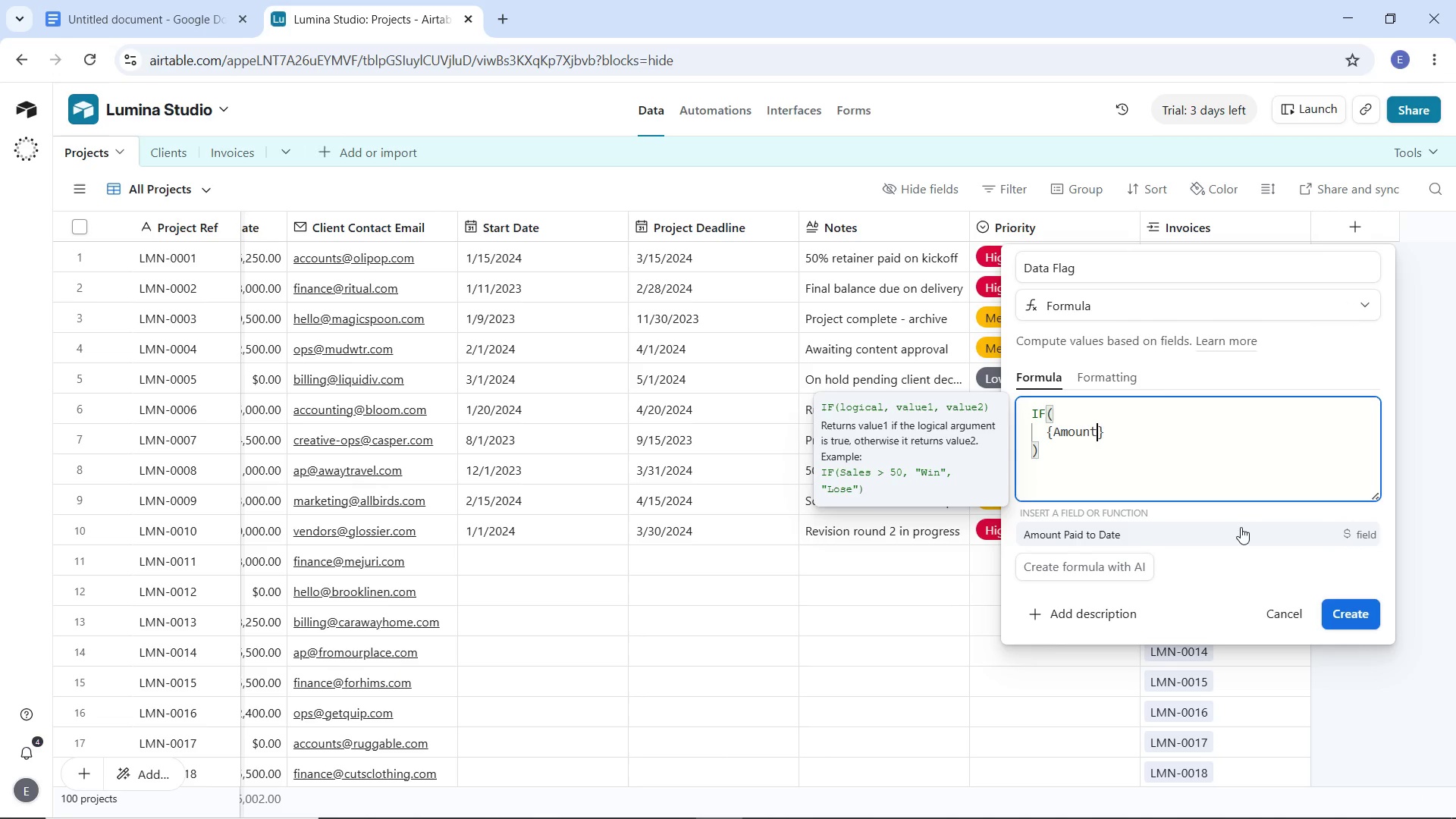 
left_click([1241, 527])
 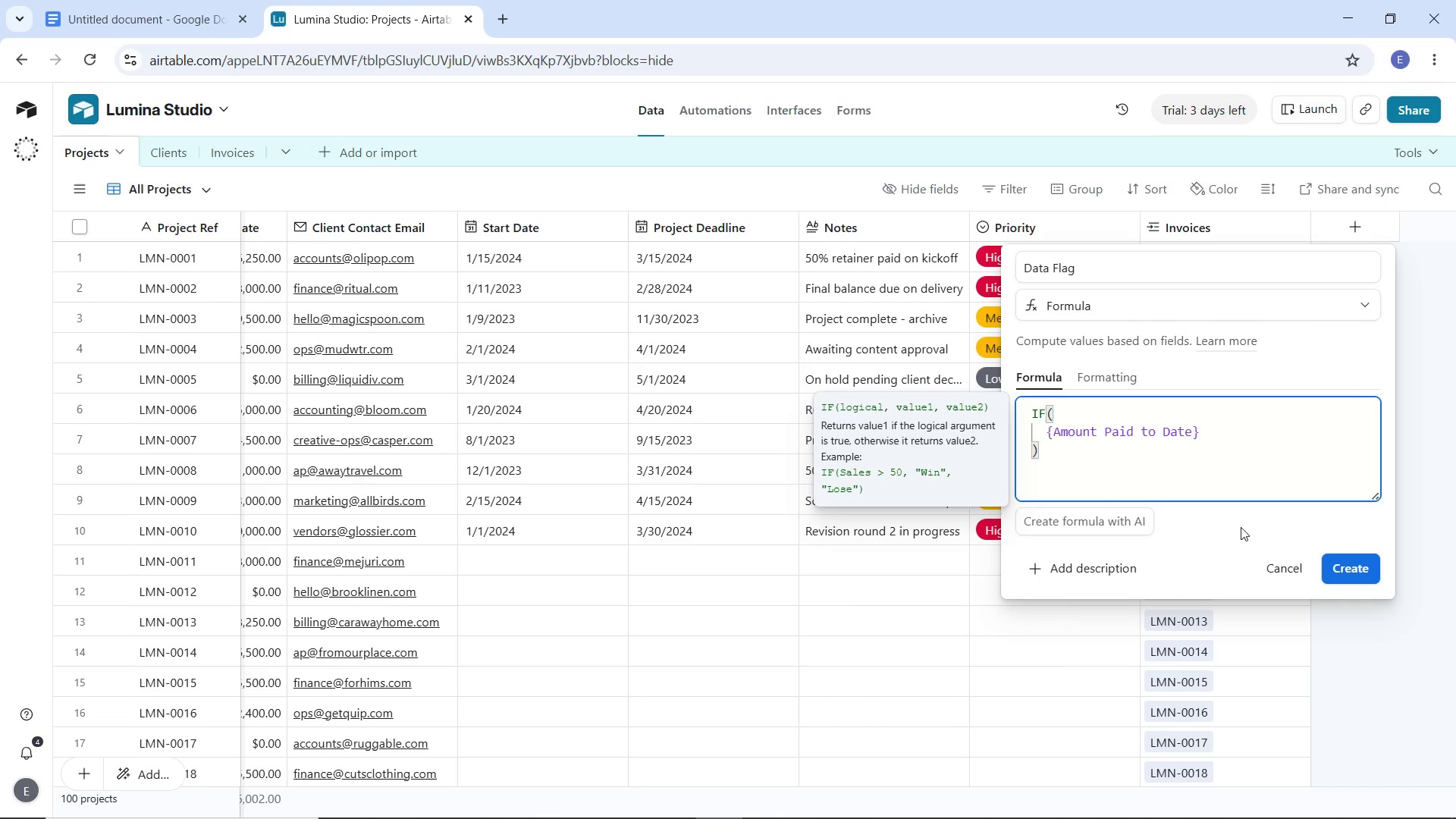 
type( > {To)
 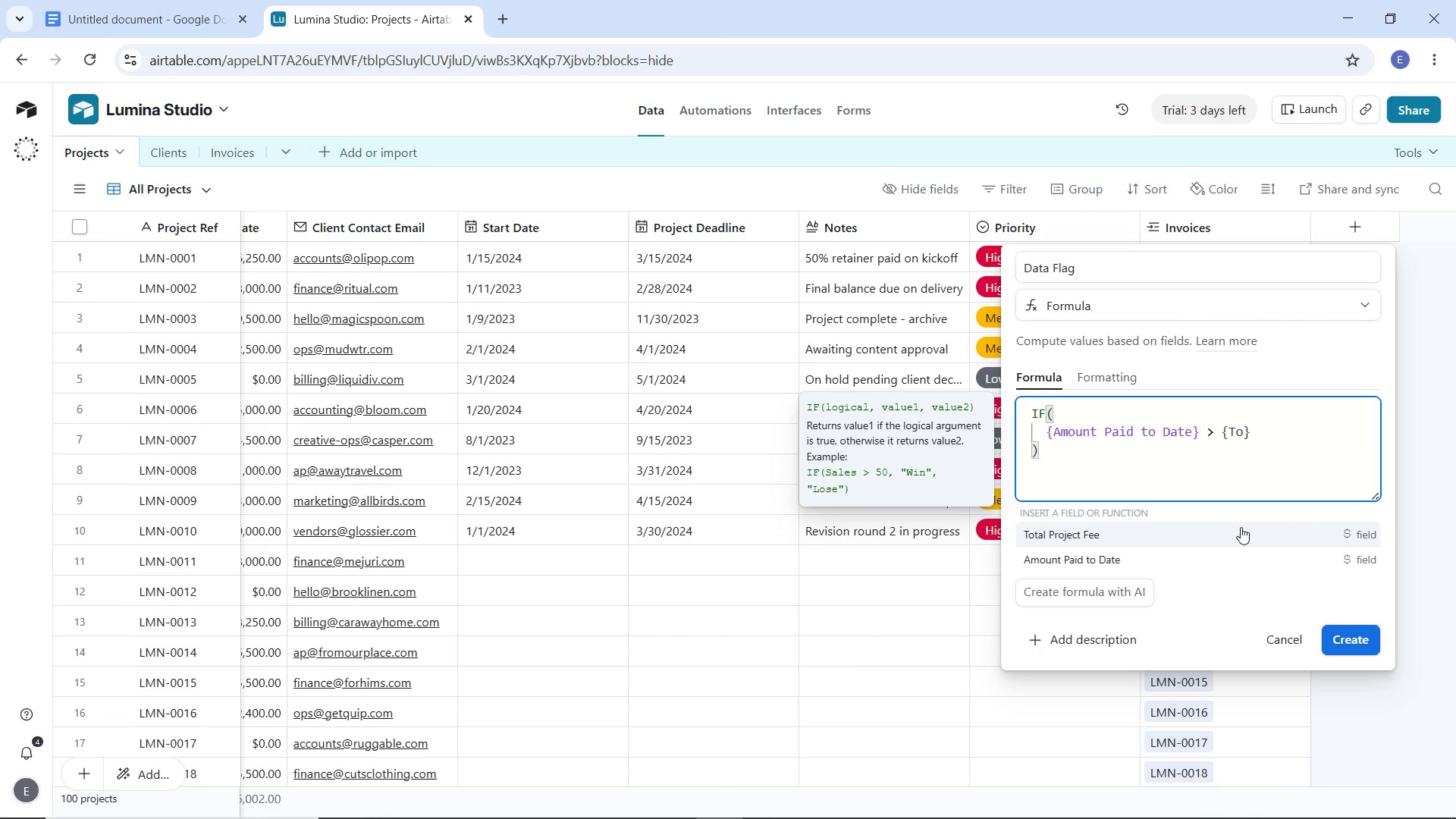 
left_click([1147, 532])
 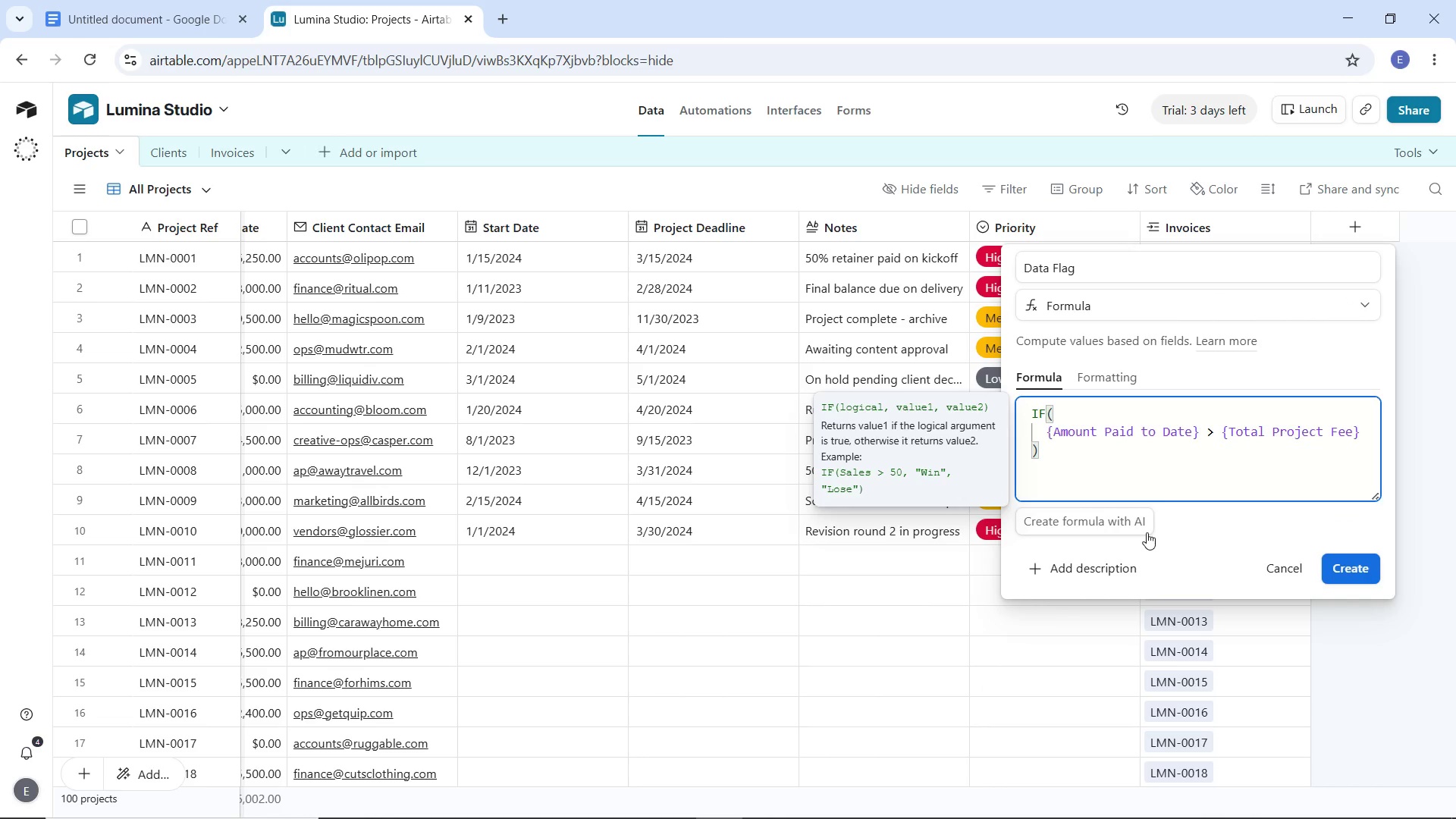 
key(Comma)
 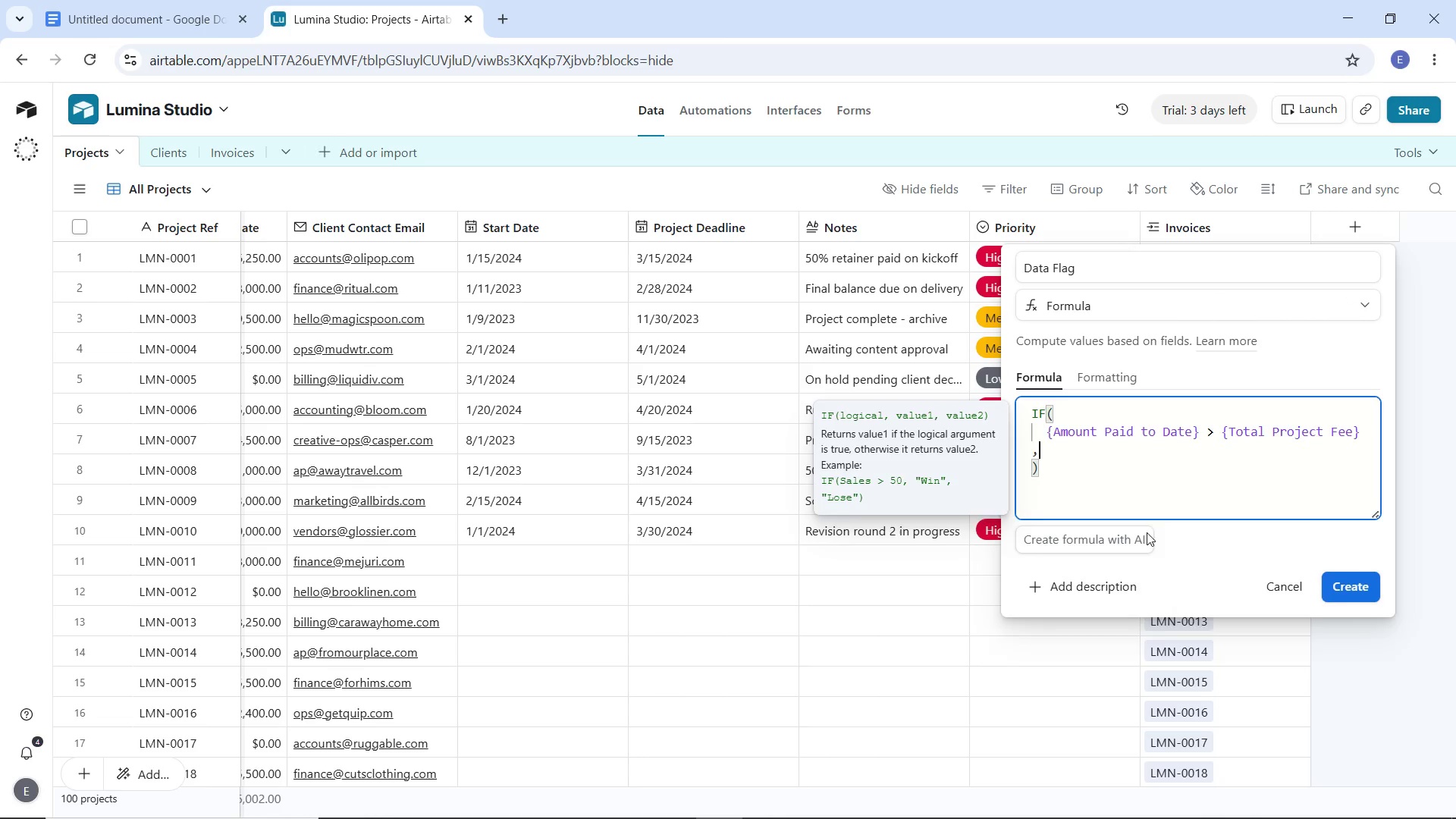 
key(Enter)
 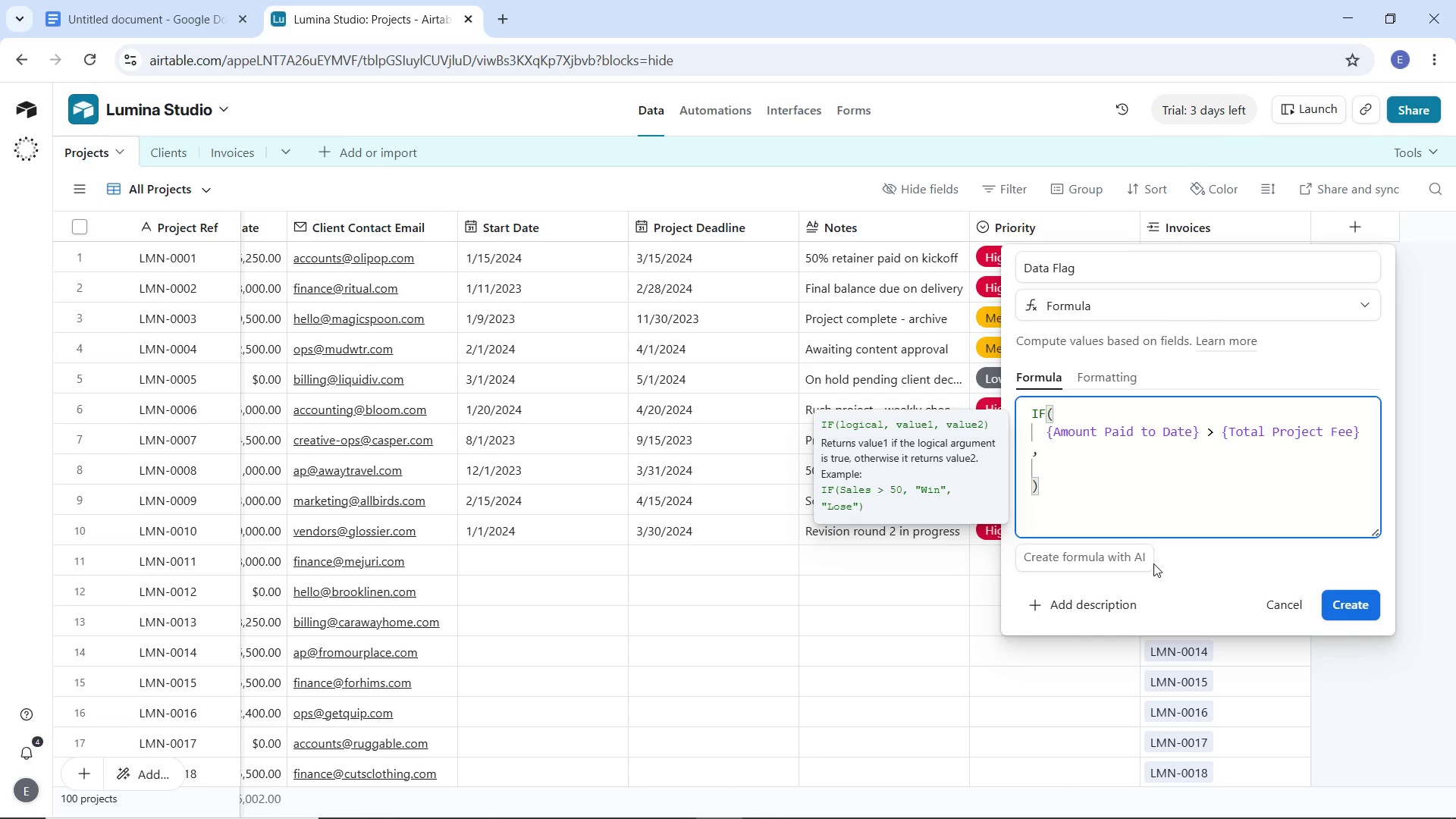 
key(Backspace)
 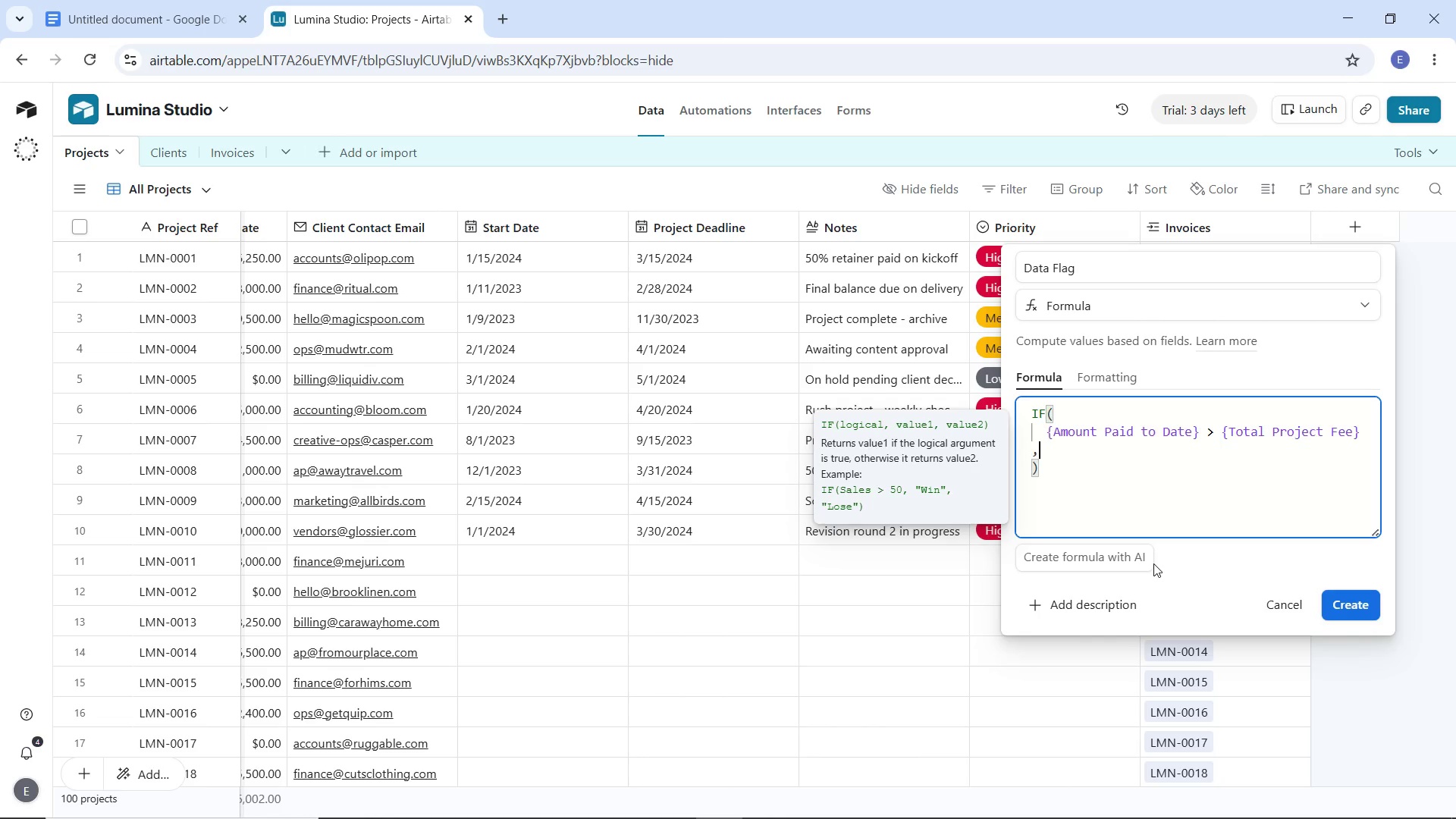 
key(Backspace)
 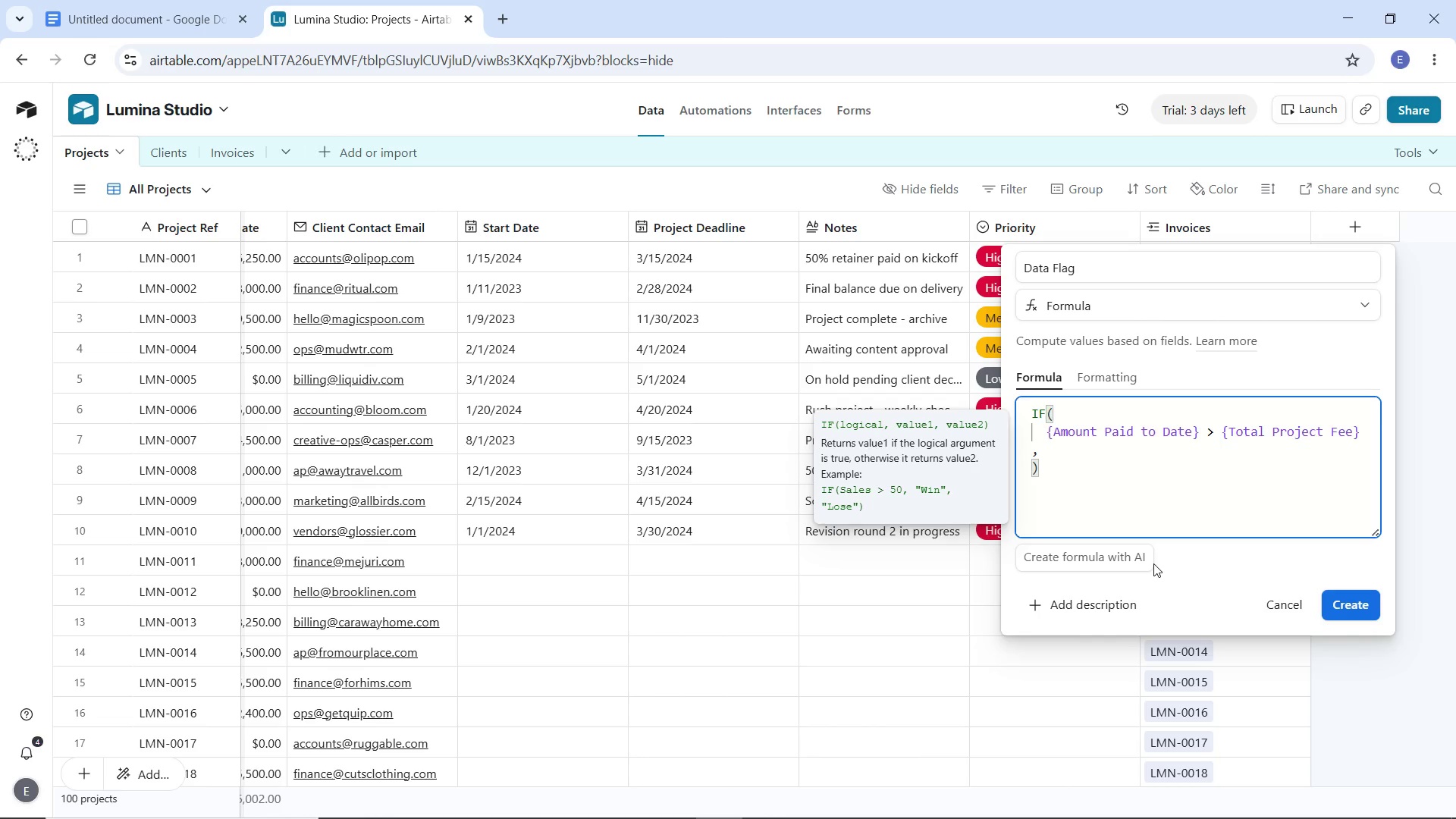 
key(Backspace)
 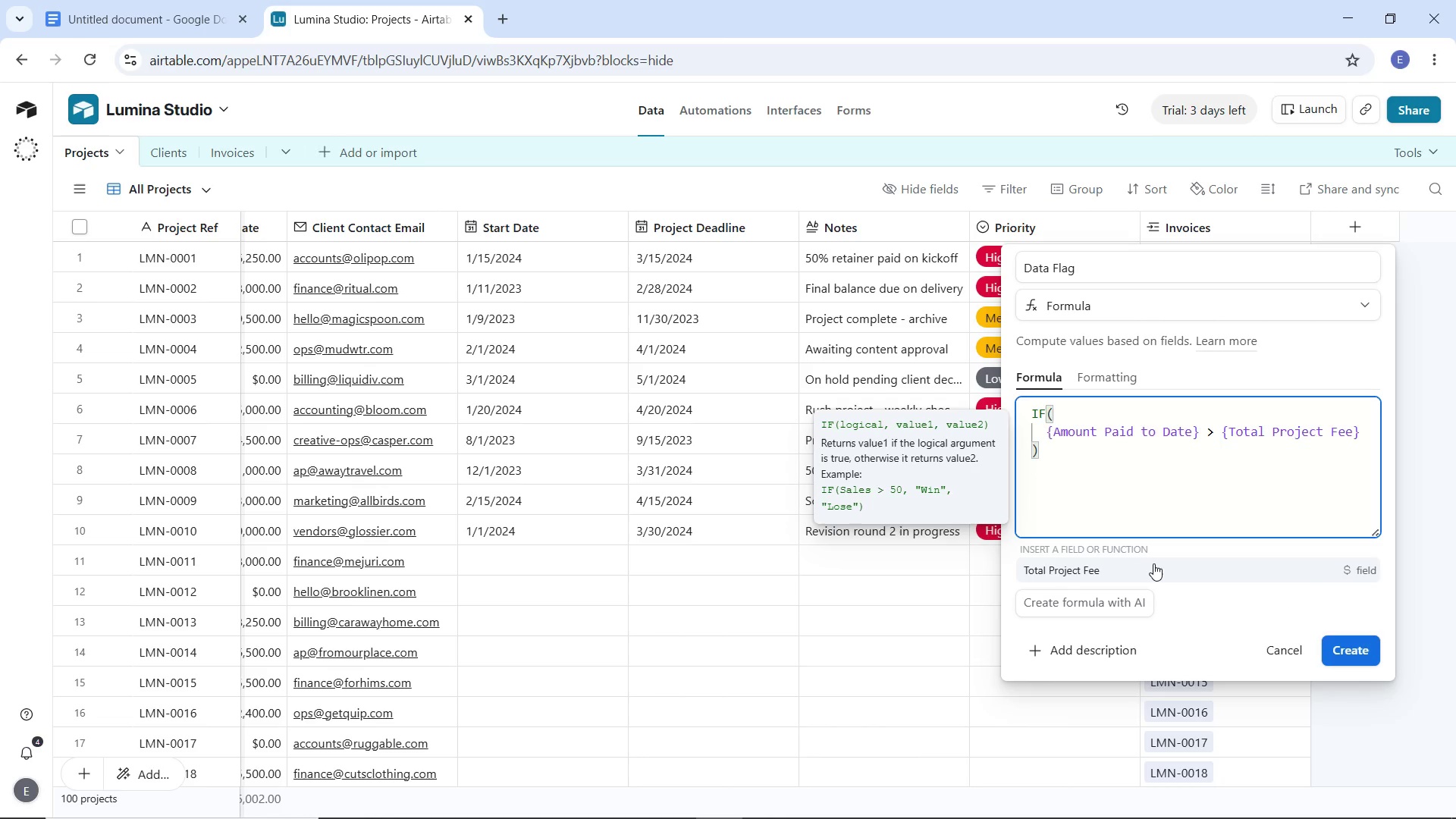 
key(Comma)
 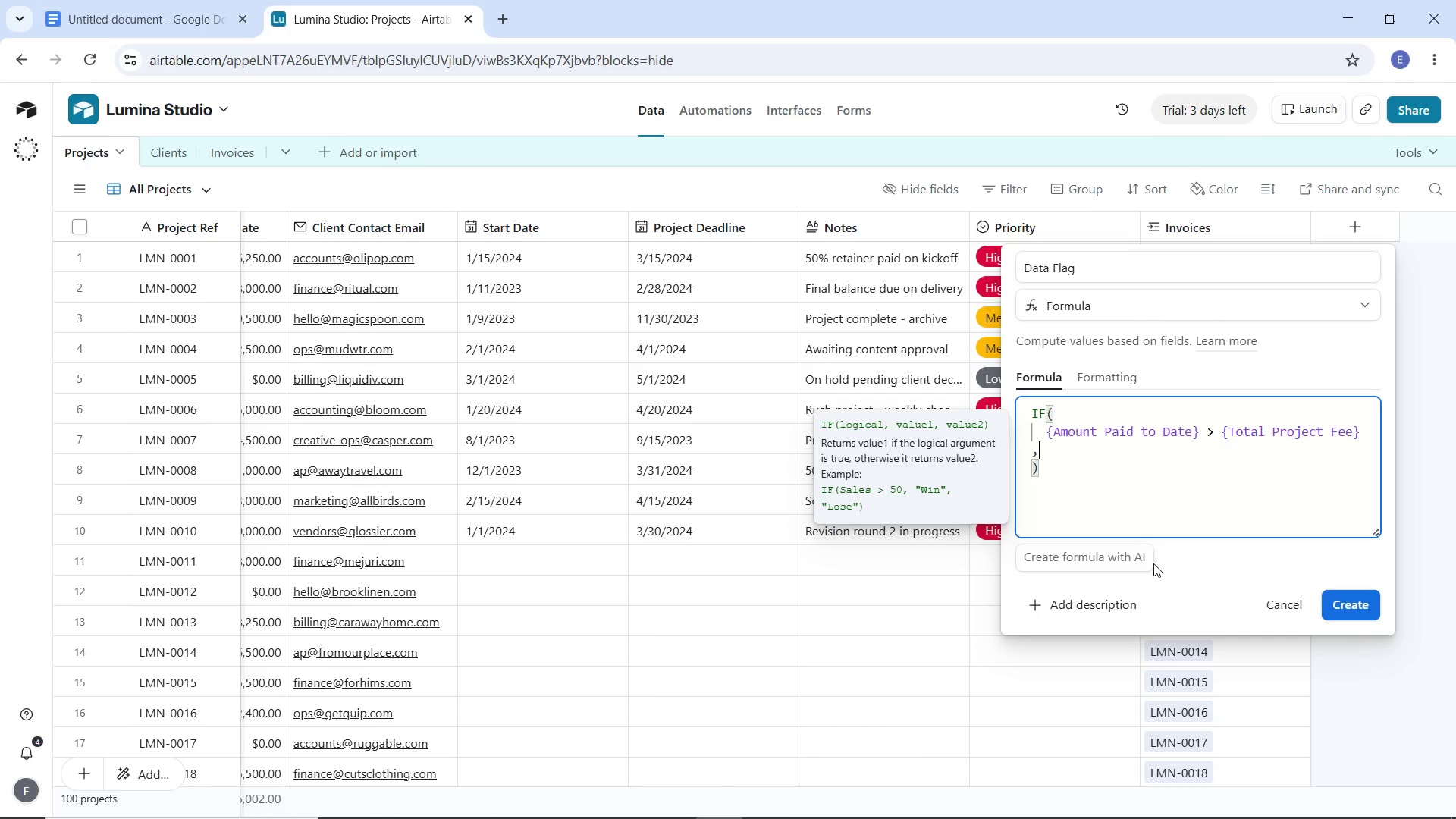 
key(Enter)
 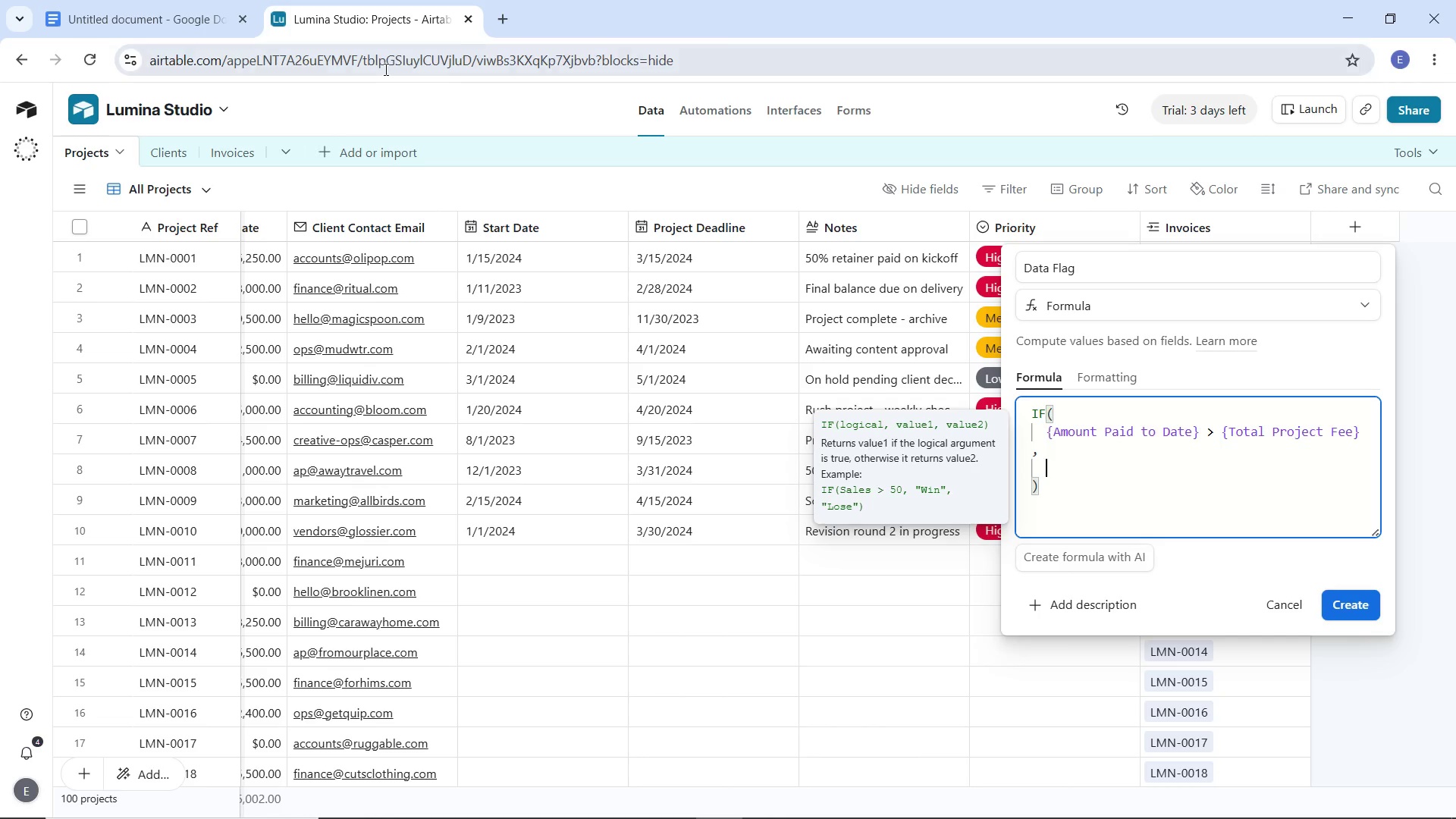 
left_click([501, 15])
 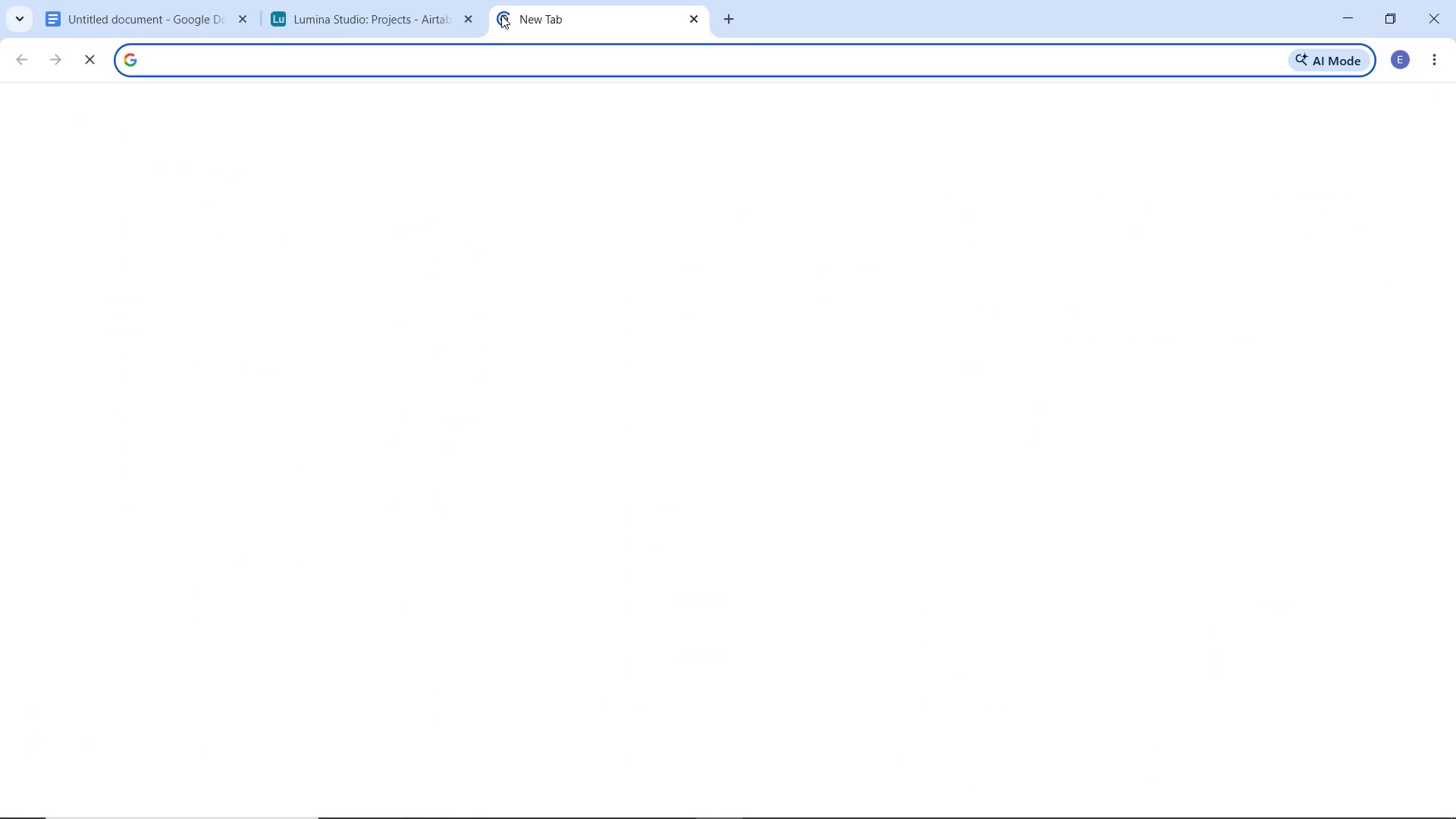 
type(yello)
 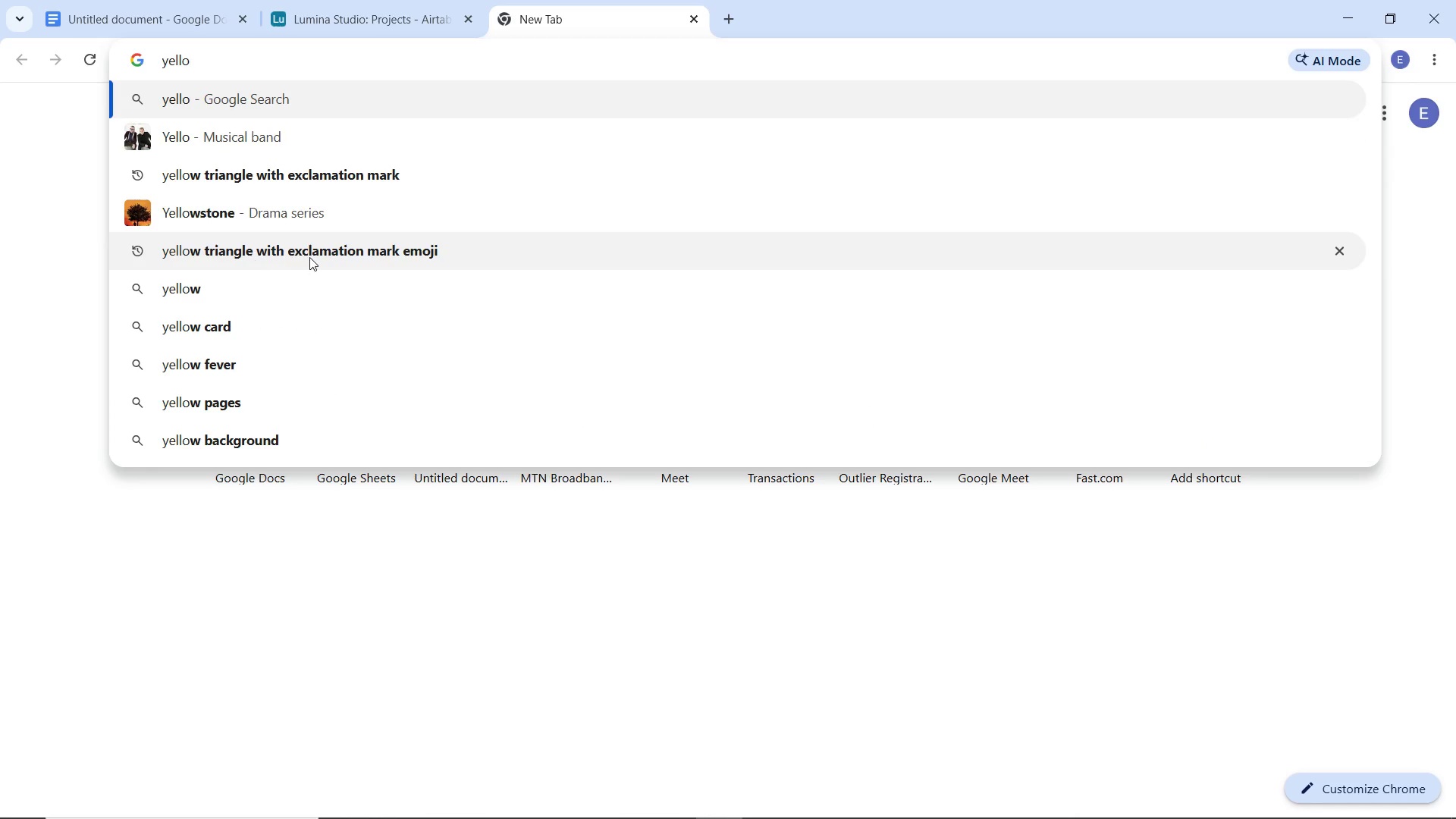 
left_click([311, 256])
 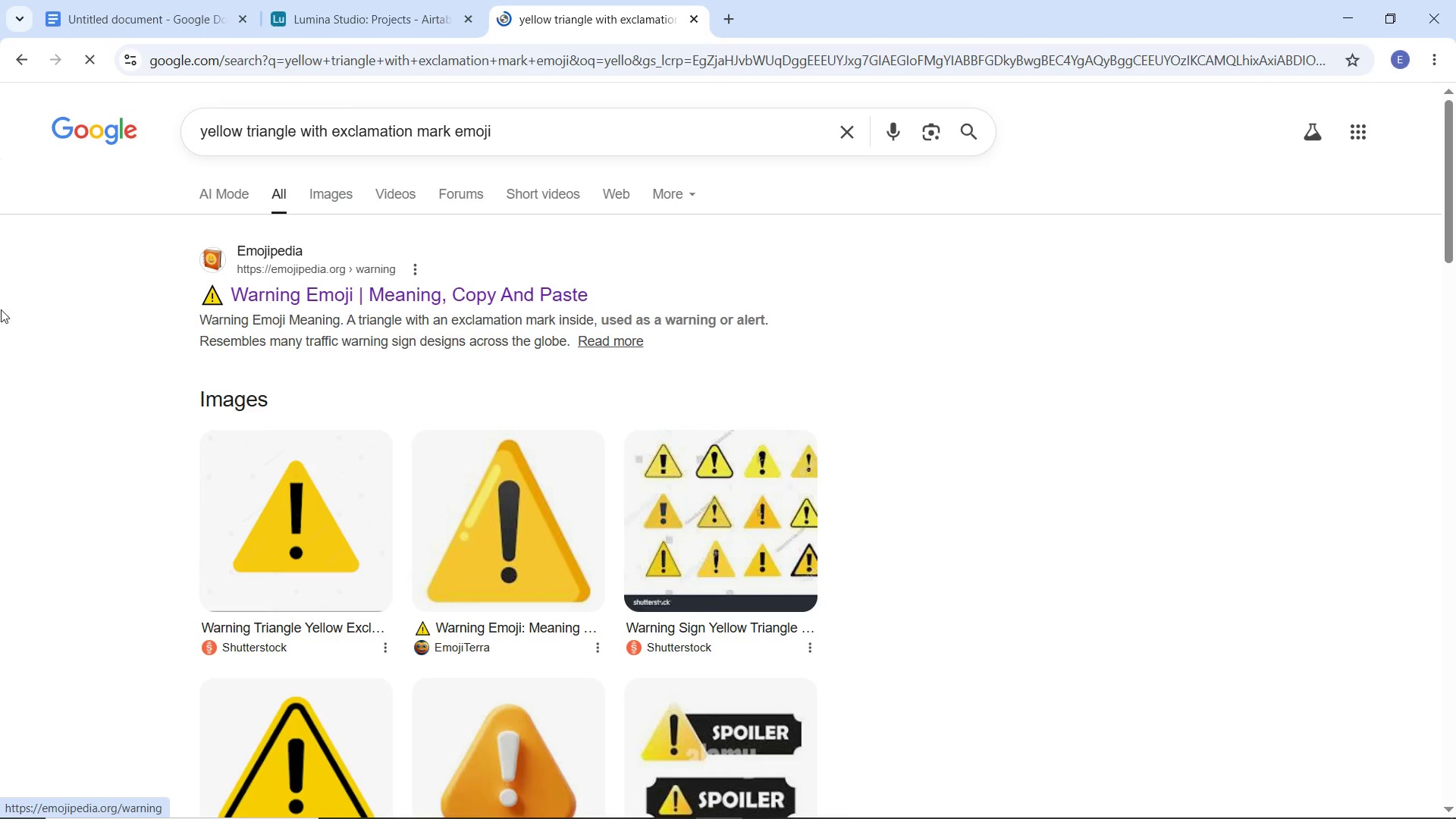 
left_click([304, 296])
 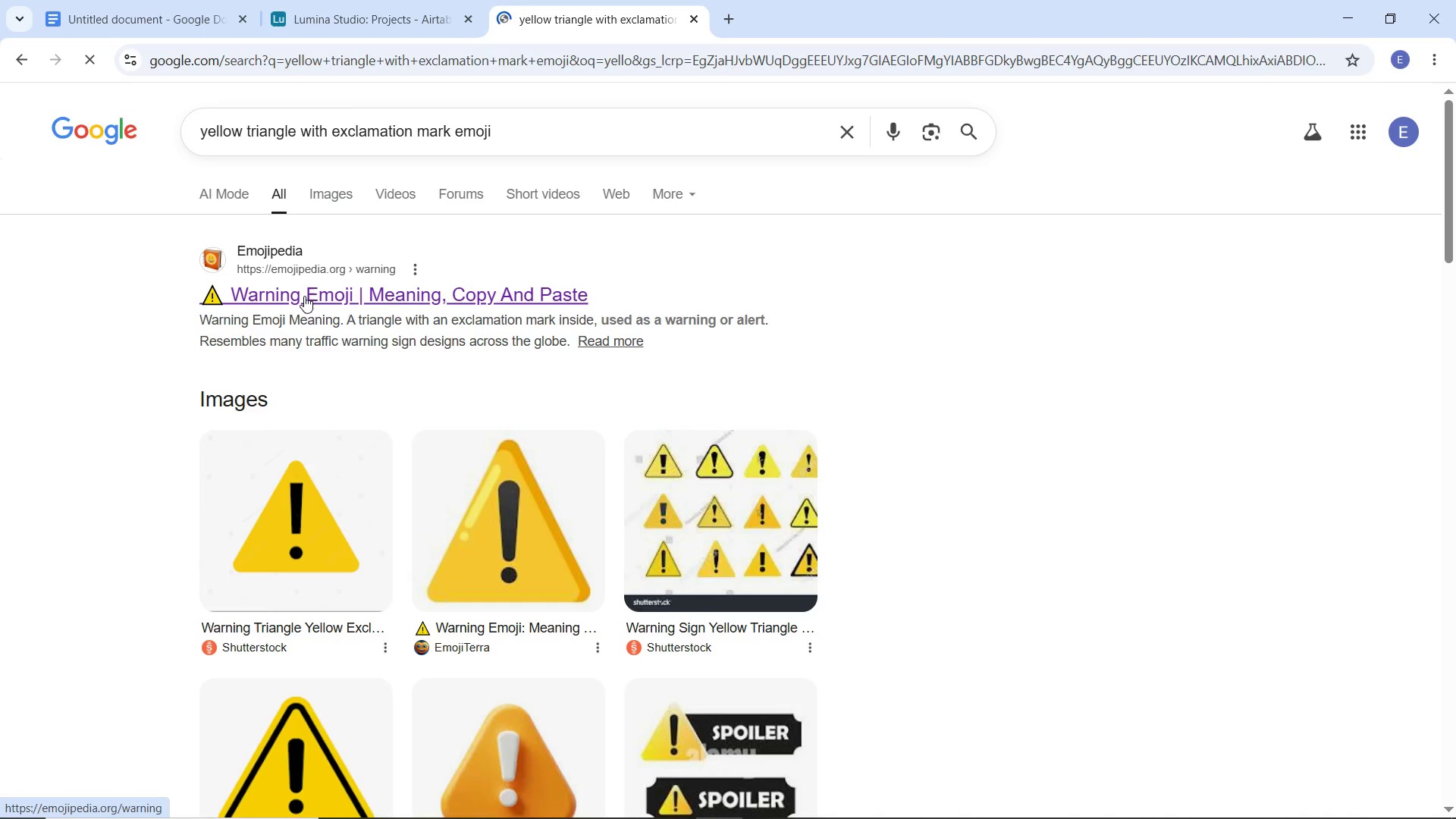 
wait(8.09)
 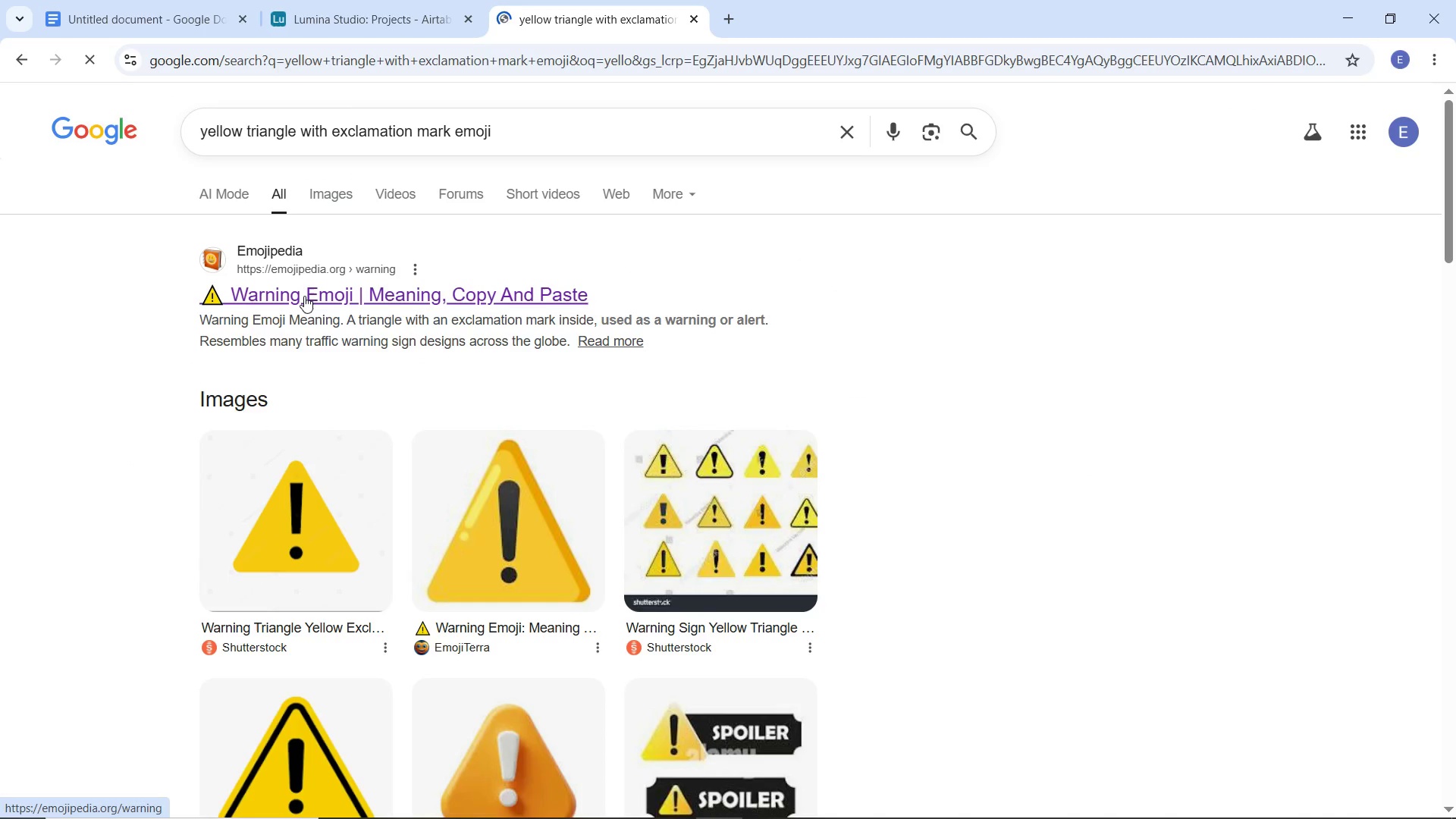 
left_click([298, 482])
 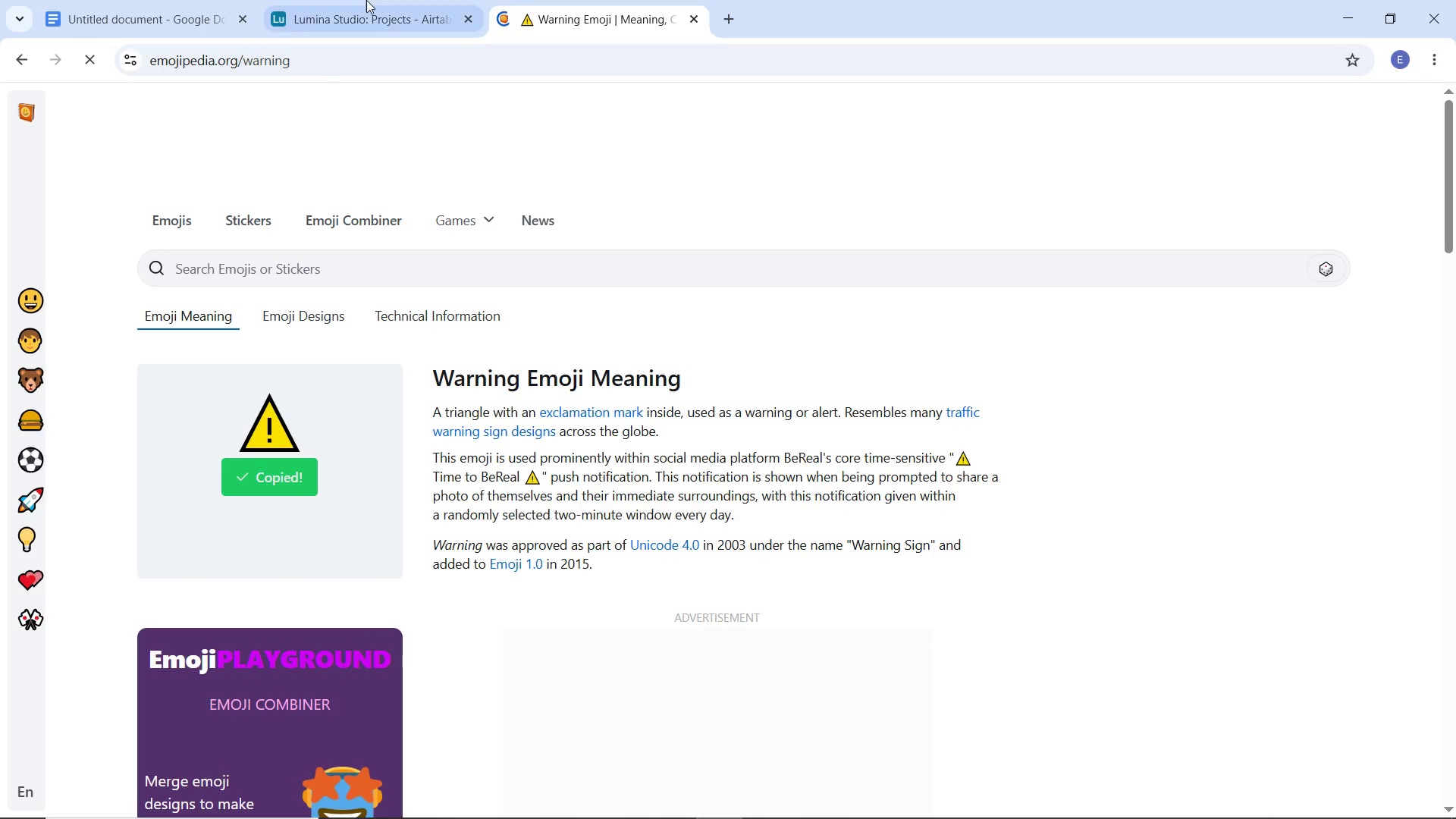 
left_click([366, 0])
 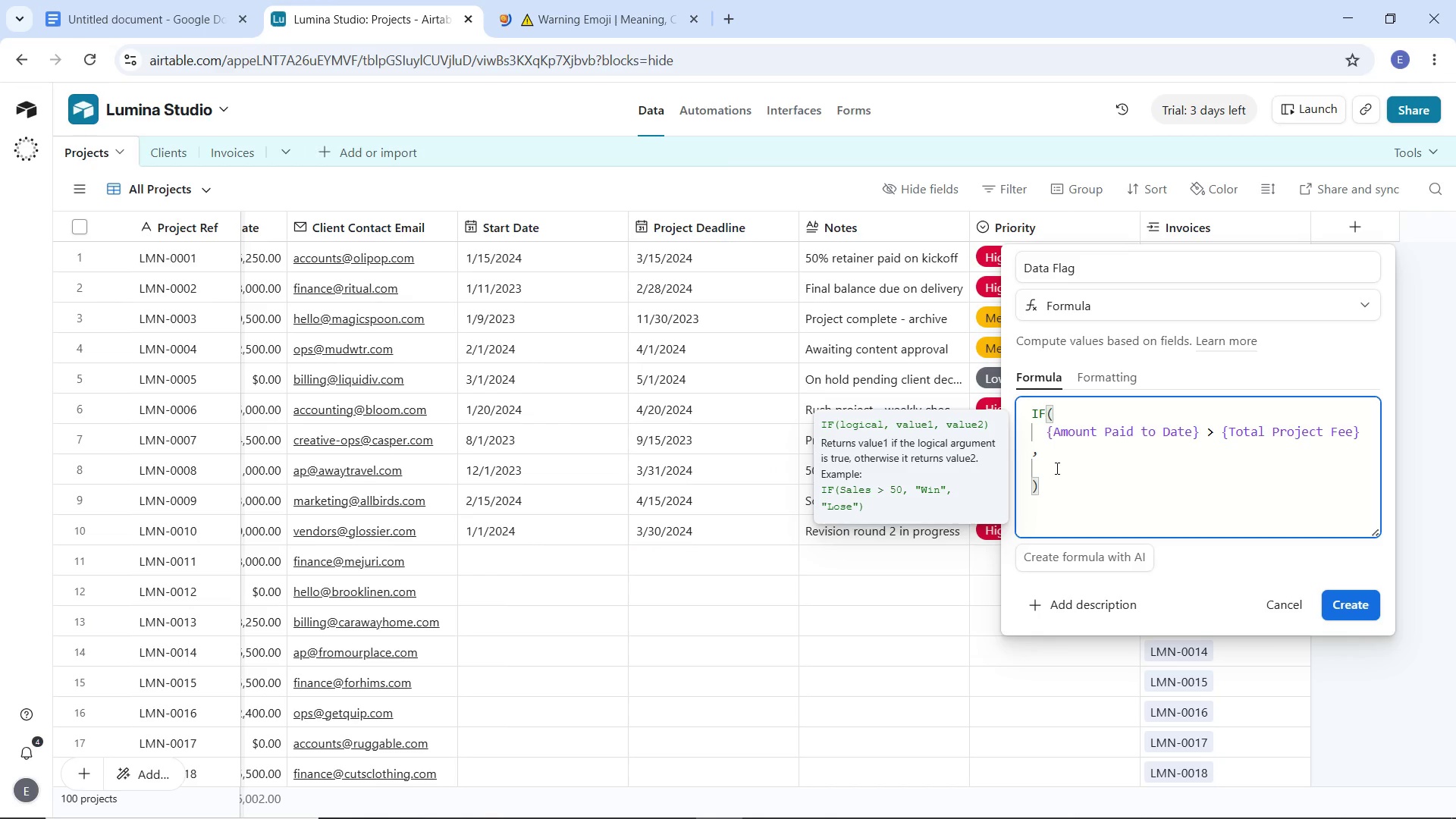 
key(Shift+Quote)
 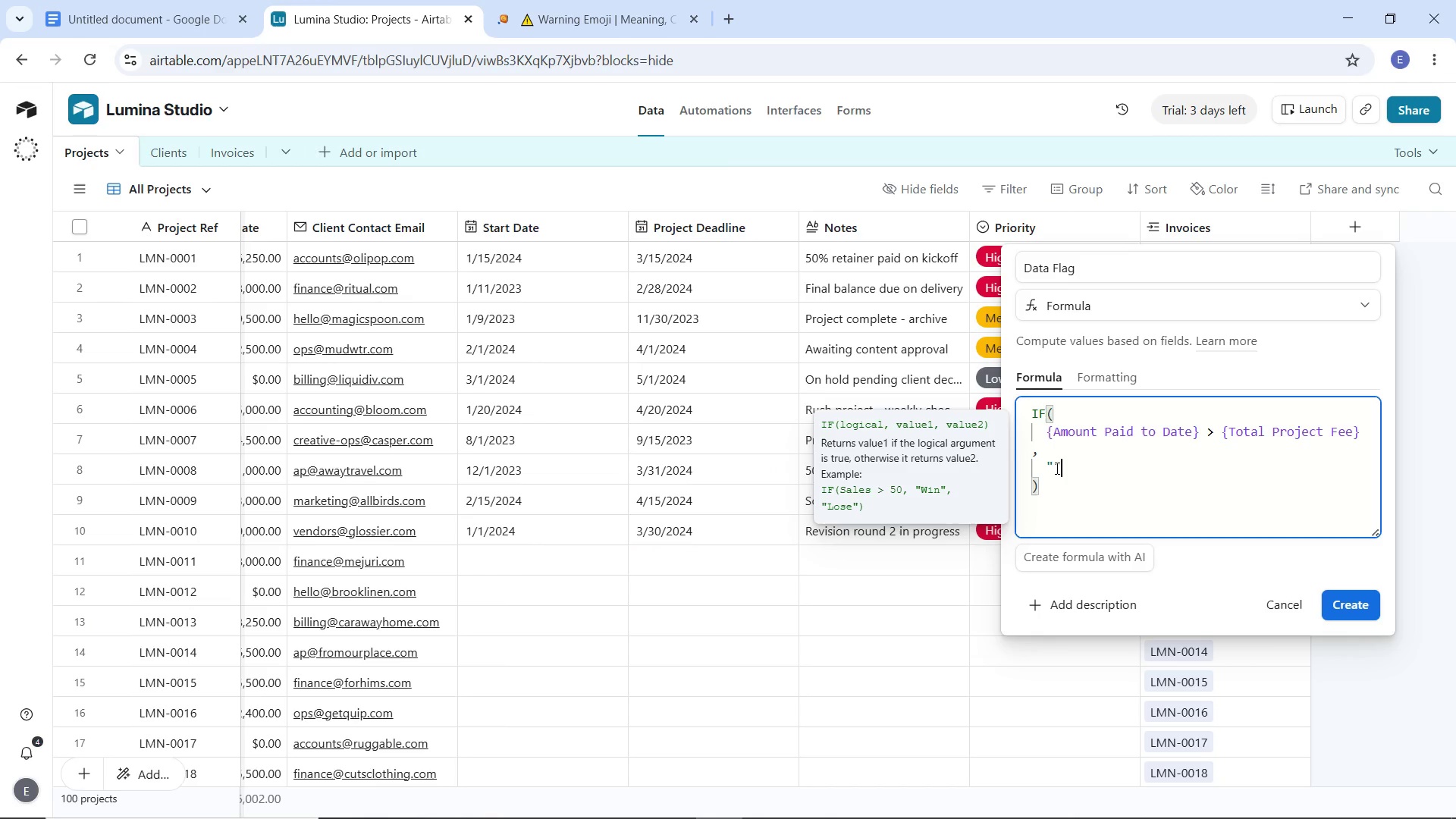 
key(Shift+Quote)
 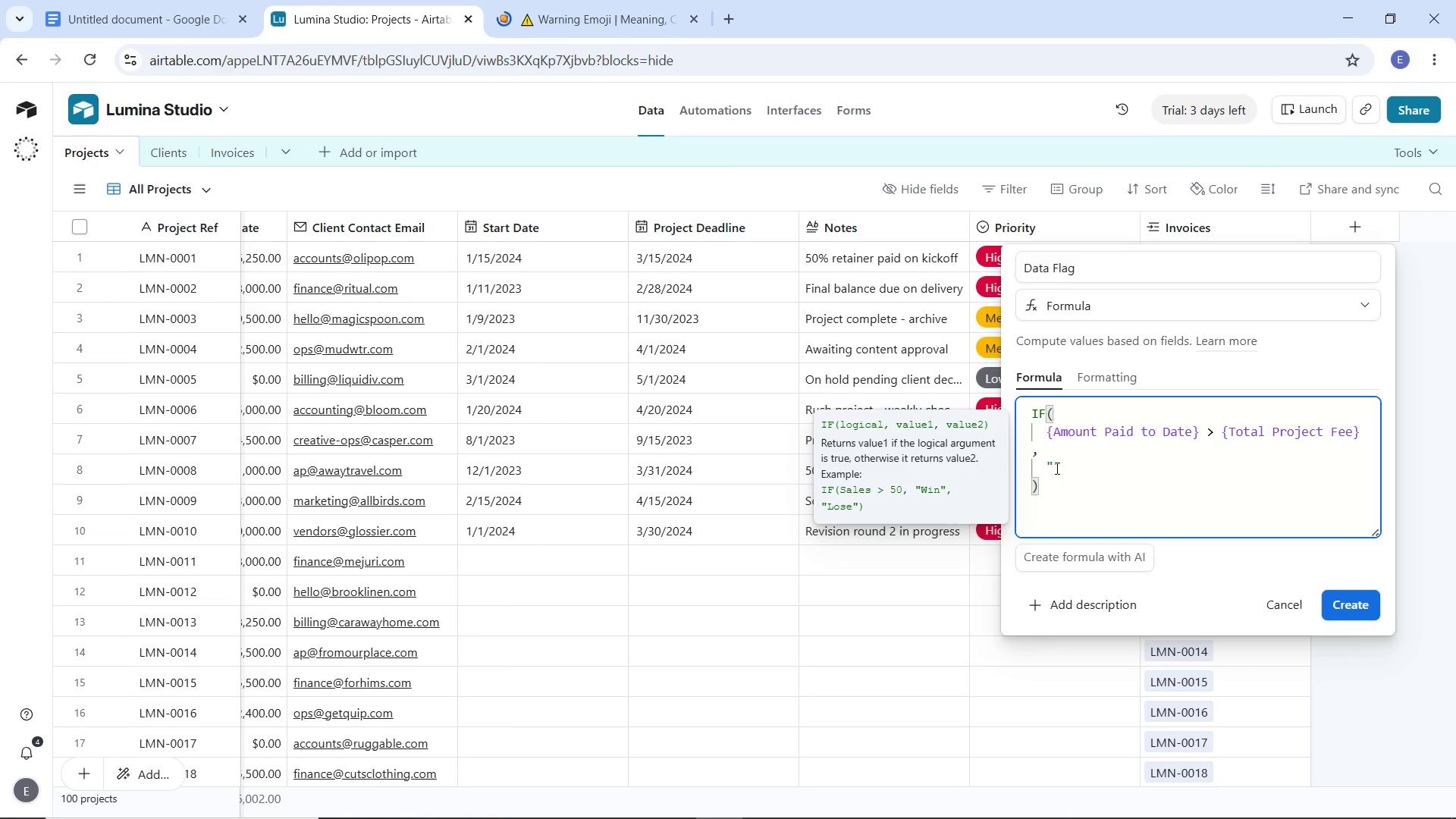 
key(ArrowLeft)
 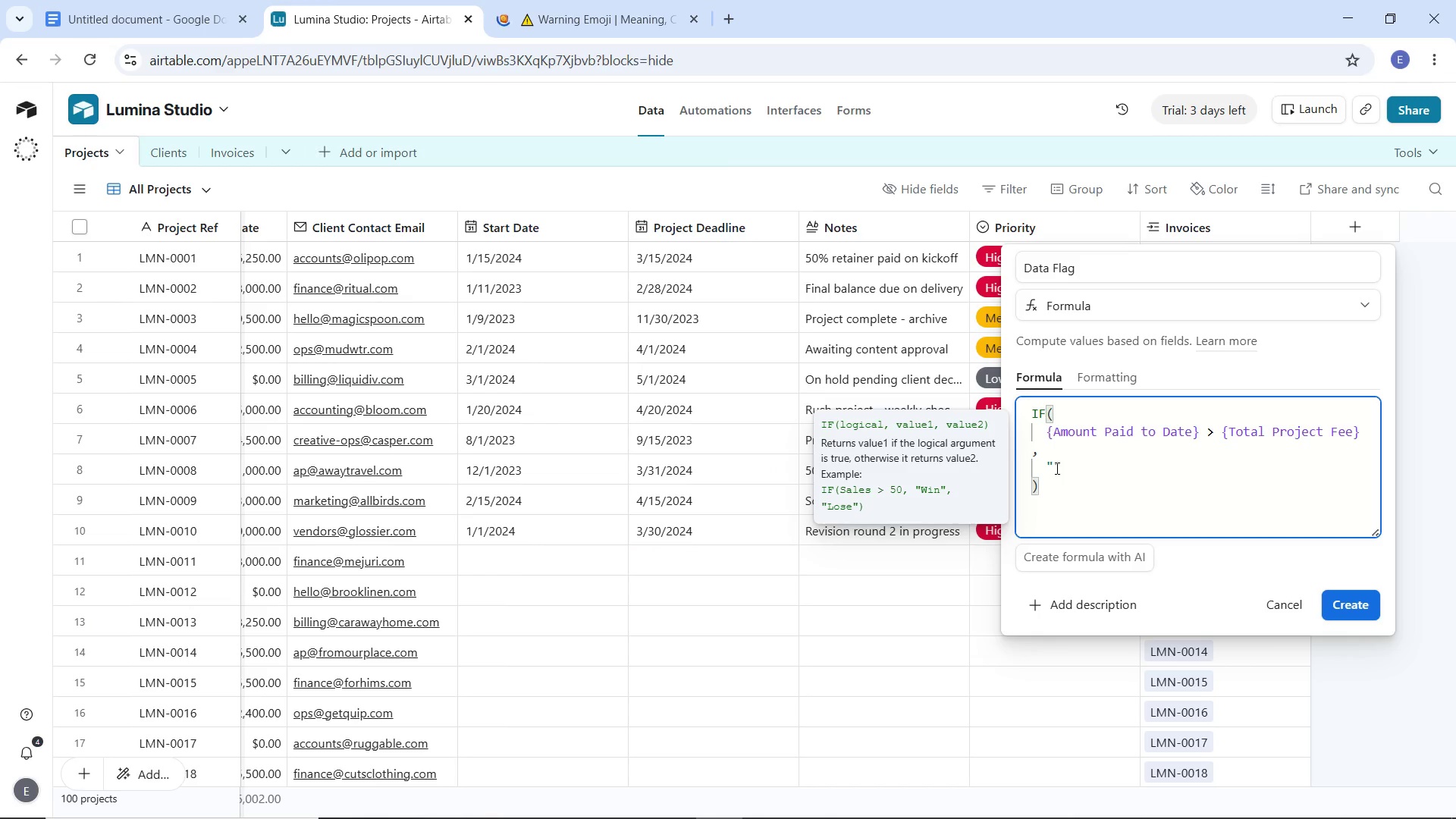 
key(Control+ControlLeft)
 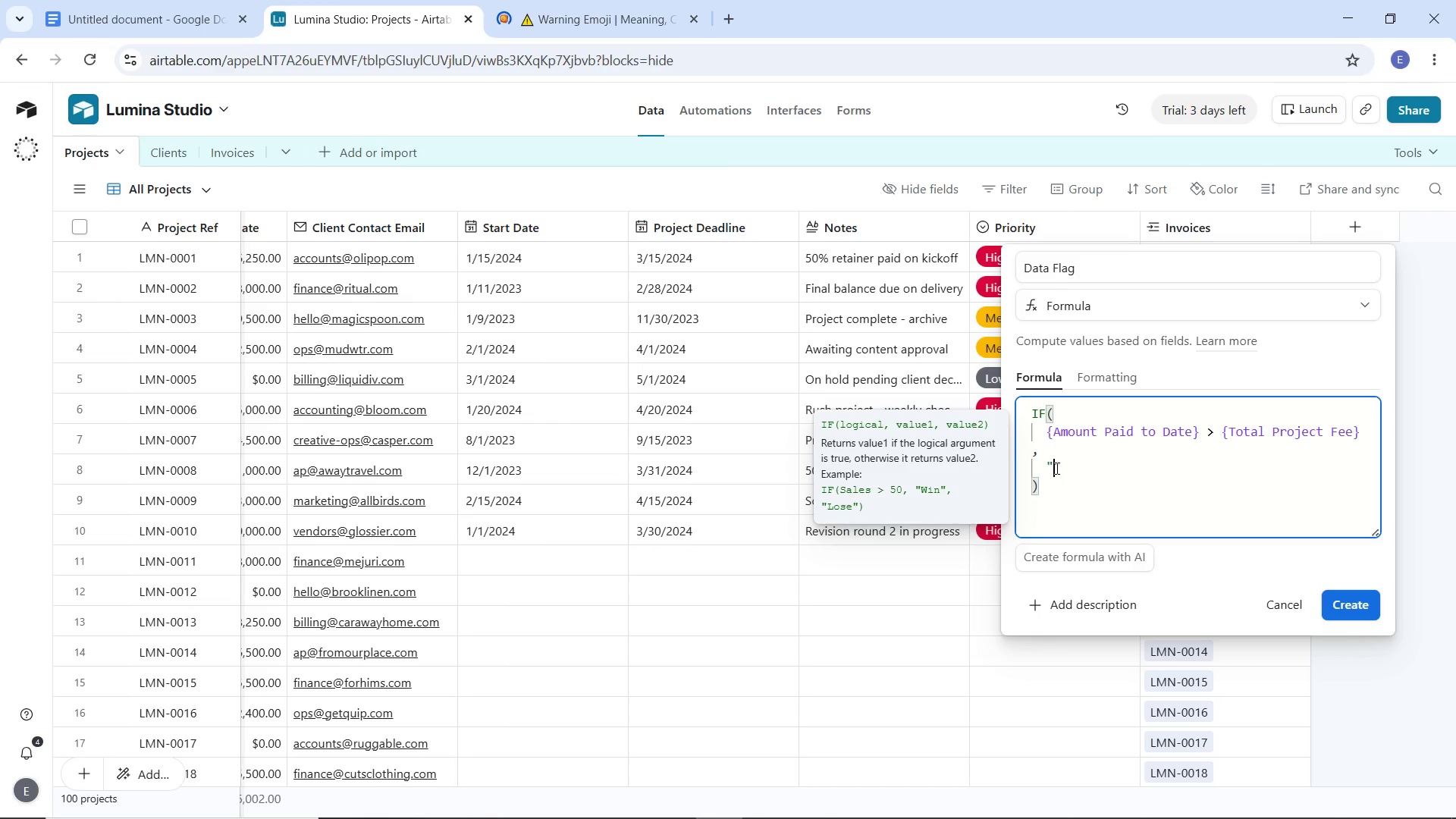 
key(Control+V)
 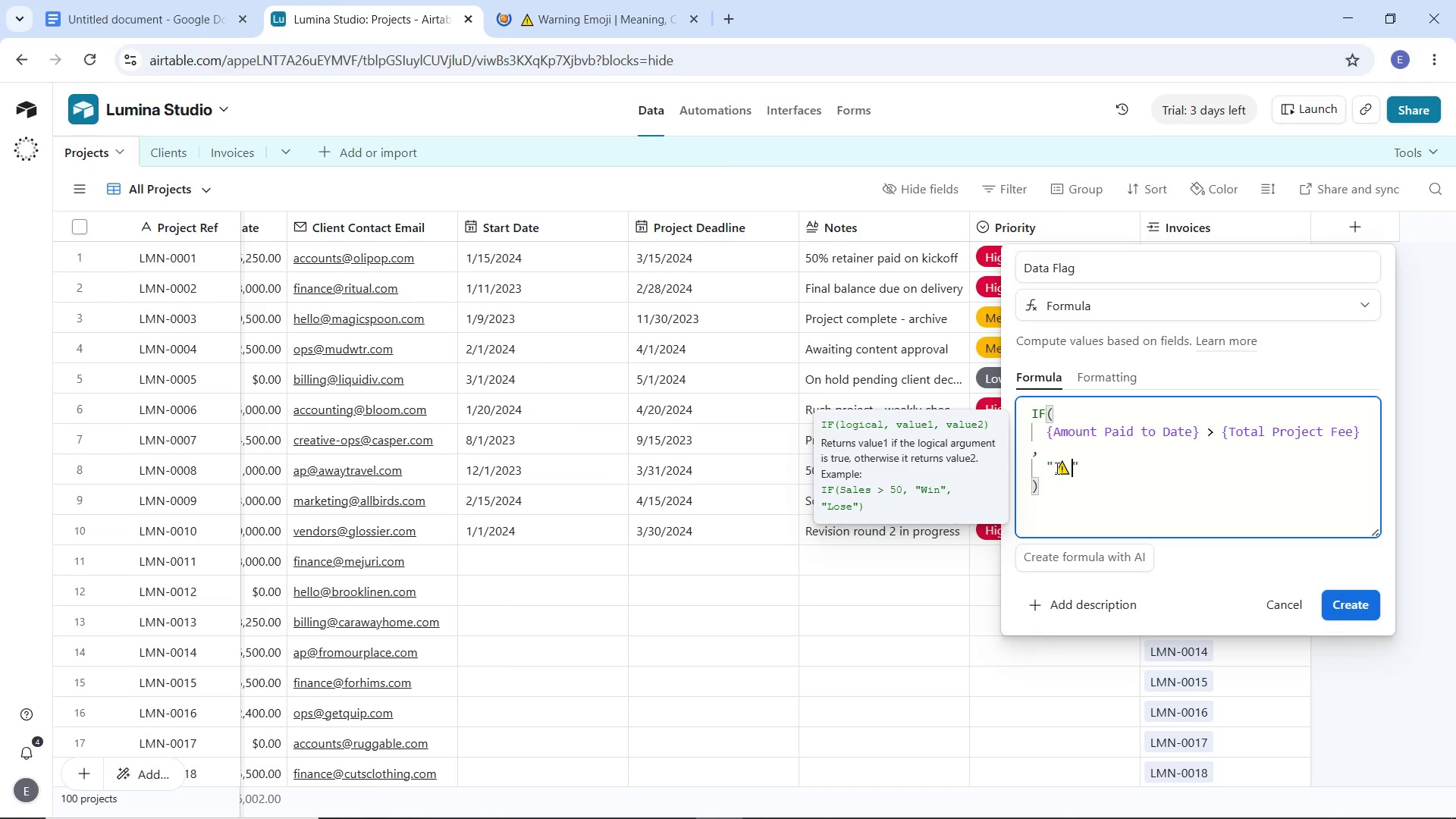 
type( Review - Overpaid)
 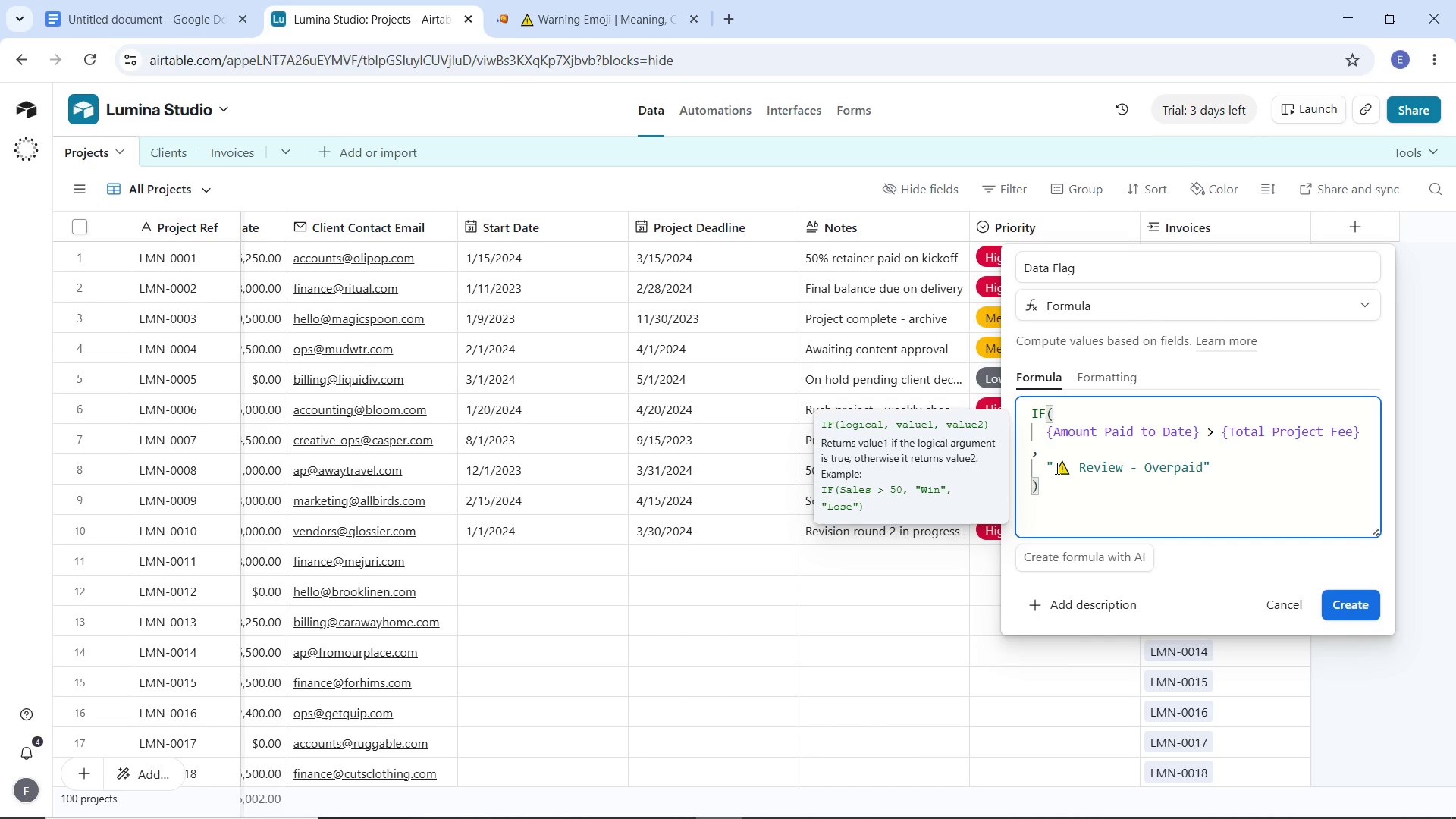 
key(ArrowRight)
 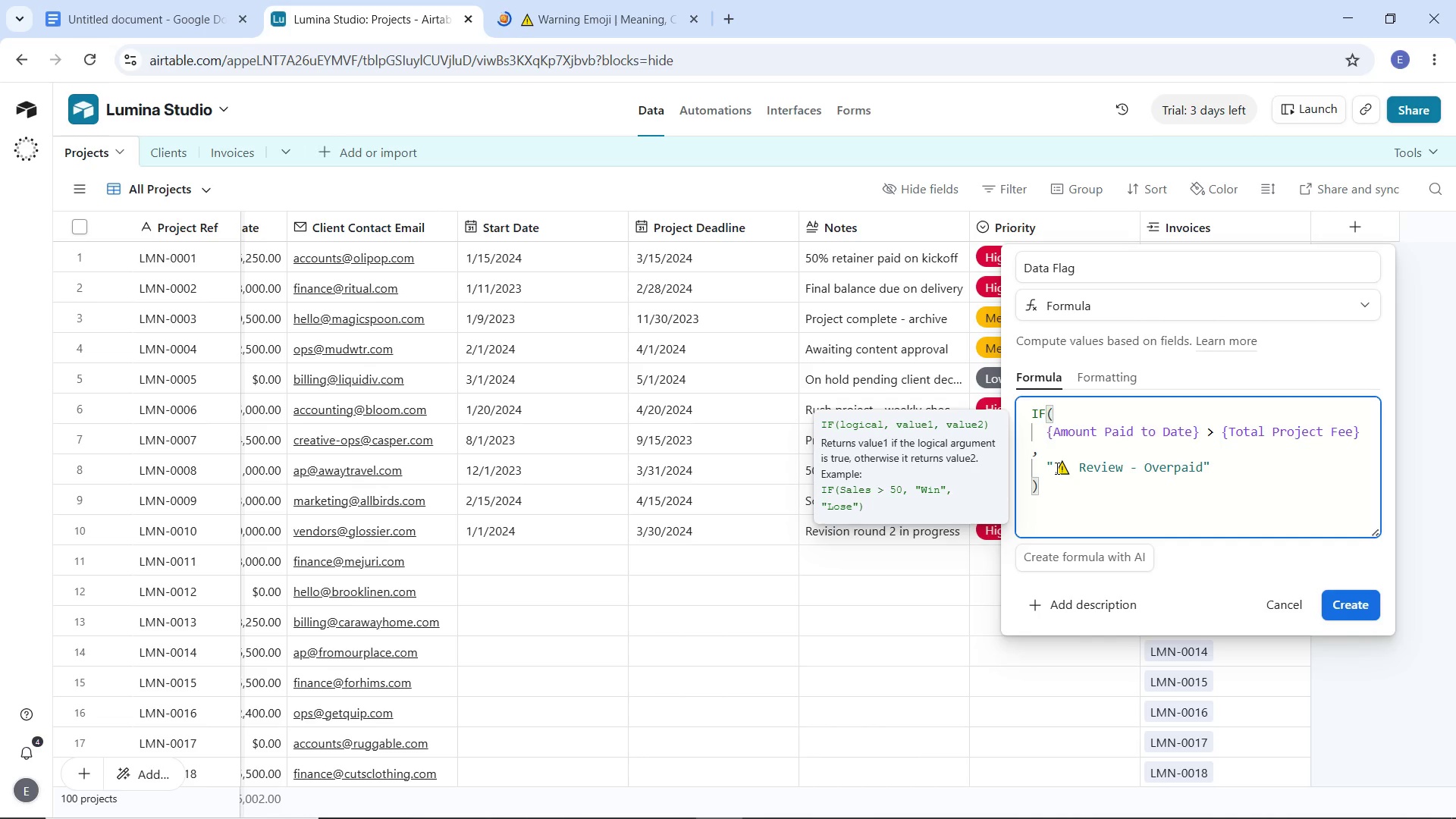 
key(Comma)
 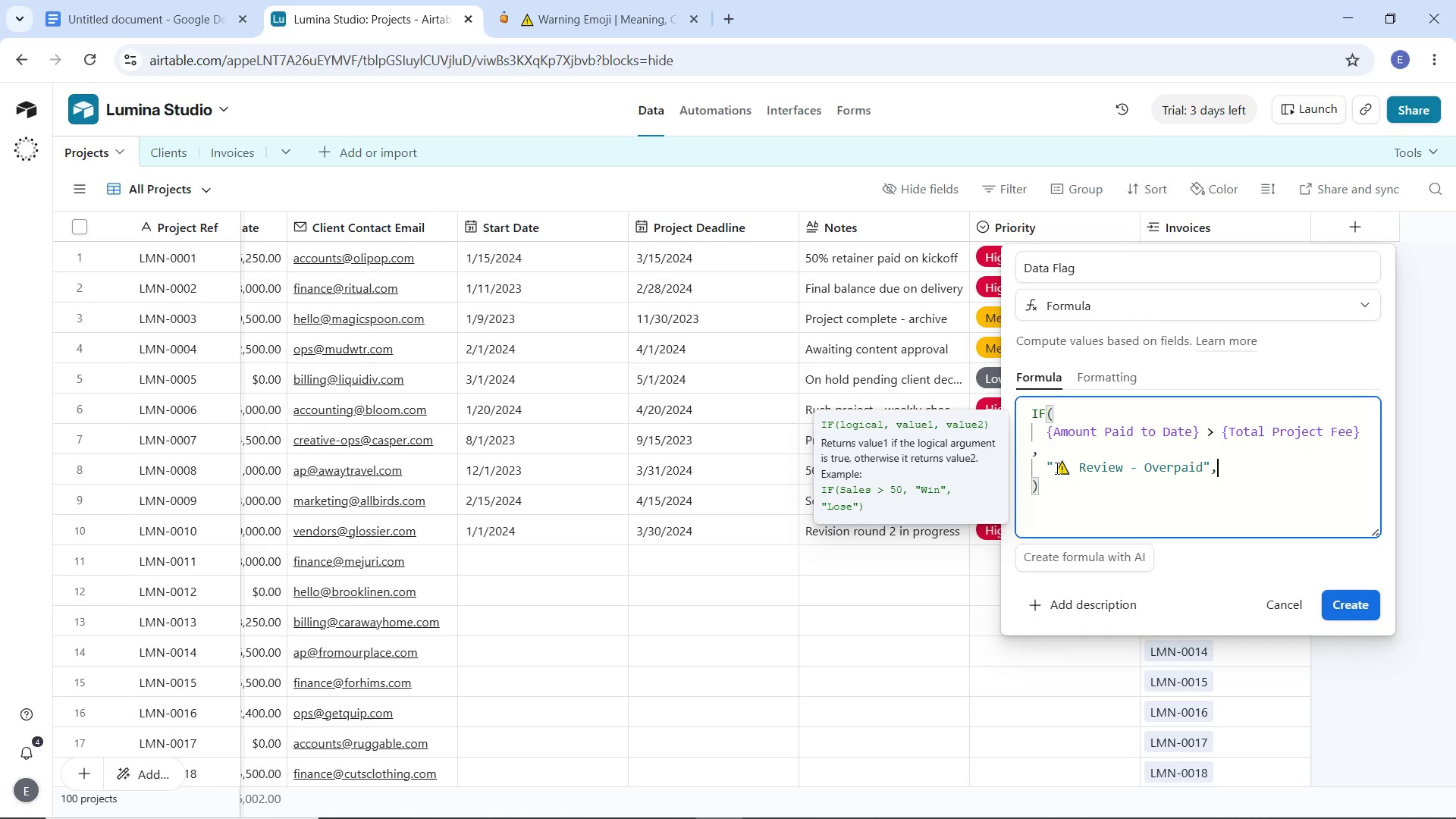 
key(Enter)
 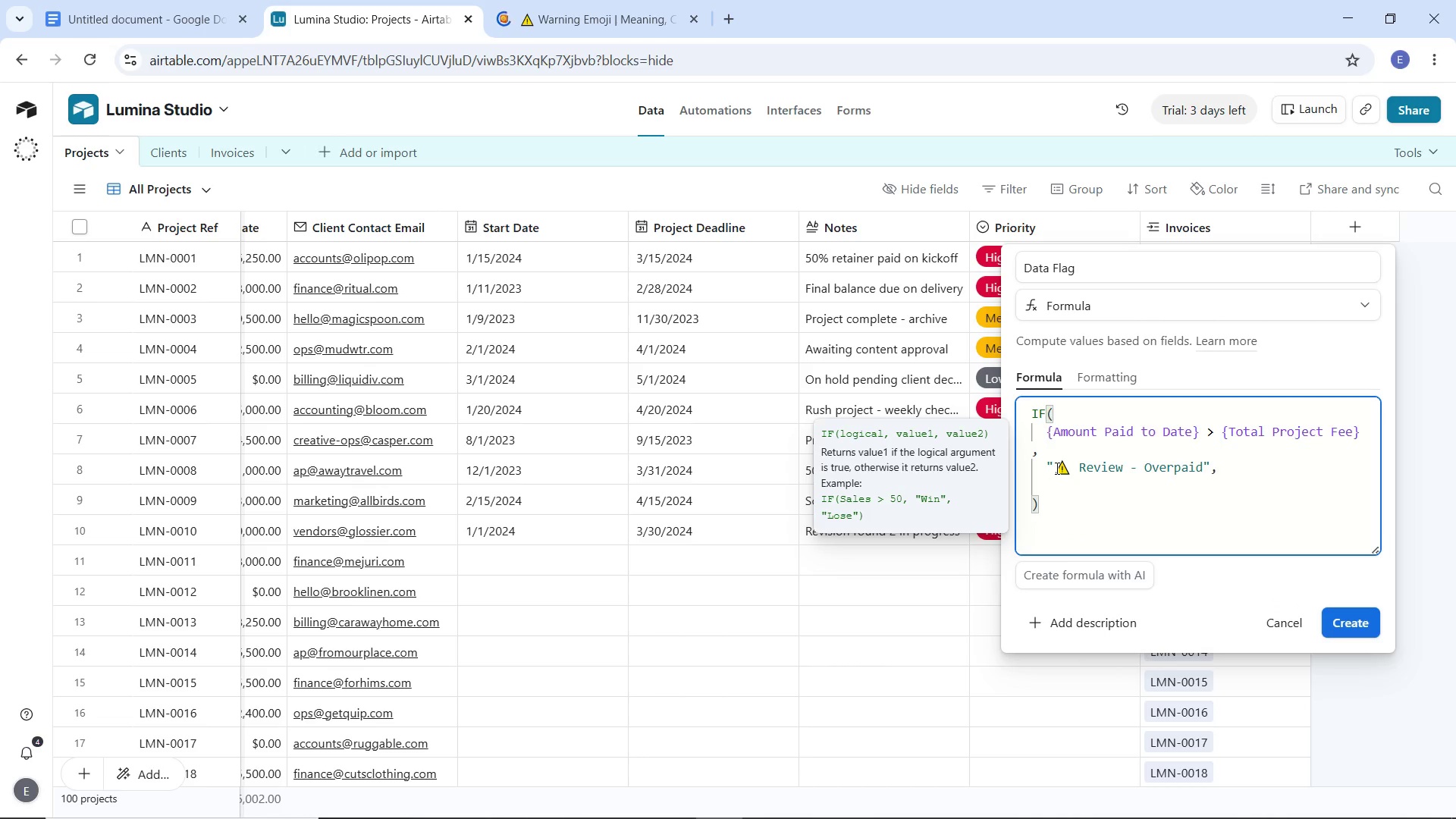 
key(Shift+Quote)
 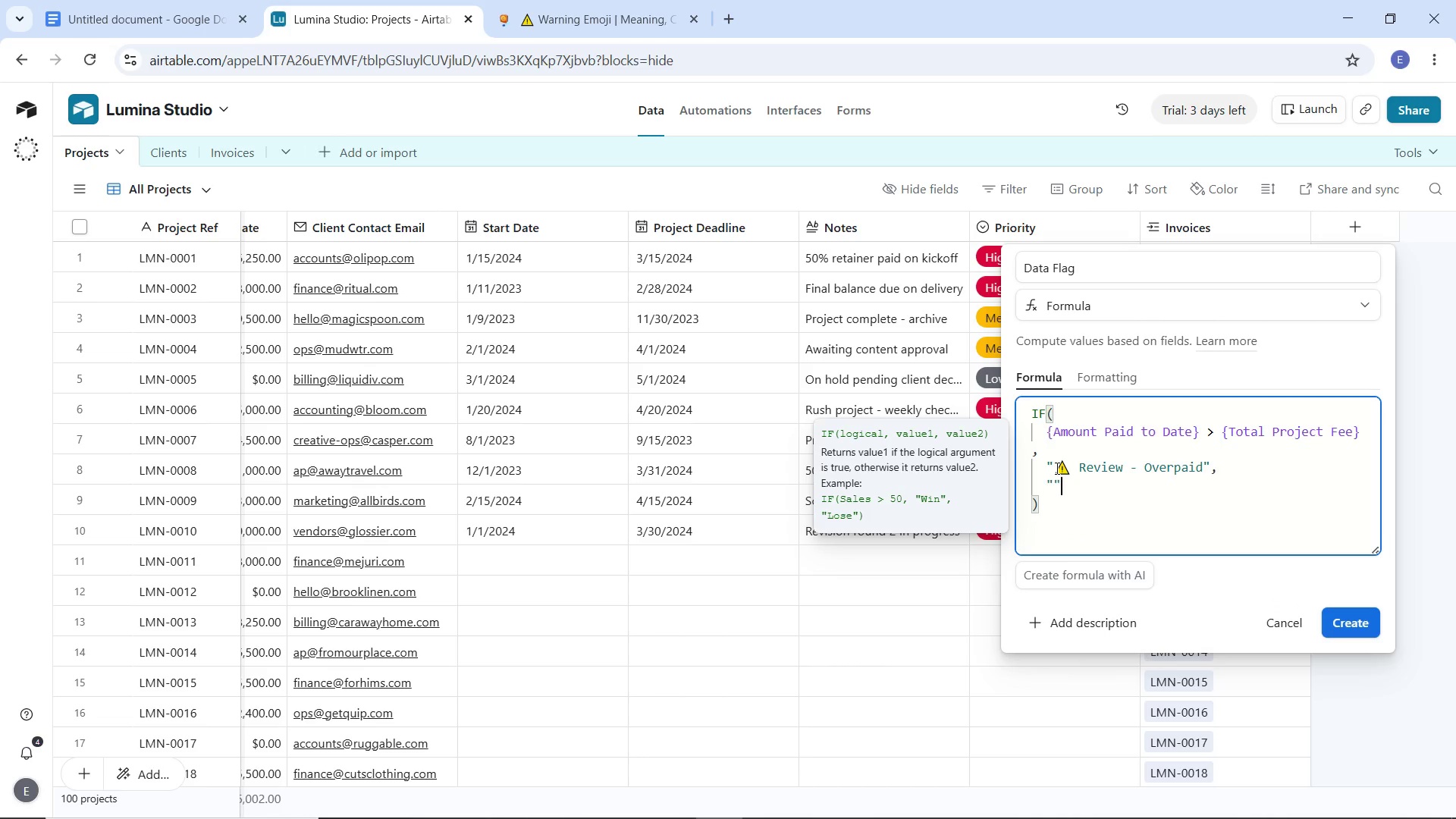 
key(Shift+Quote)
 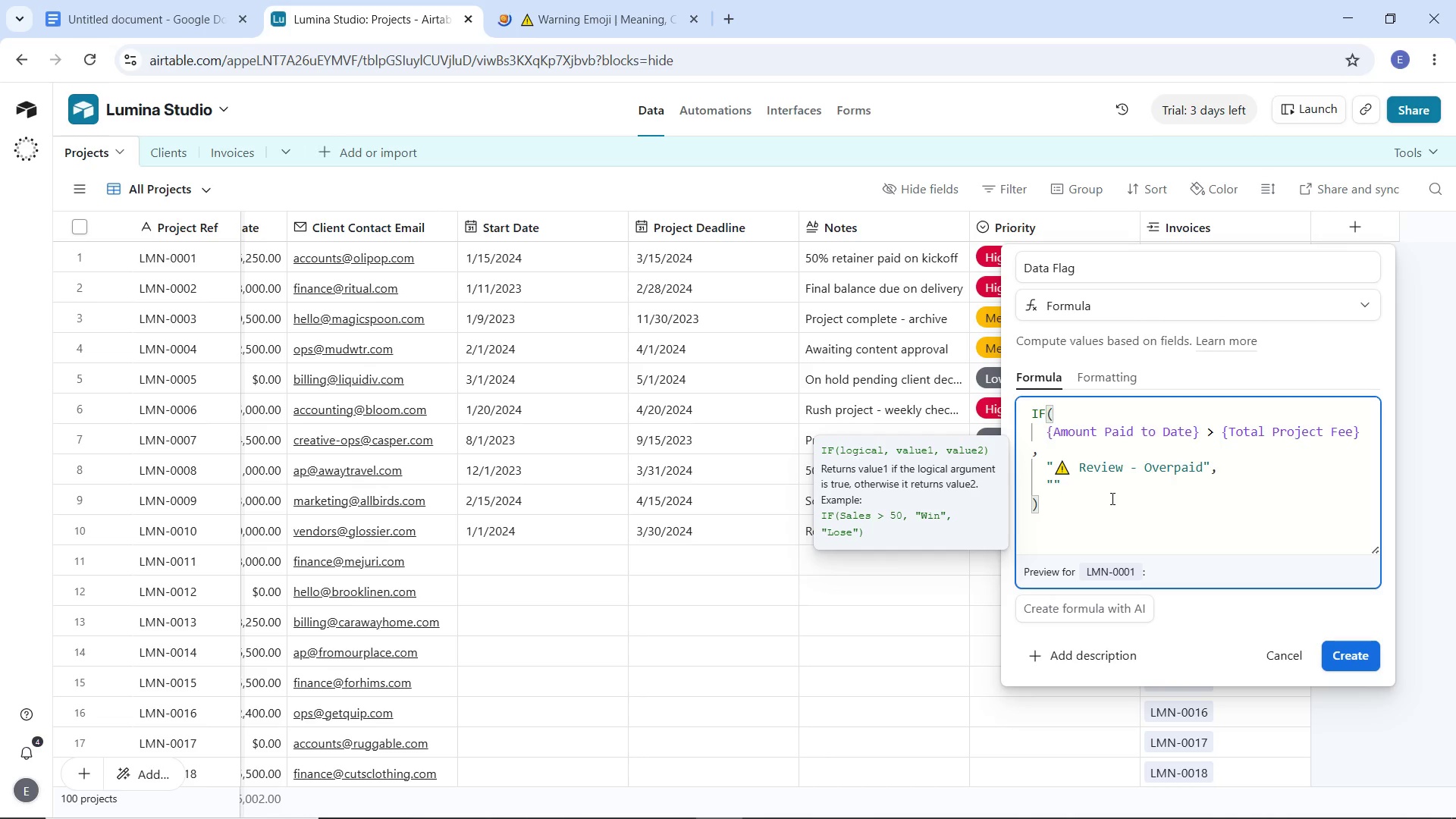 
wait(7.66)
 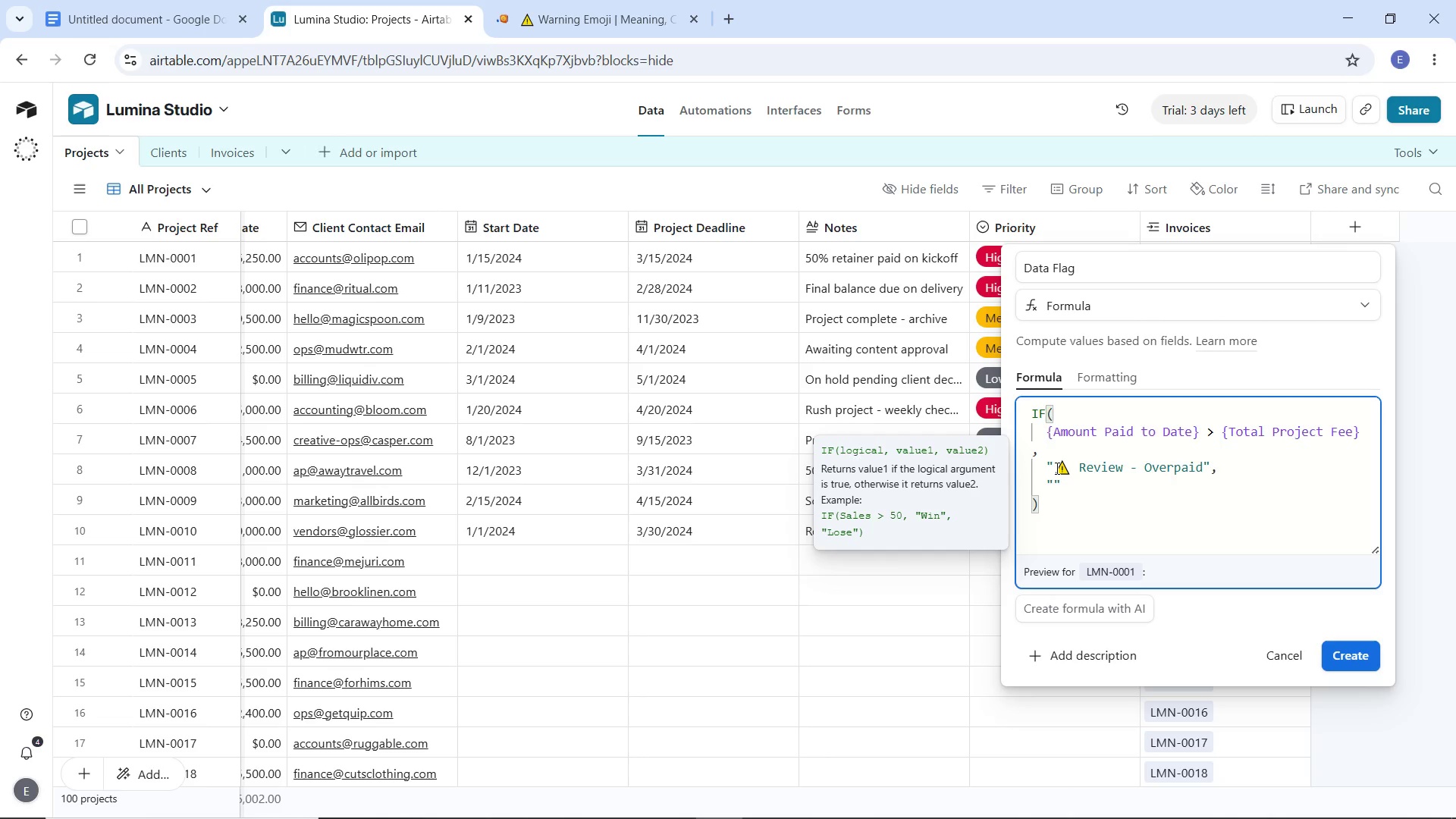 
left_click([1336, 662])
 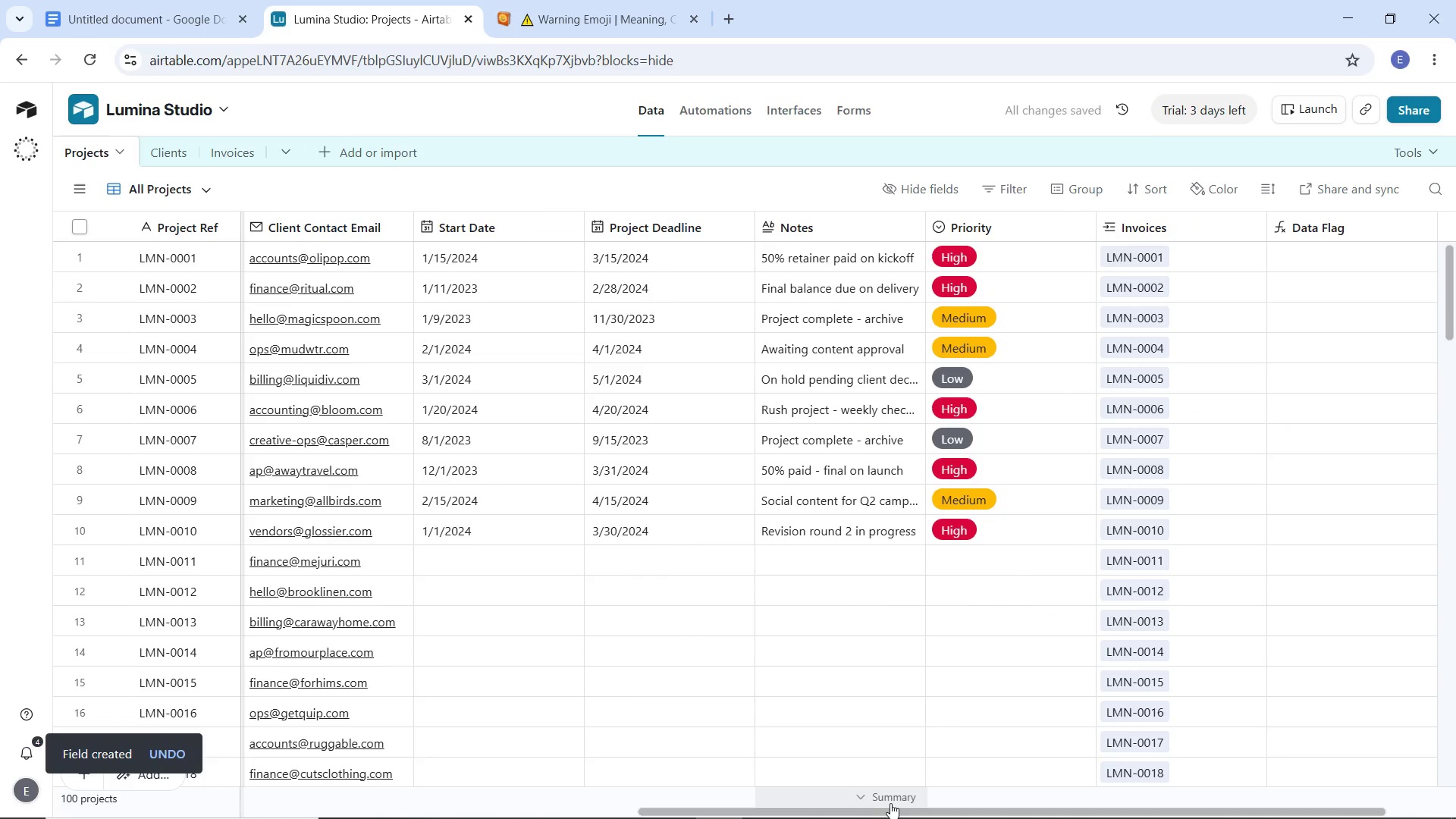 
left_click_drag(start_coordinate=[905, 808], to_coordinate=[1151, 806])
 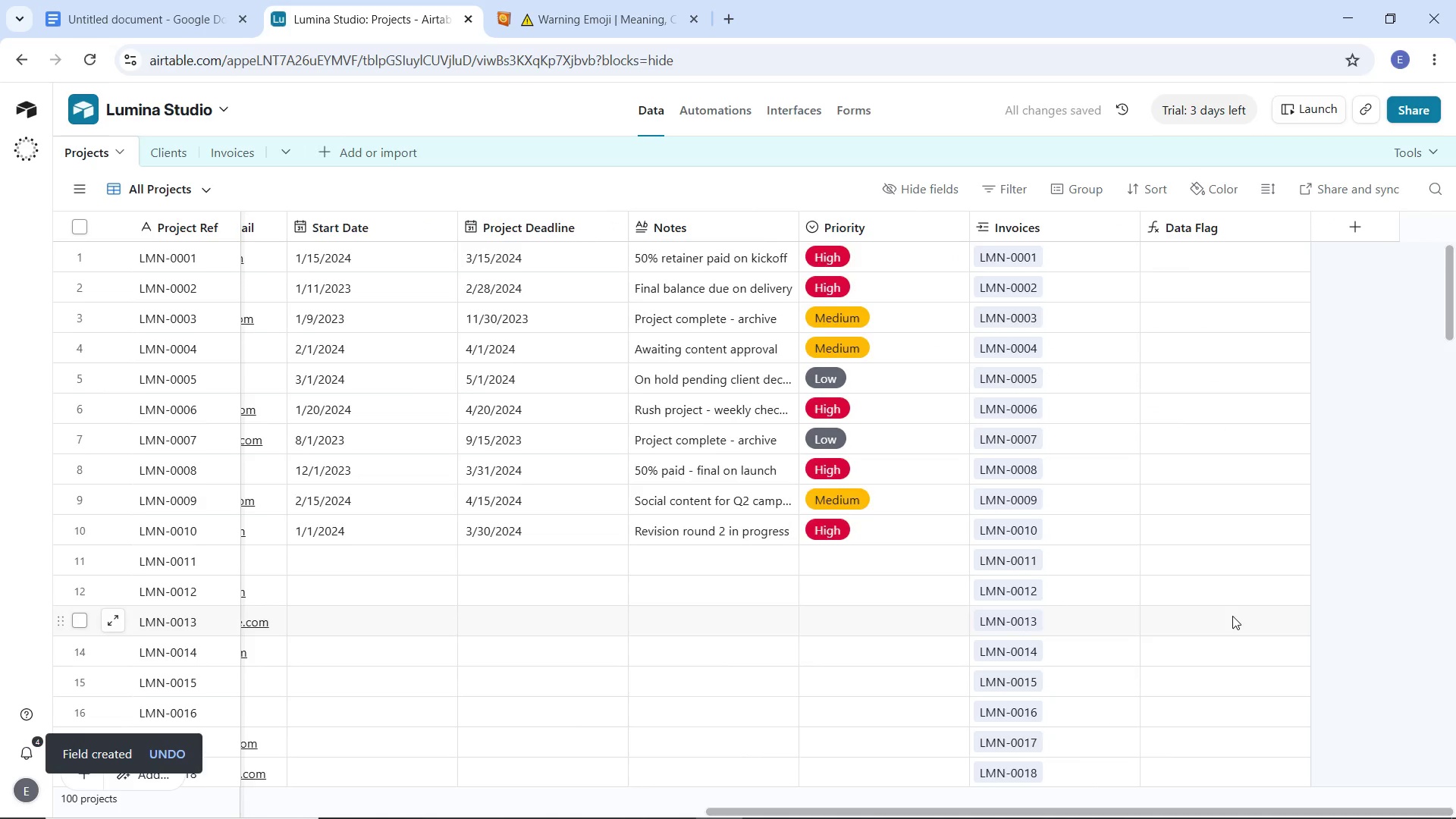 
scroll: coordinate [1231, 627], scroll_direction: down, amount: 20.0
 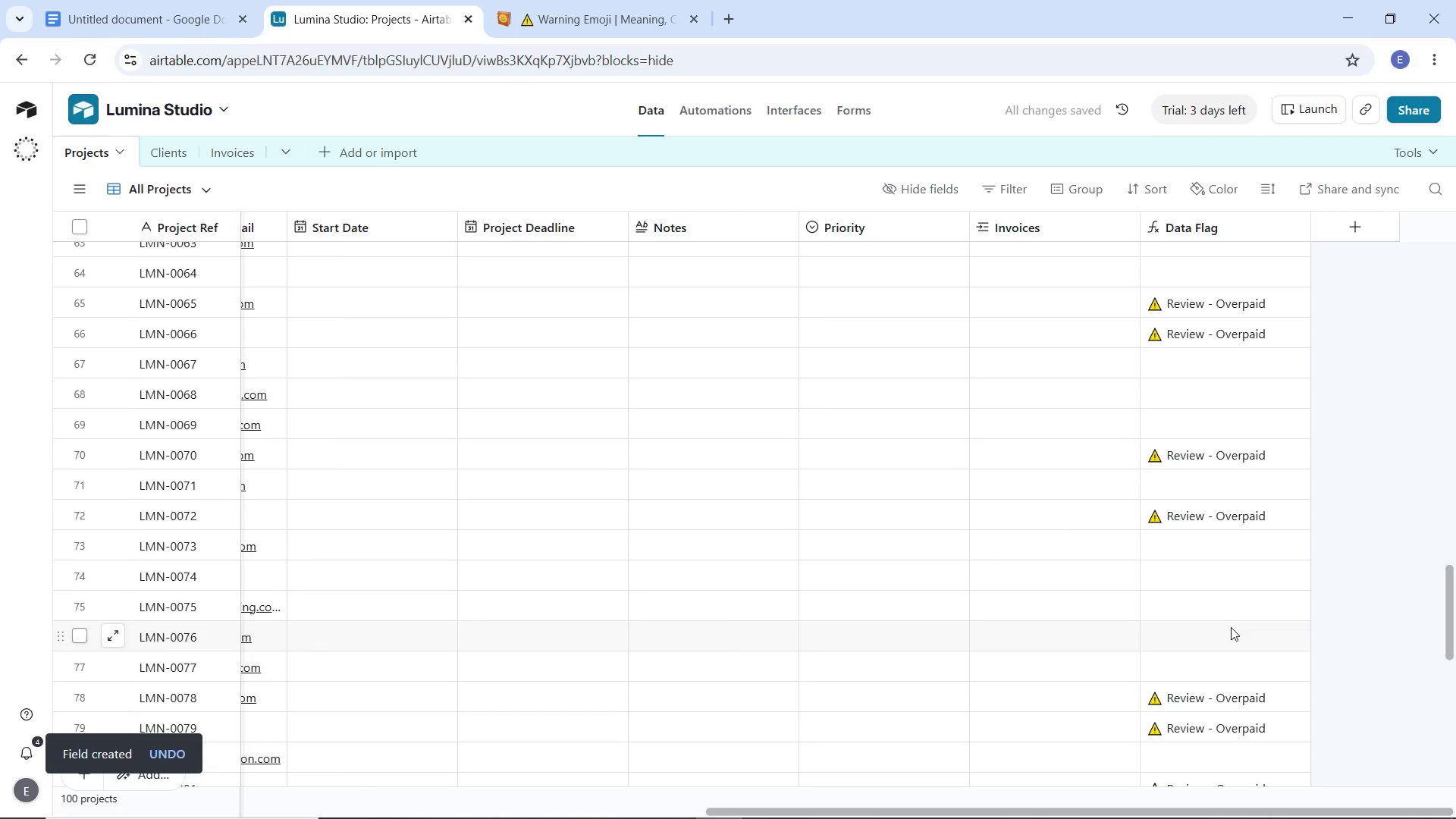 
scroll: coordinate [1231, 627], scroll_direction: up, amount: 28.0
 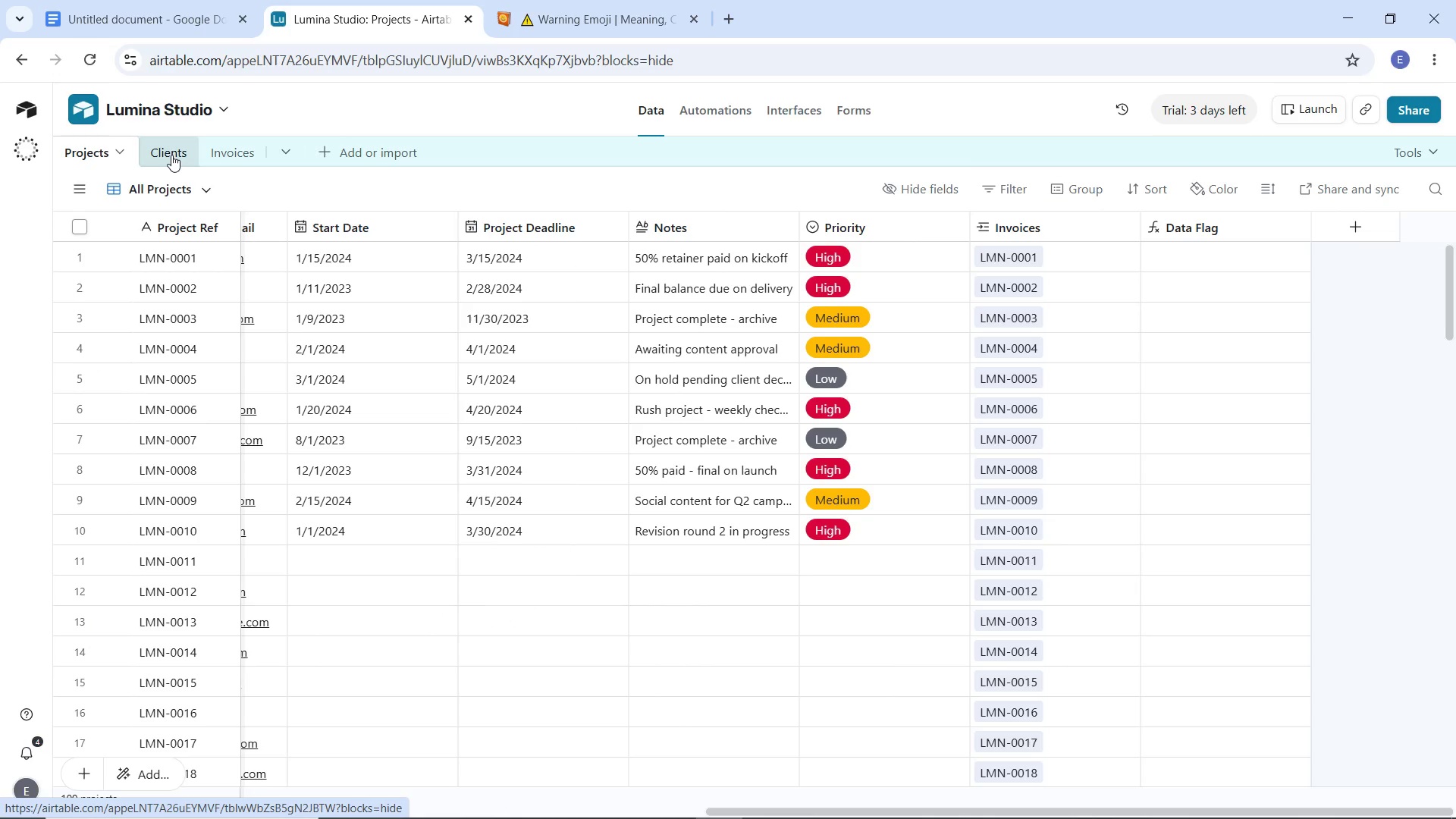 
wait(18.04)
 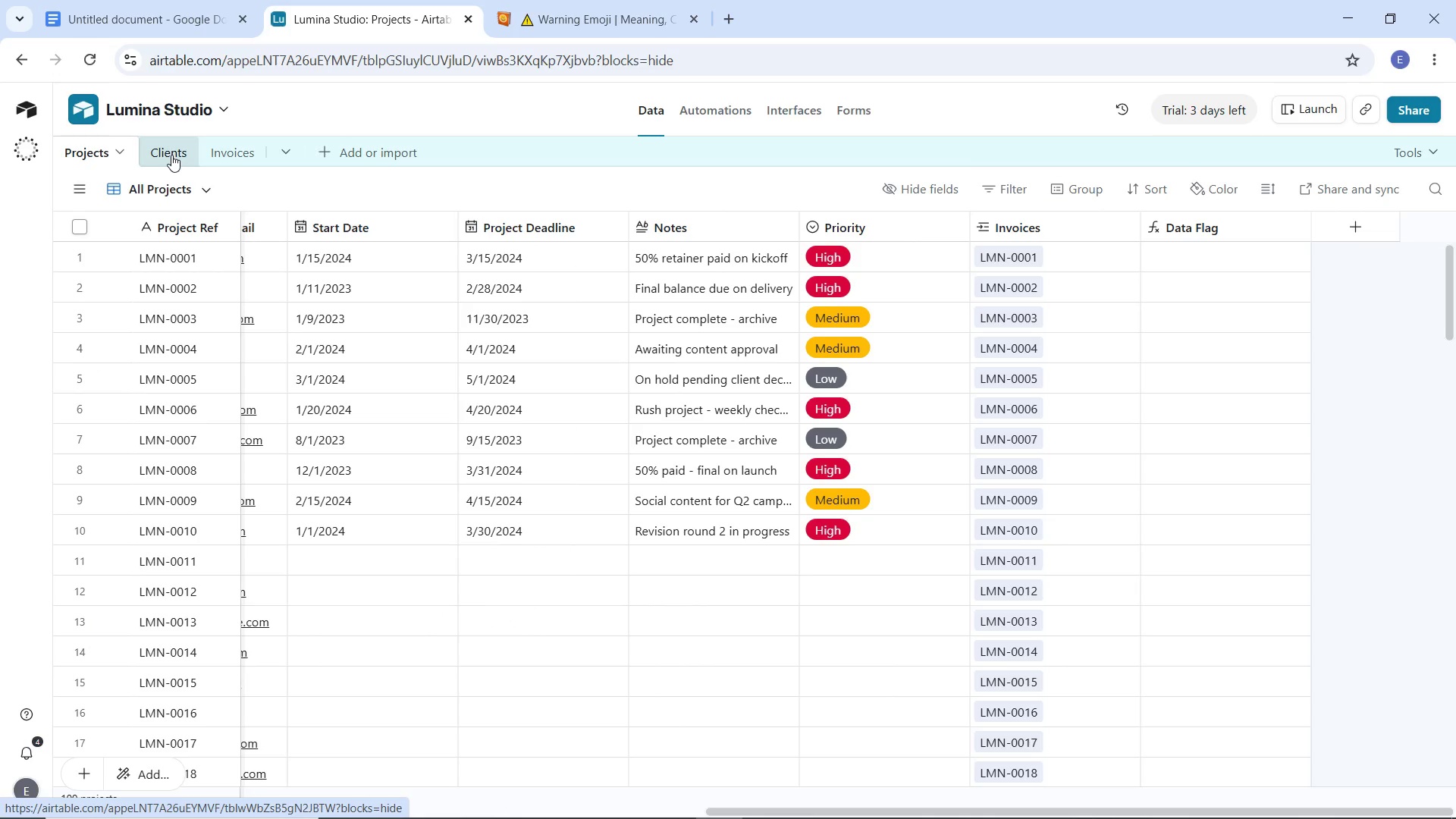 
left_click([159, 149])
 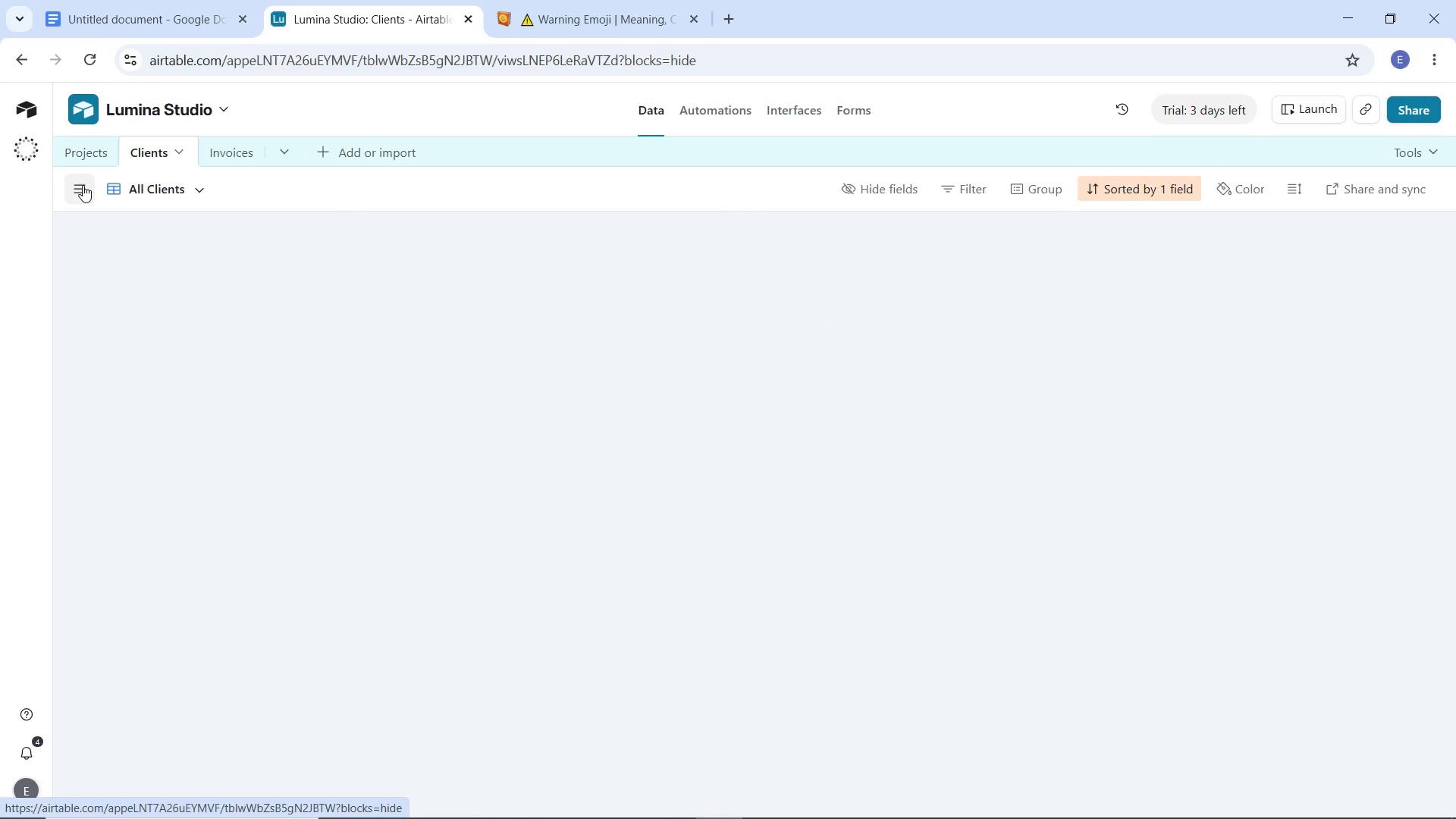 
mouse_move([110, 185])
 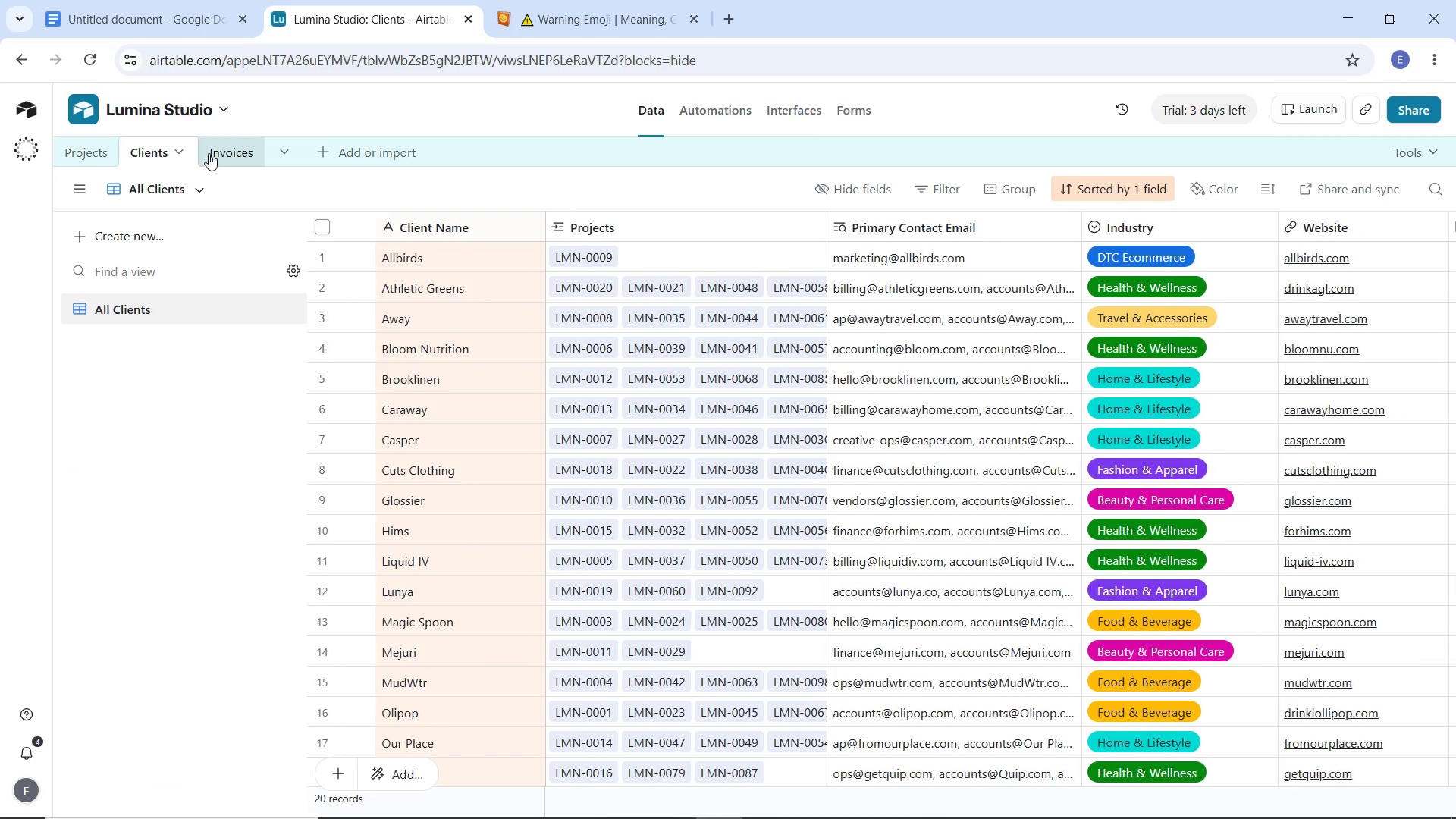 
left_click([209, 153])
 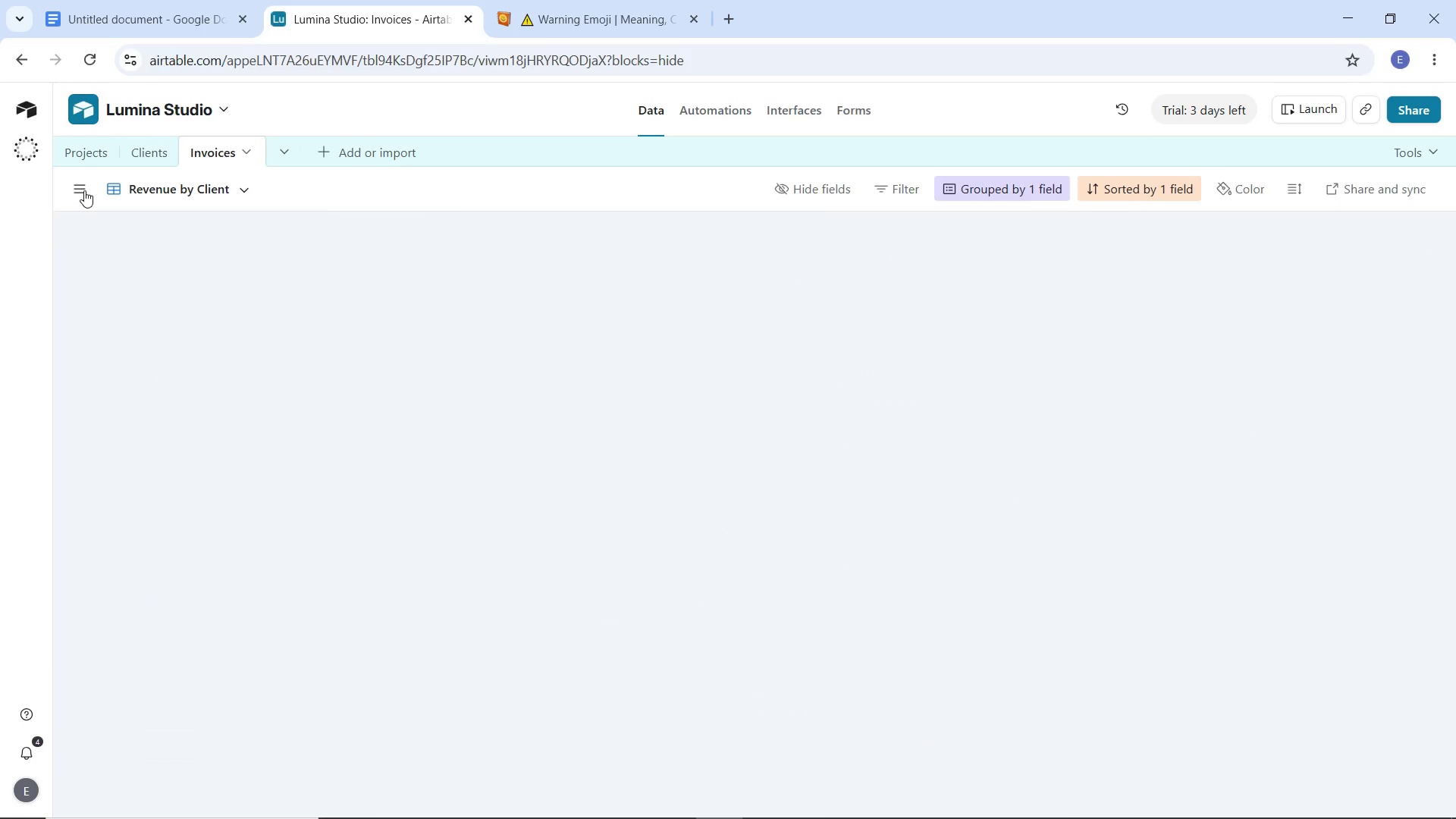 
mouse_move([97, 172])
 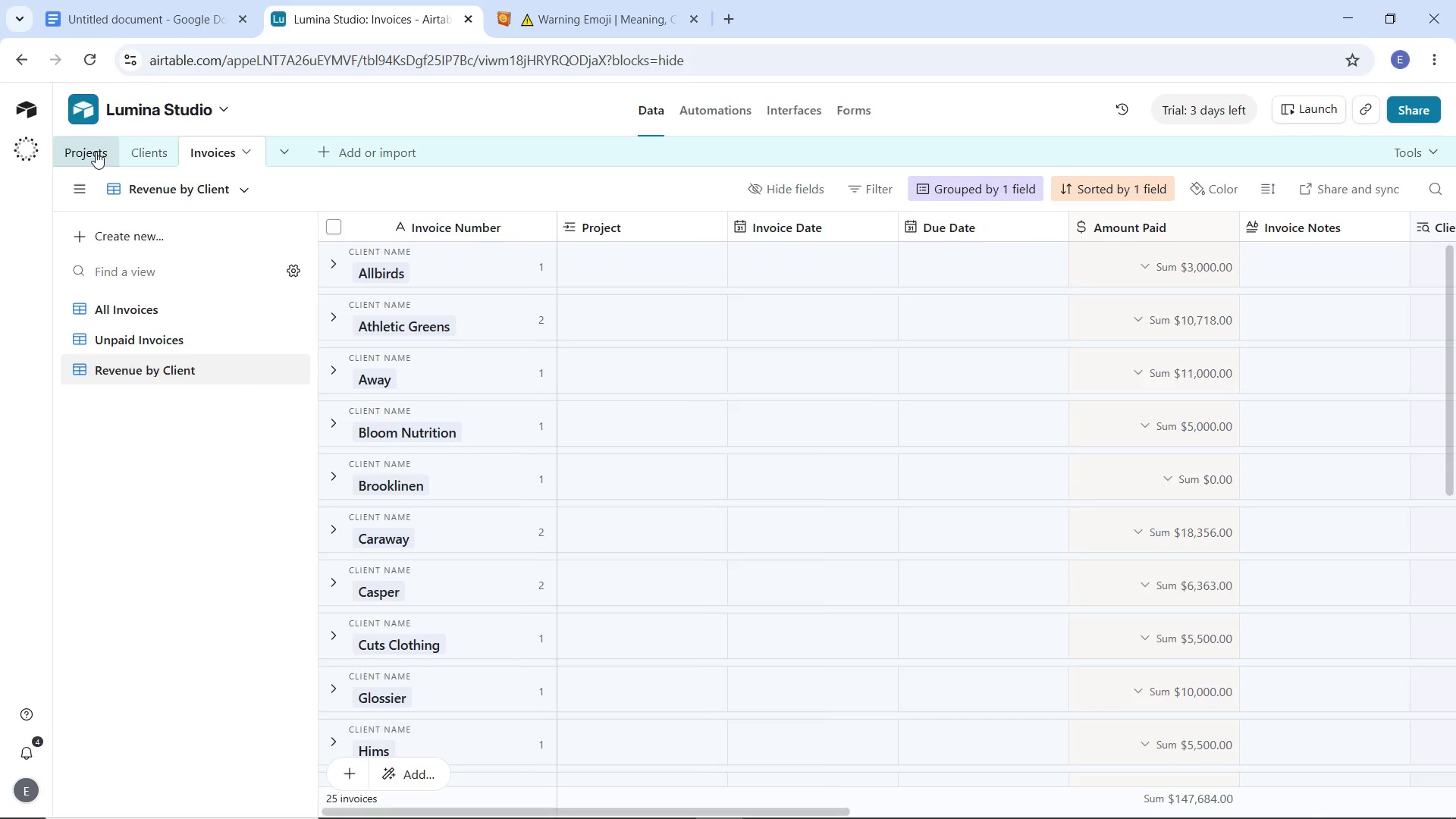 
left_click([95, 151])
 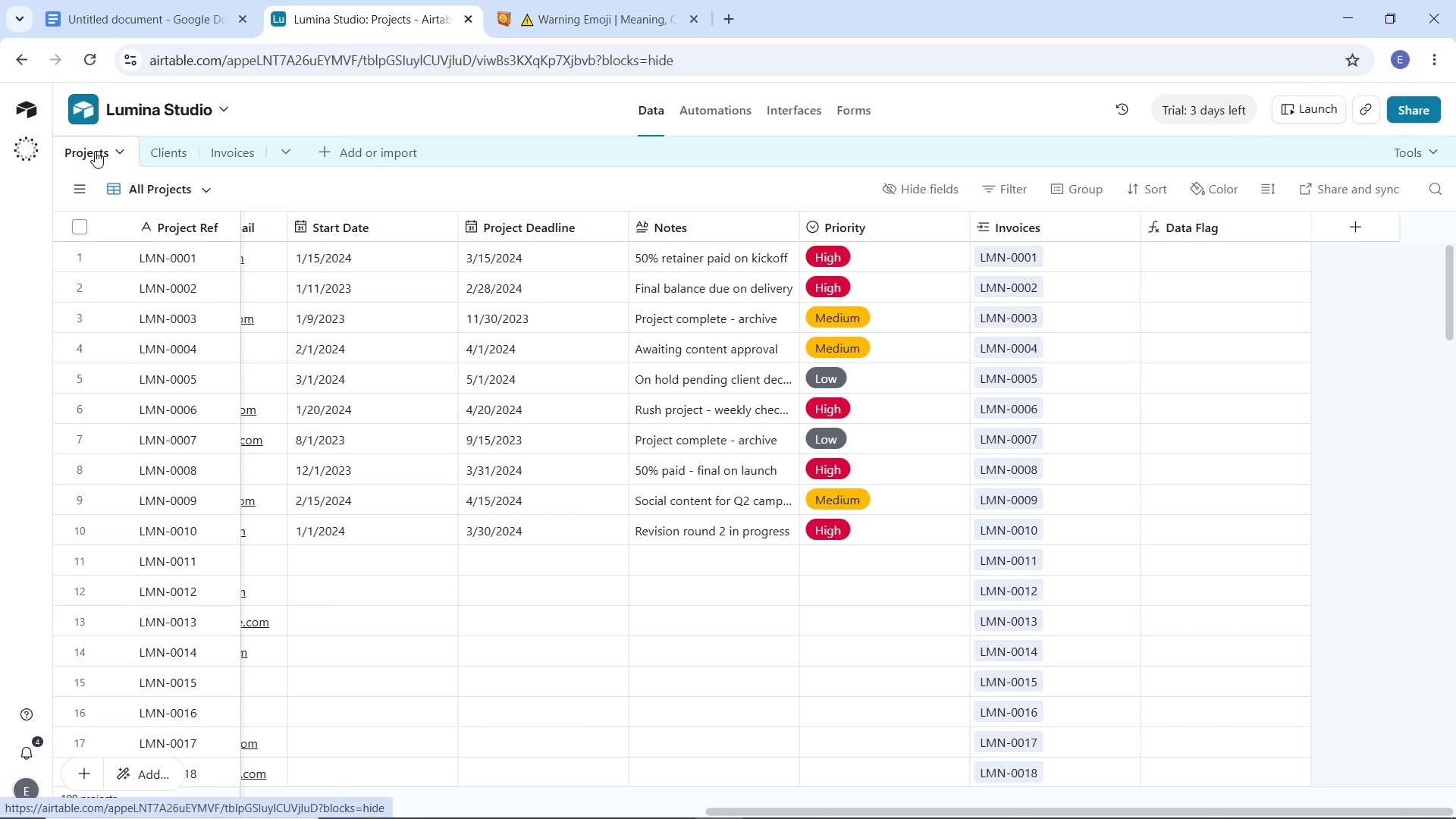 
wait(22.06)
 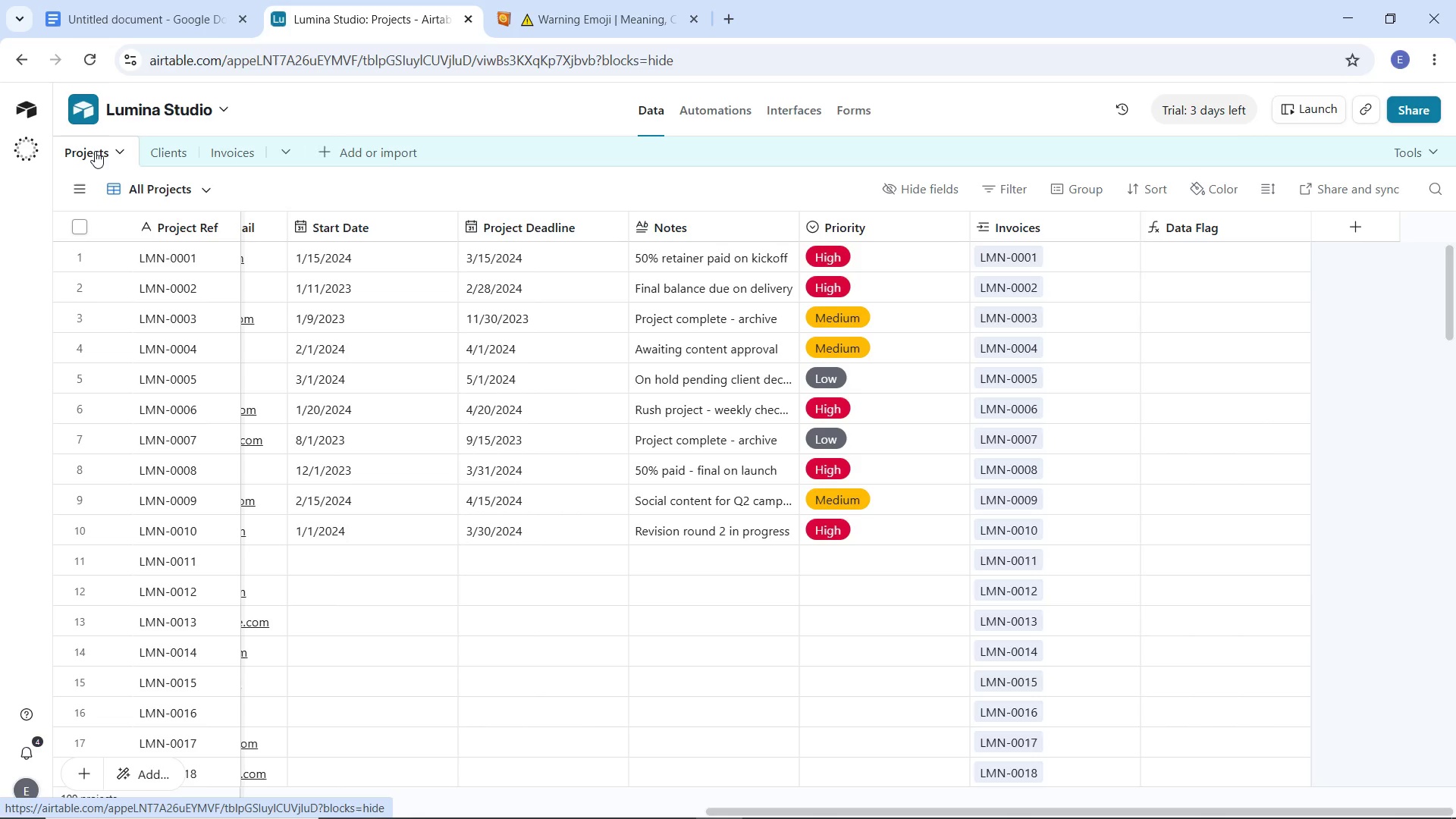 
key(Control+Z)
 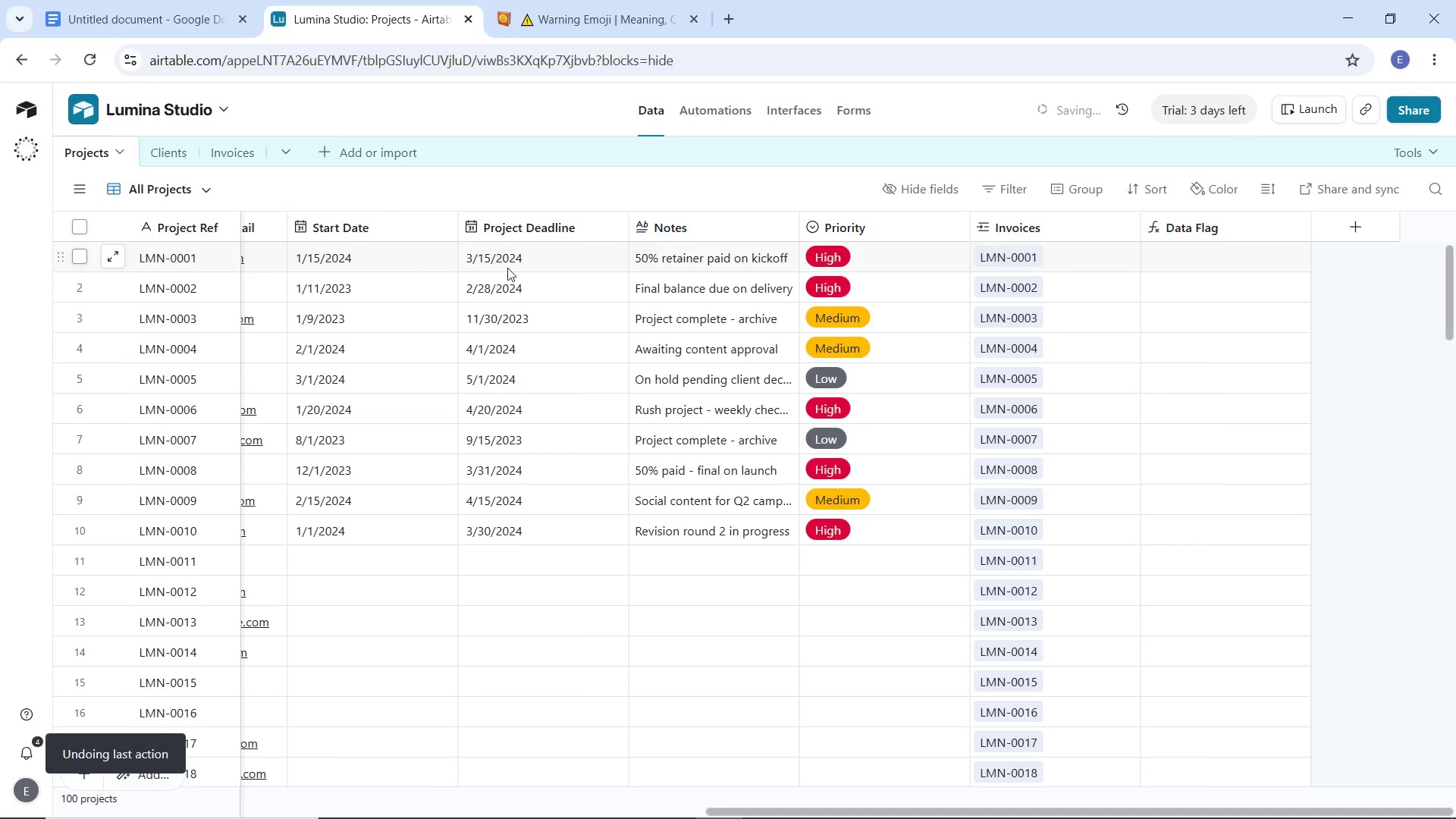 
key(Control+Z)
 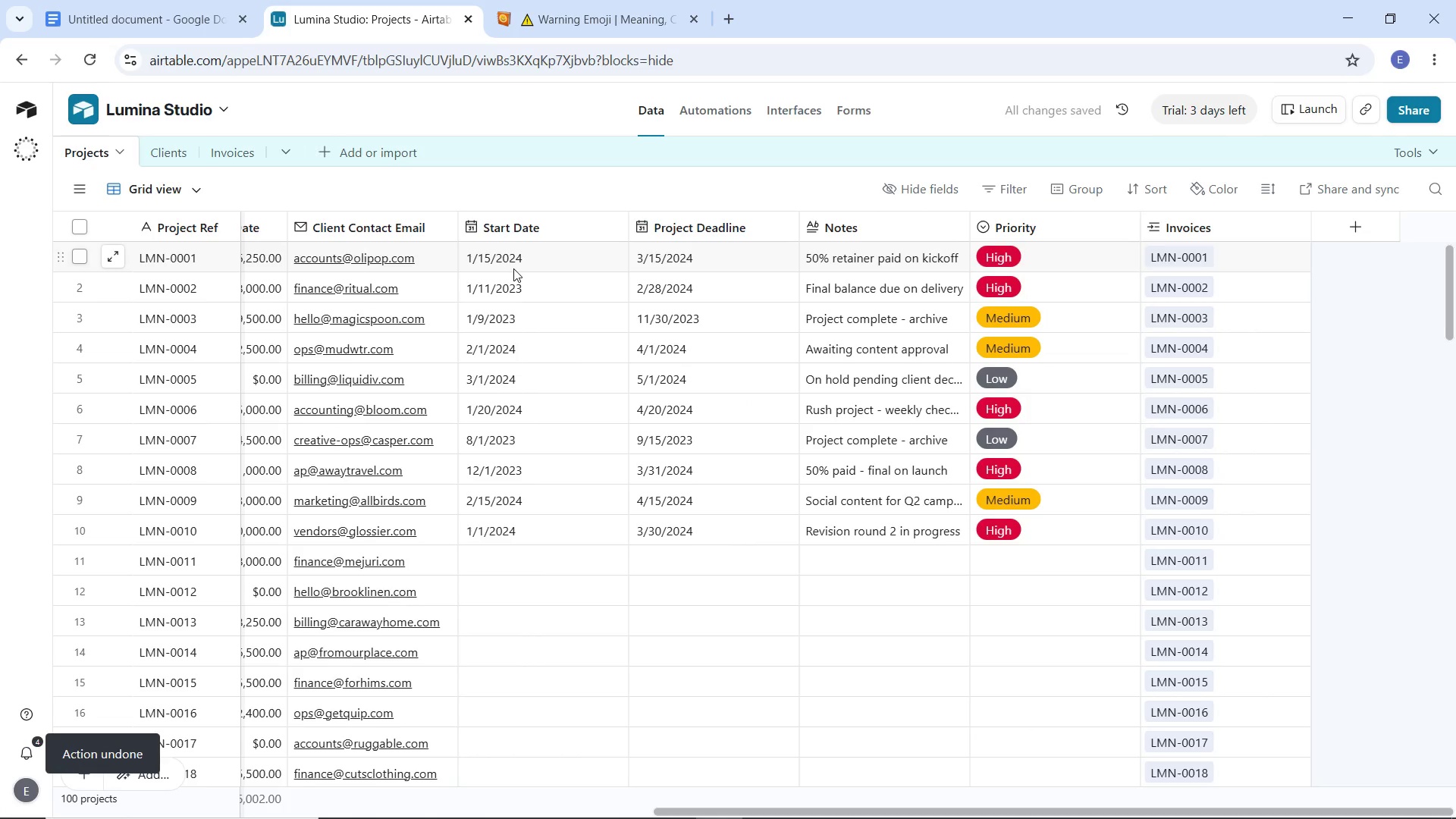 
key(Control+Y)
 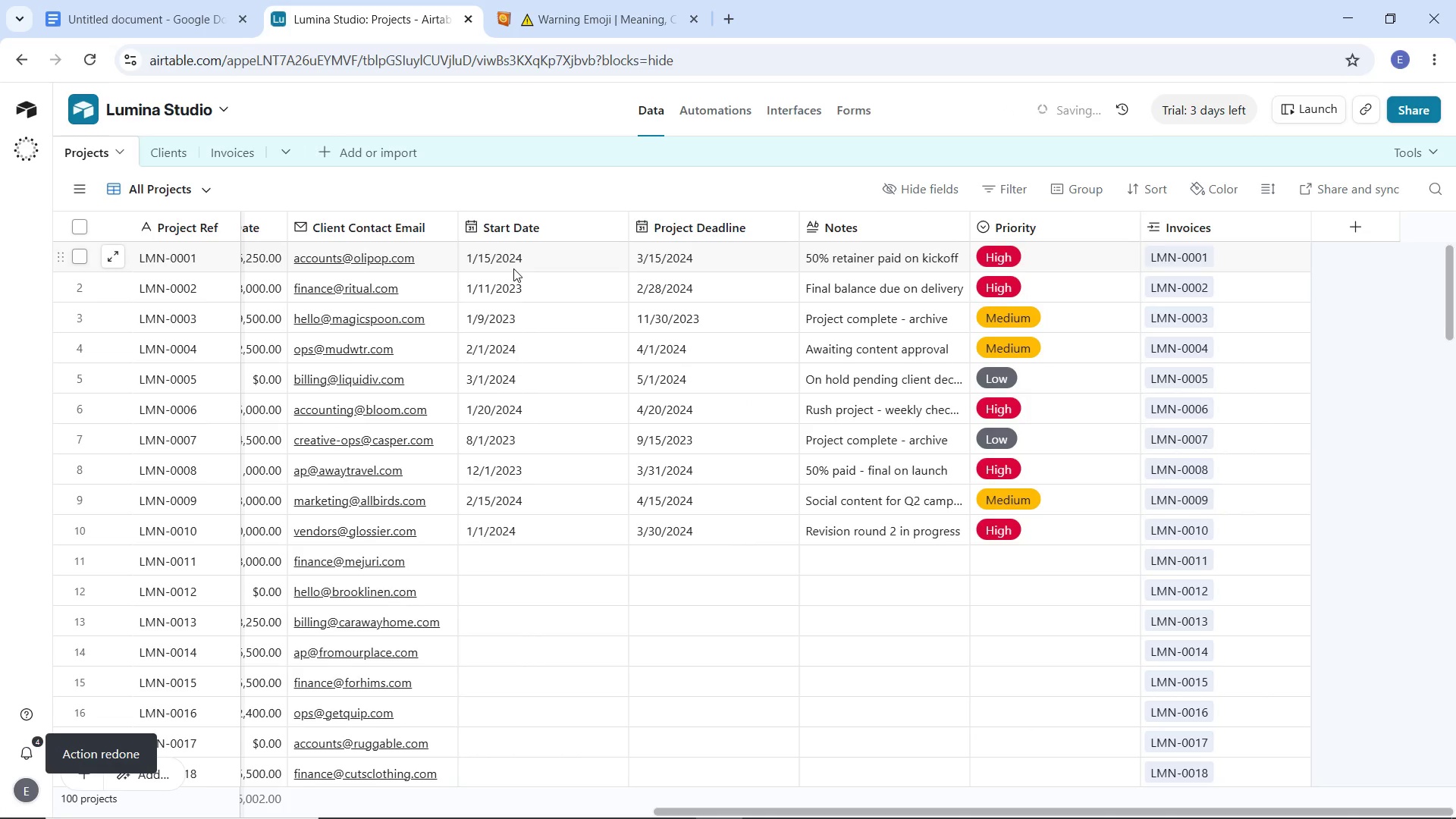 
key(Control+Y)
 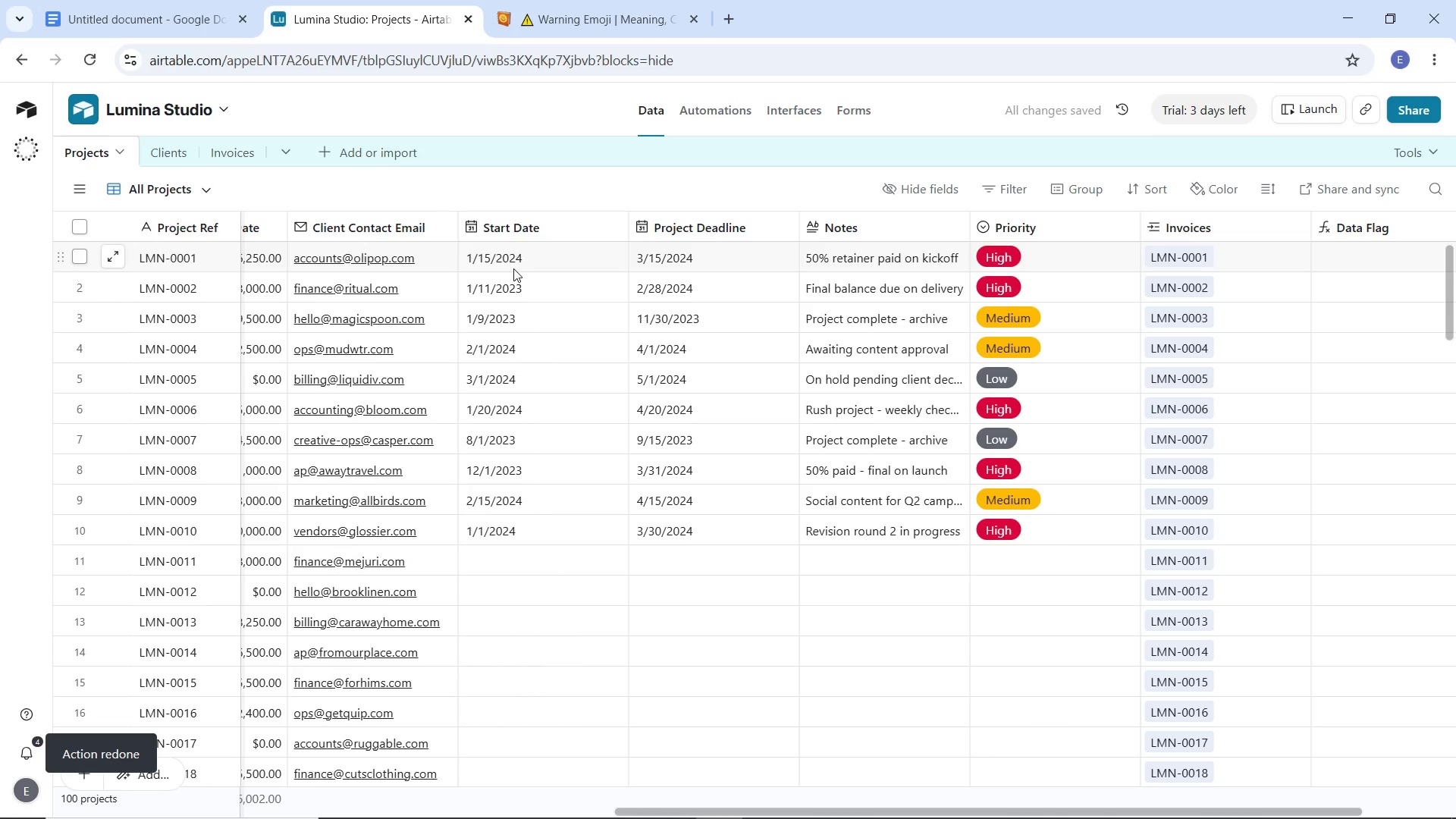 
key(Control+Z)
 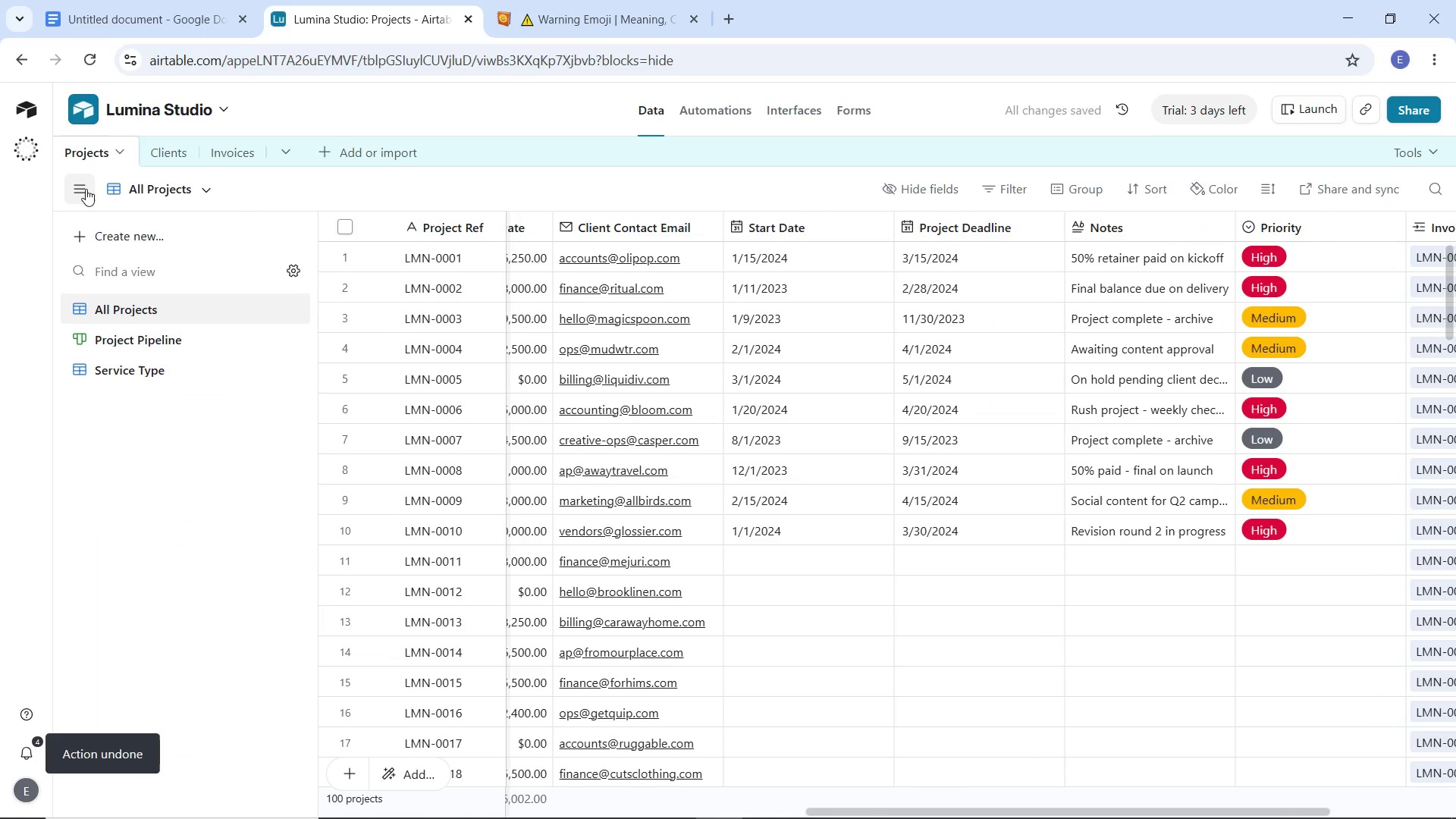 
left_click([108, 237])
 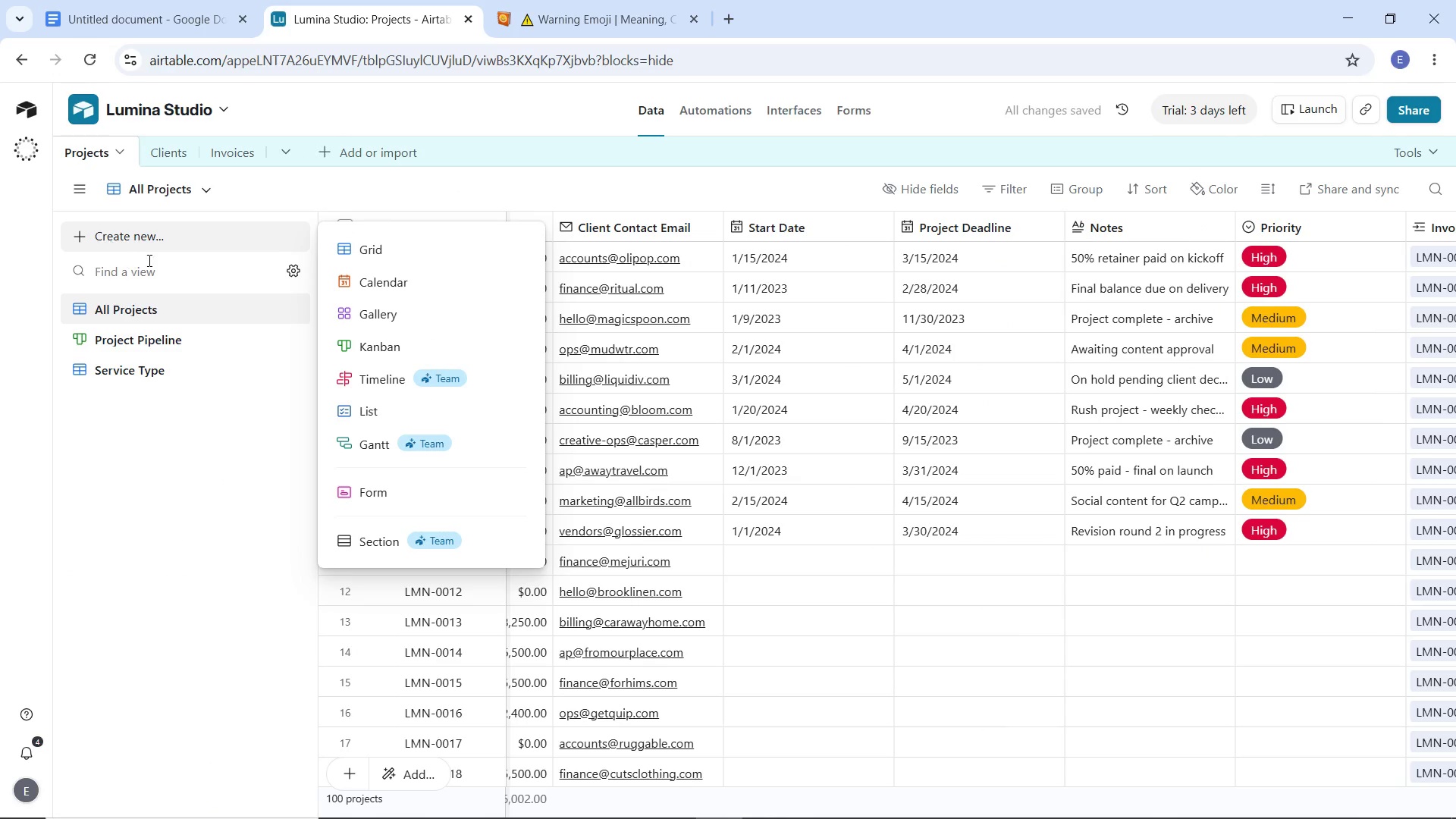 
left_click([359, 254])
 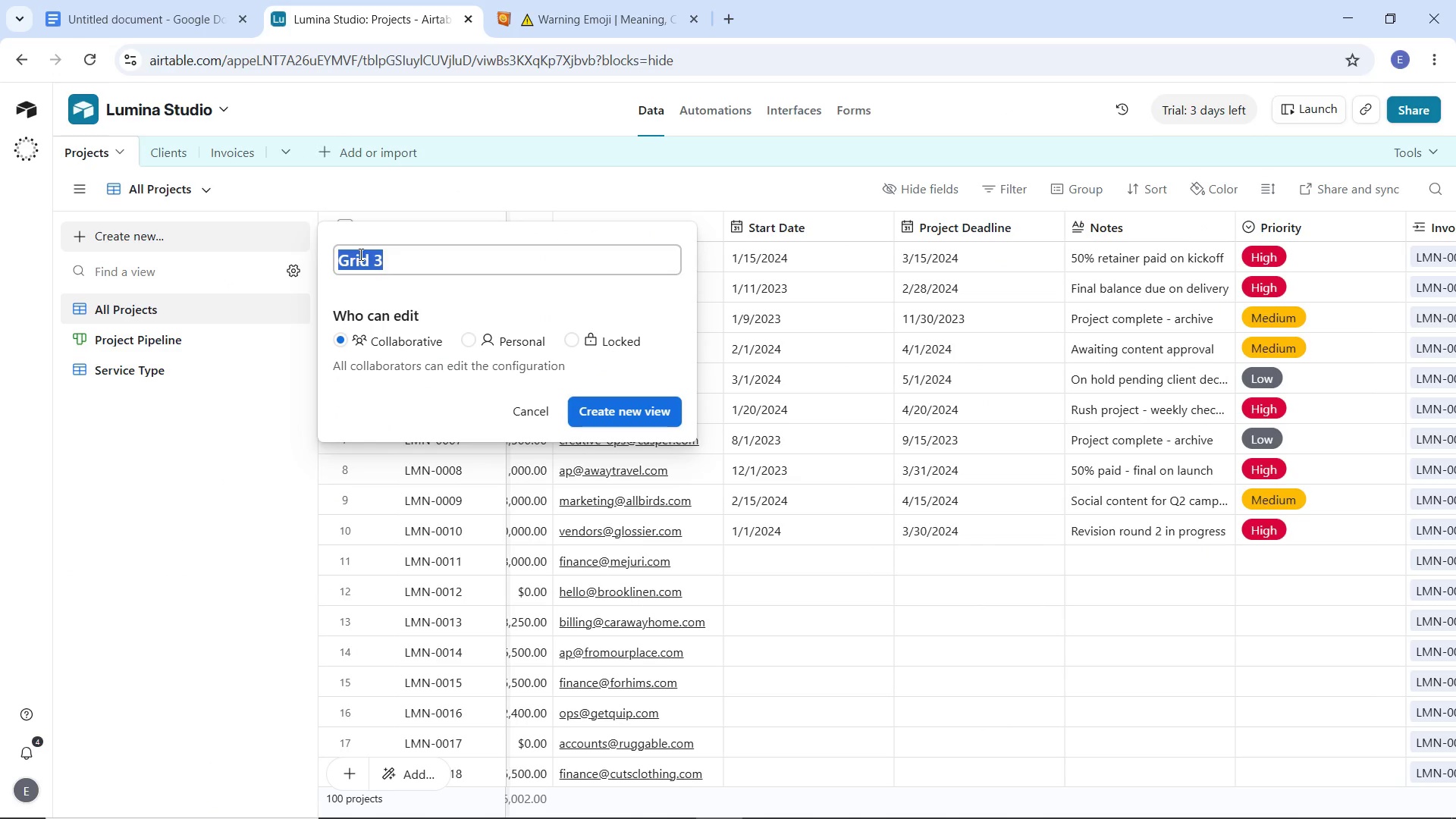 
wait(6.77)
 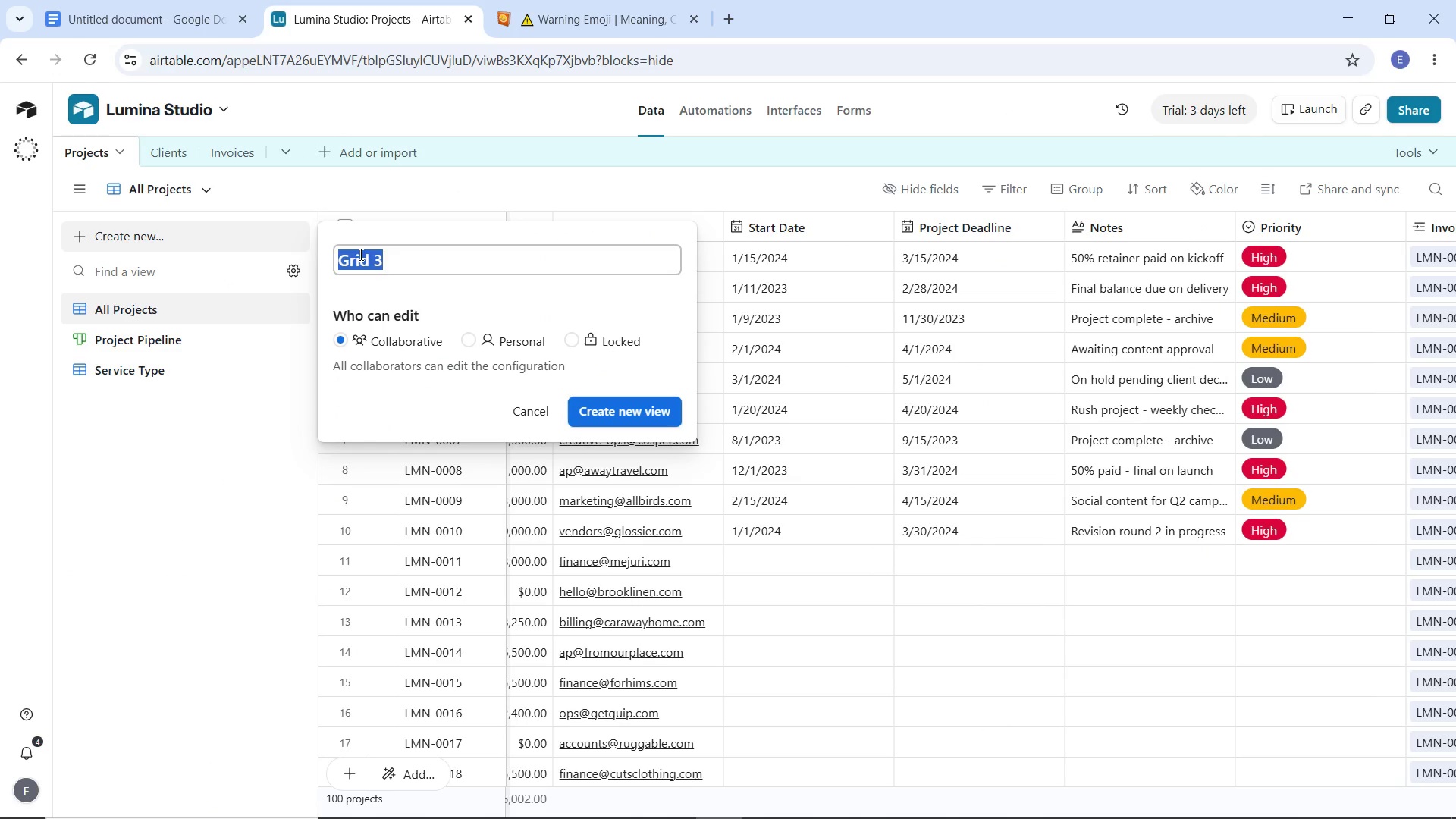 
type(Data Review Requie)
key(Backspace)
type(red)
 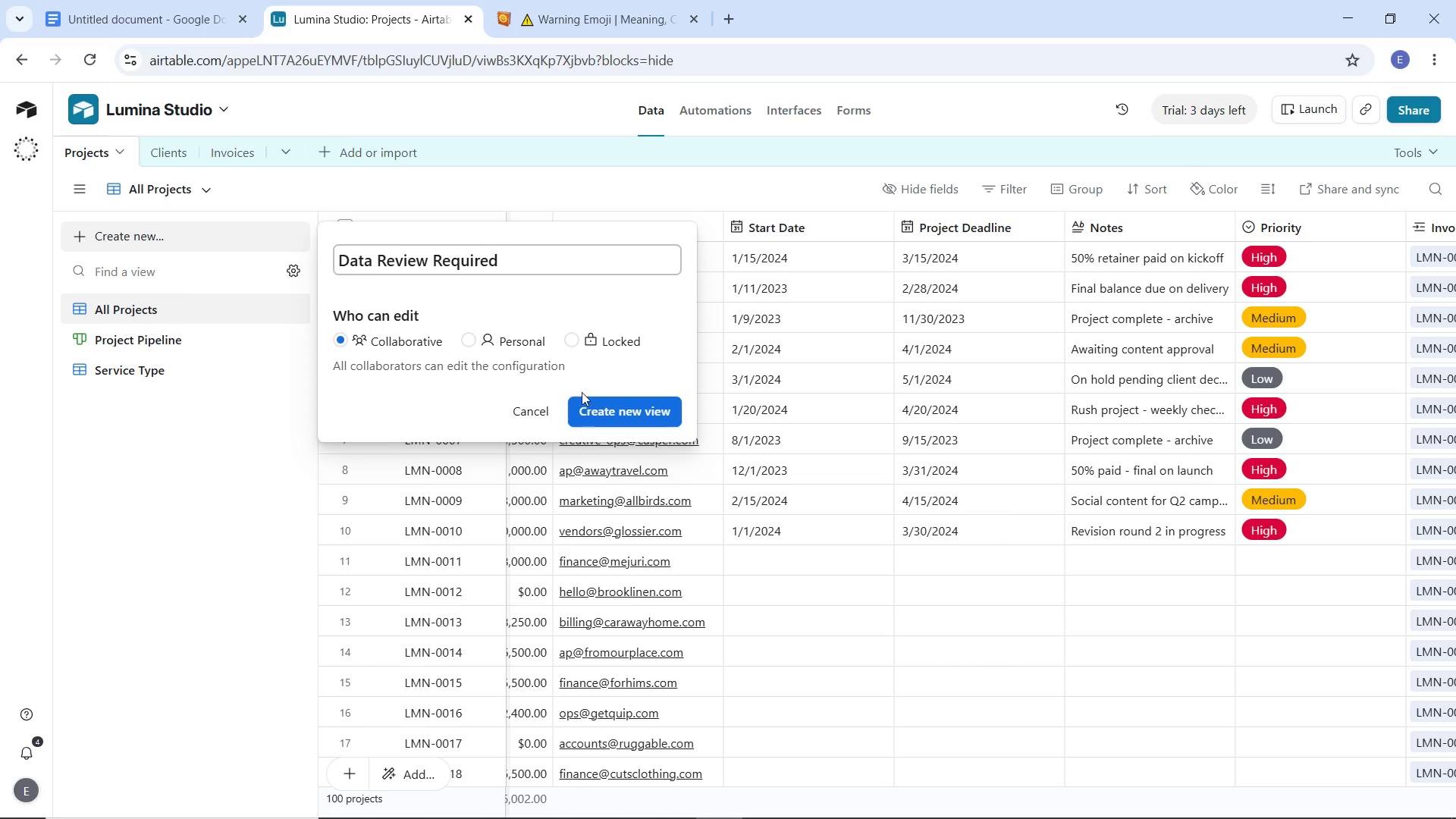 
left_click([607, 408])
 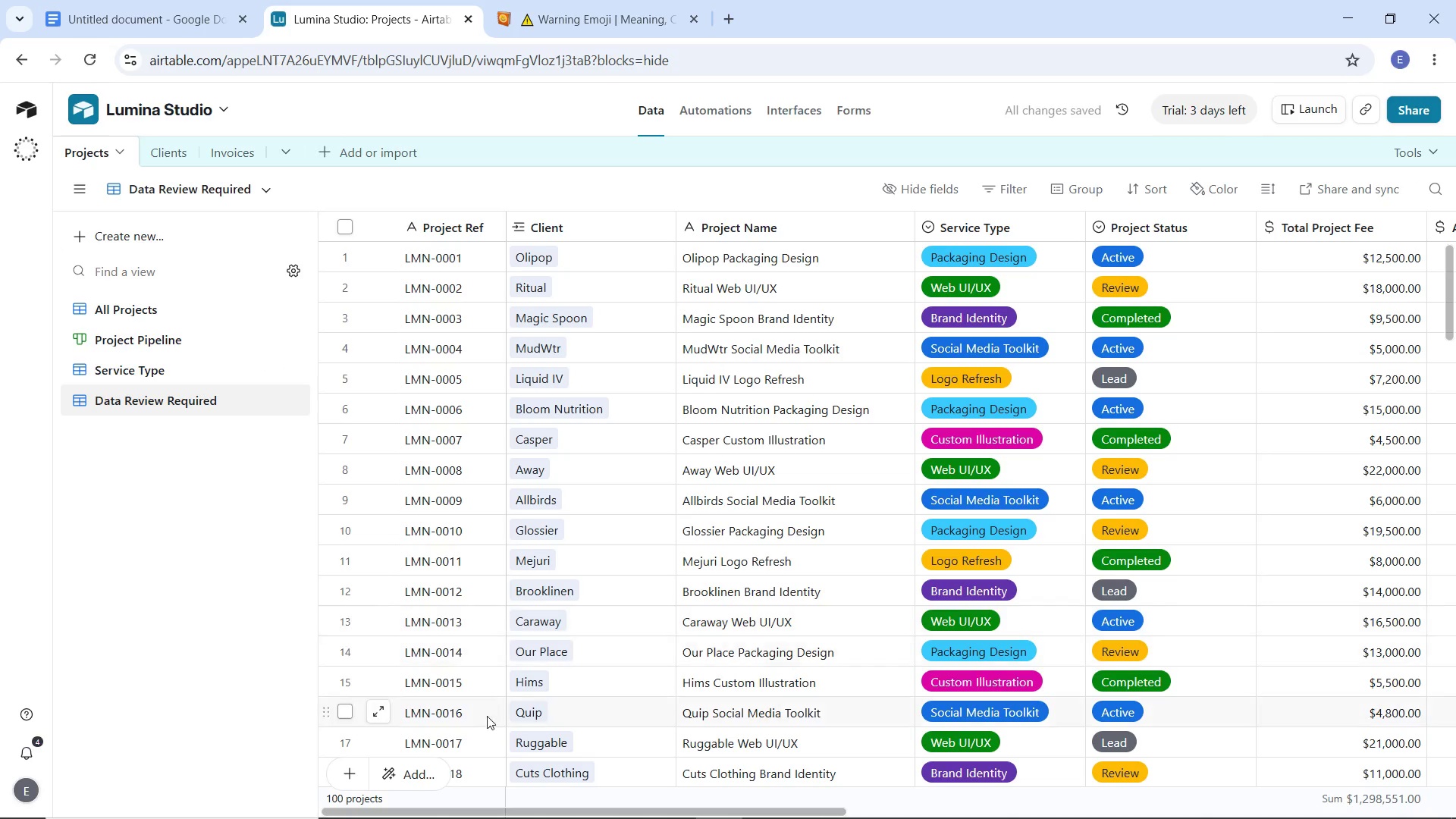 
left_click_drag(start_coordinate=[579, 808], to_coordinate=[1351, 762])
 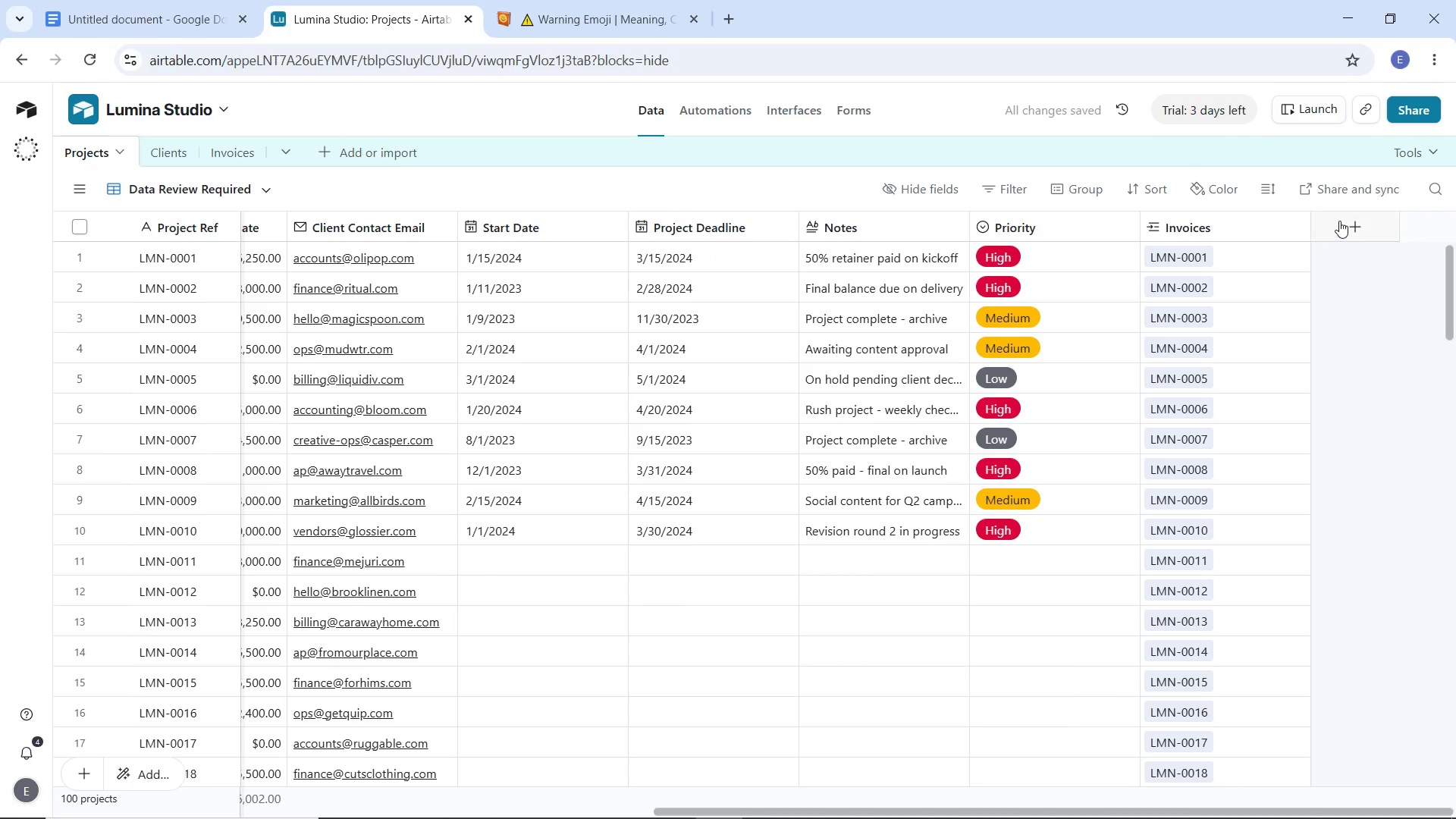 
left_click([1339, 221])
 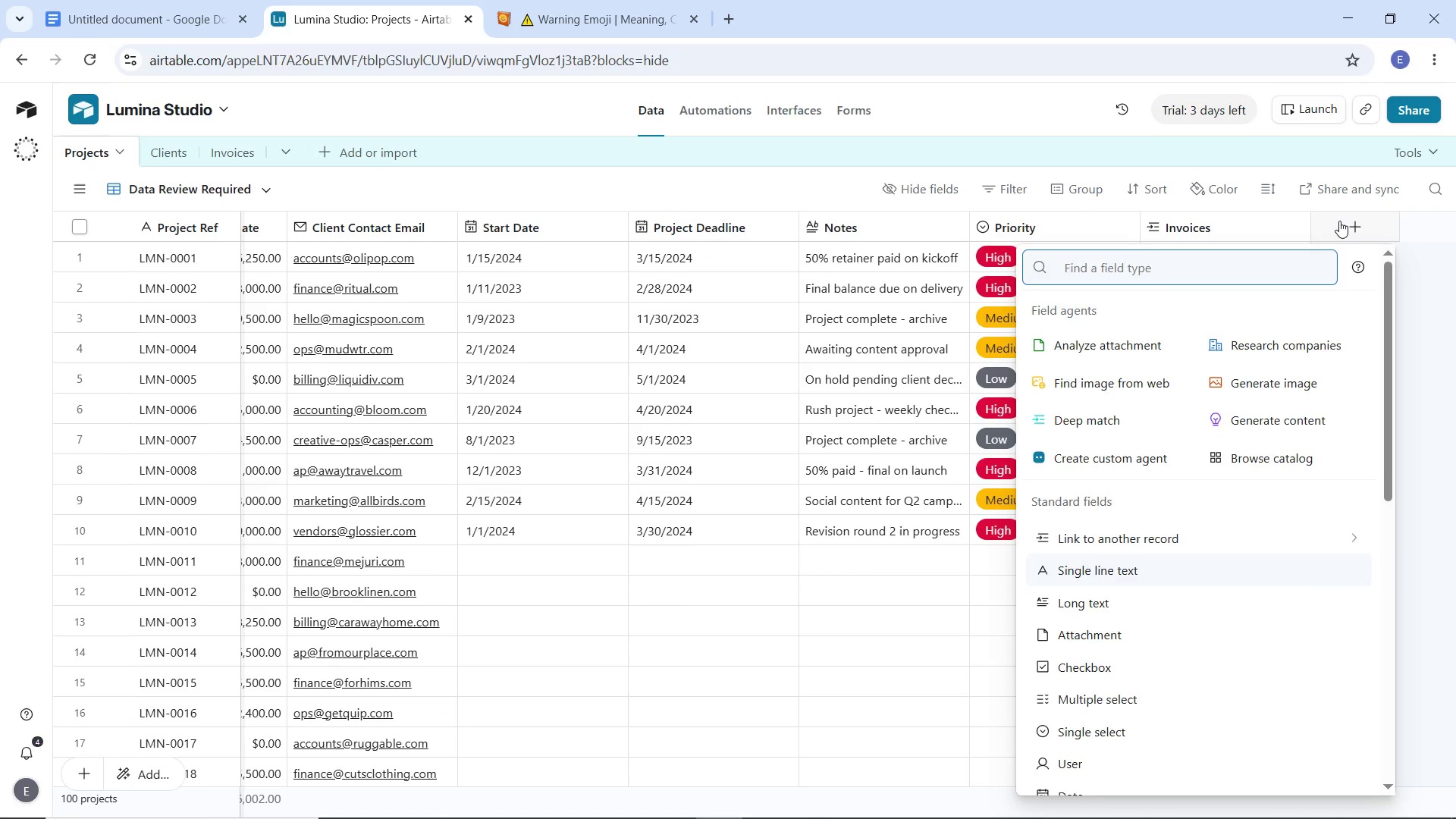 
type(formu)
 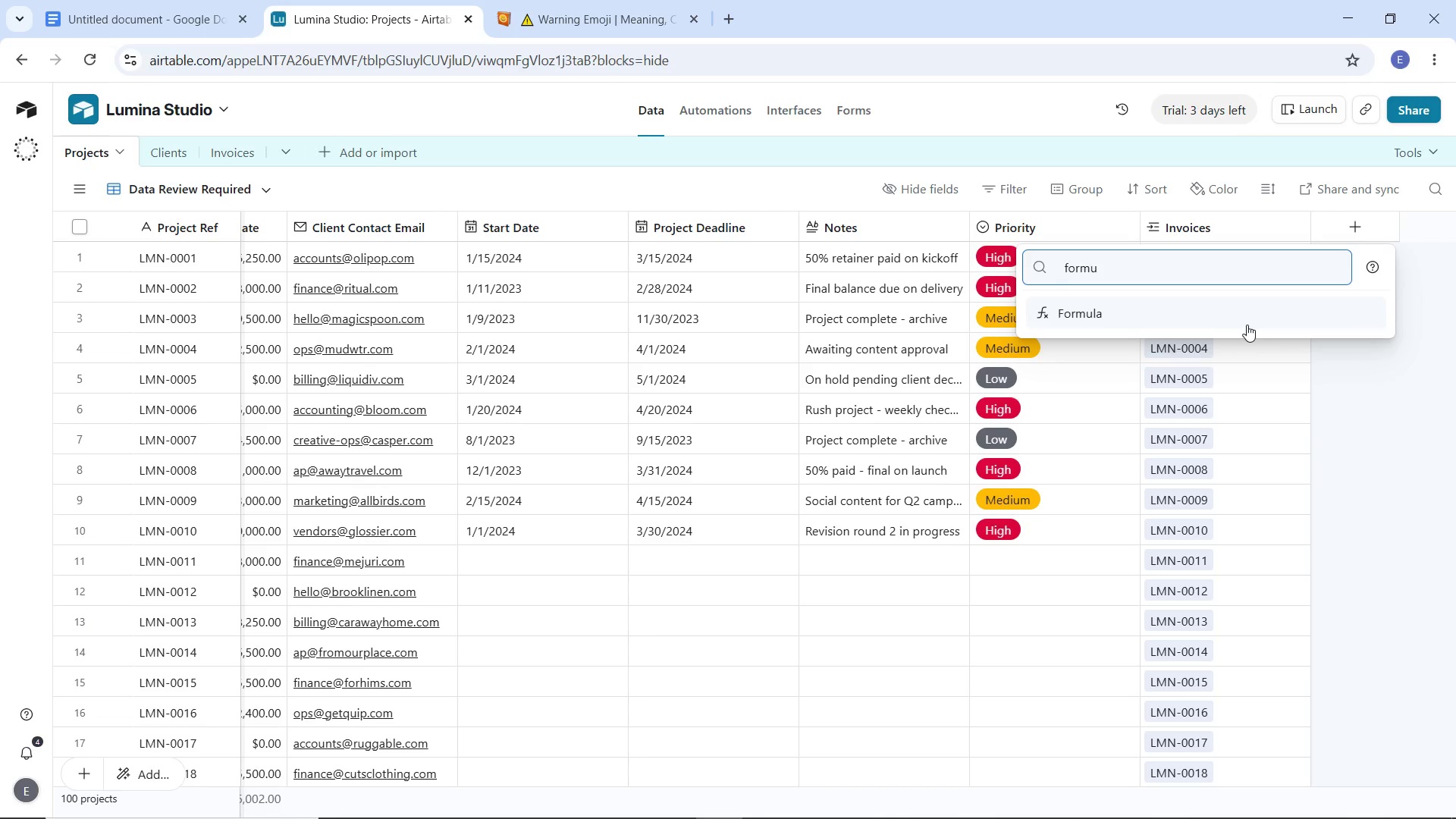 
left_click([1247, 325])
 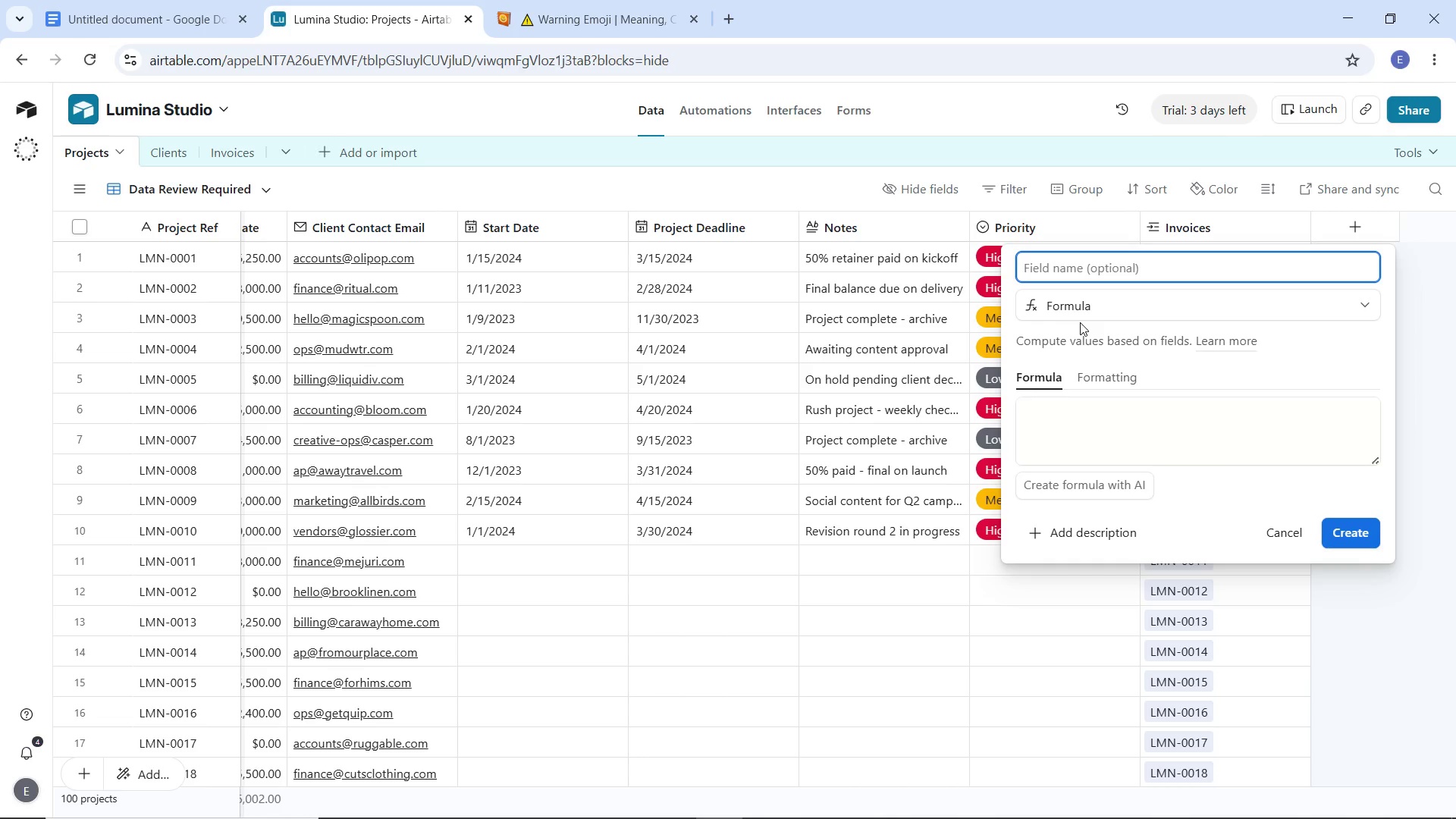 
type(Data Flag)
 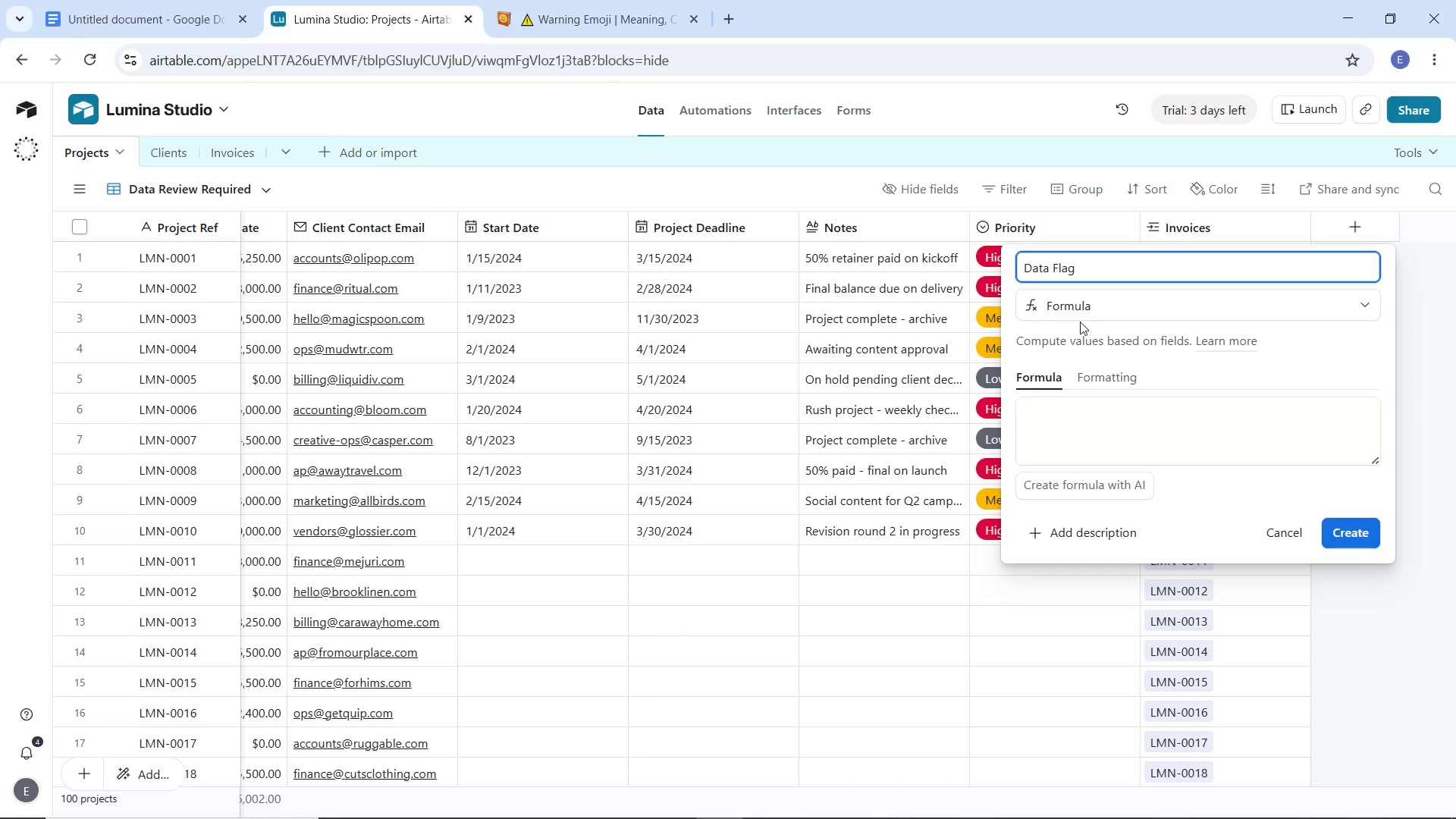 
wait(8.88)
 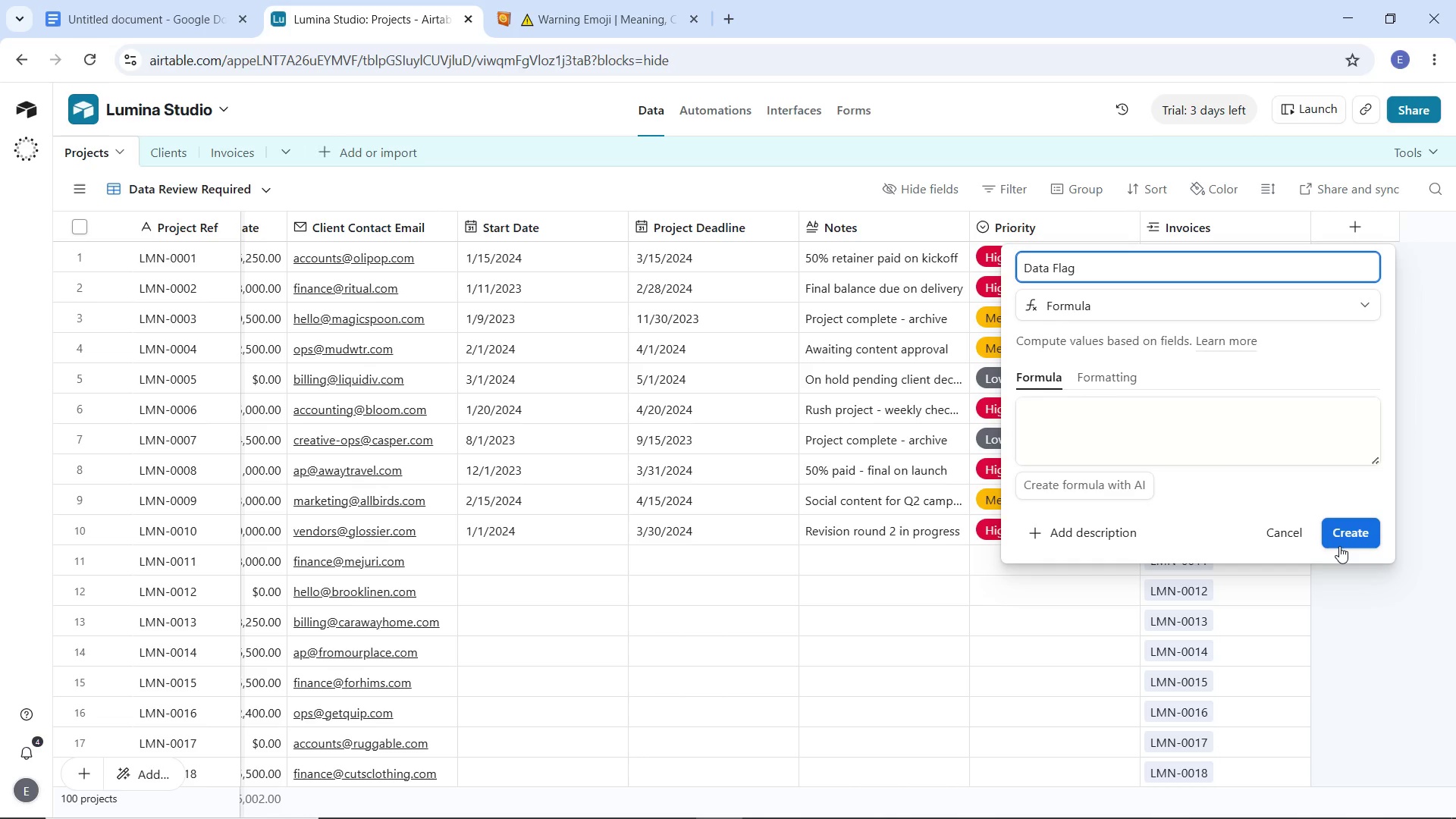 
left_click([1168, 439])
 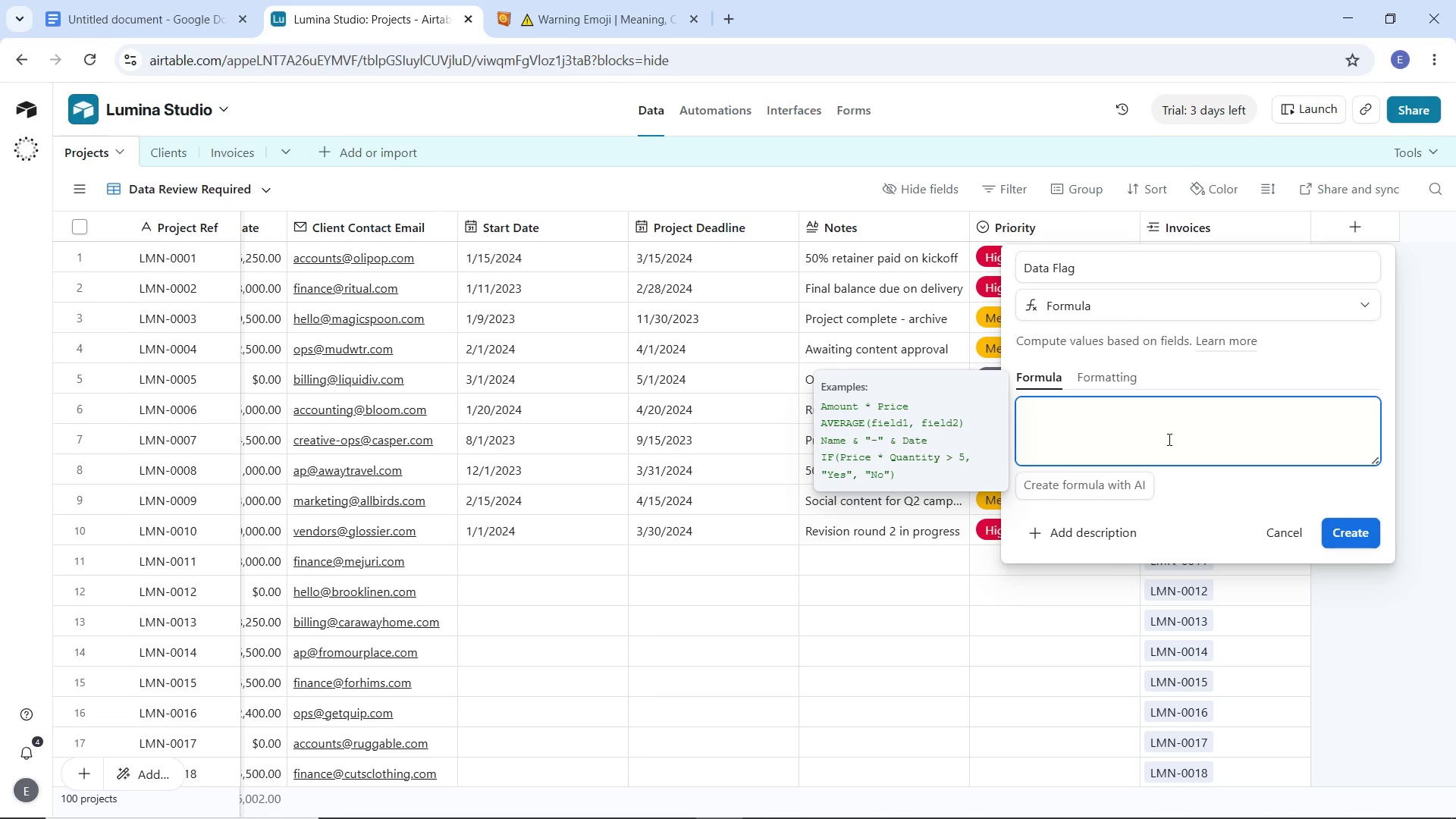 
type(IF()
 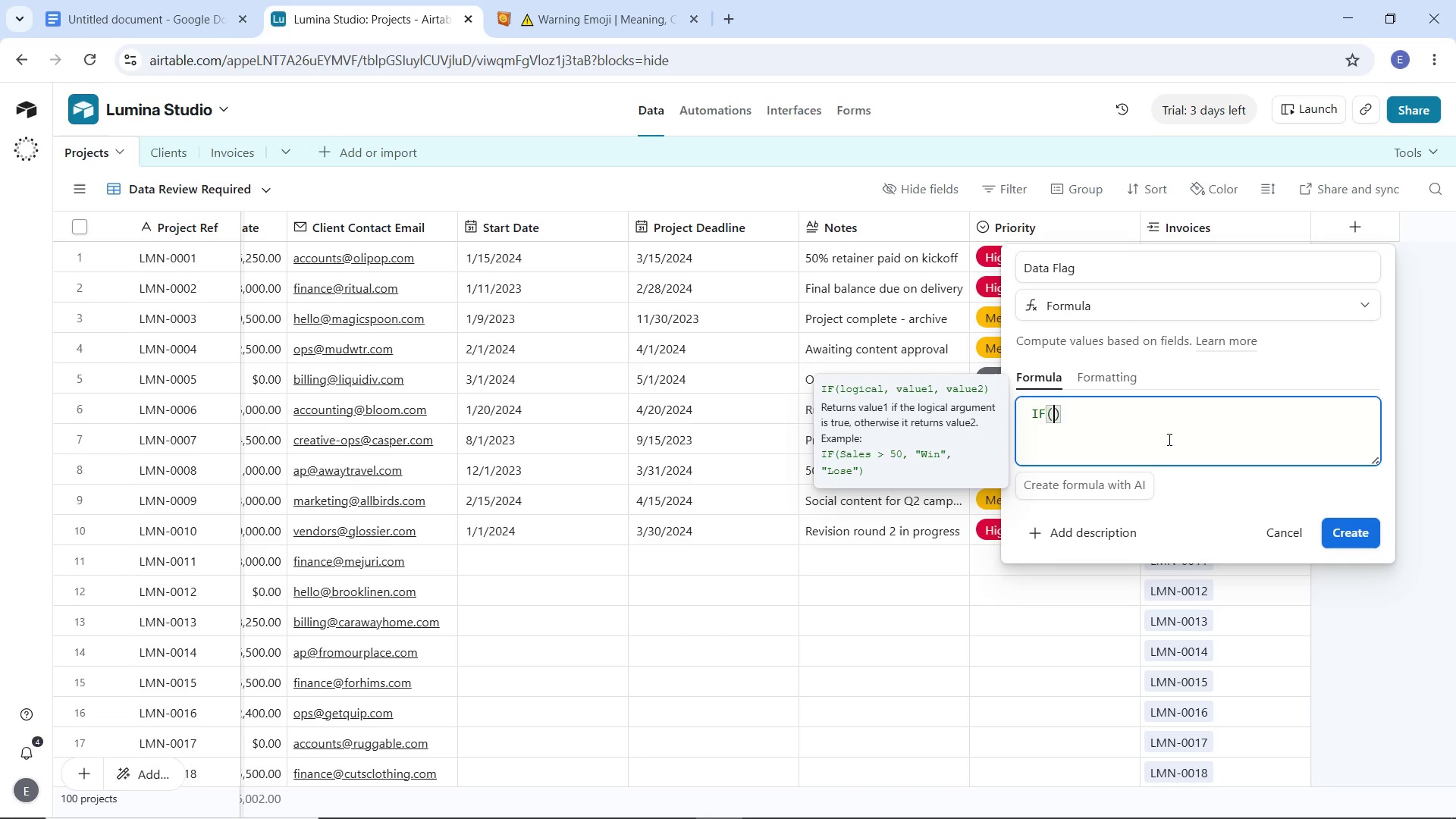 
key(Enter)
 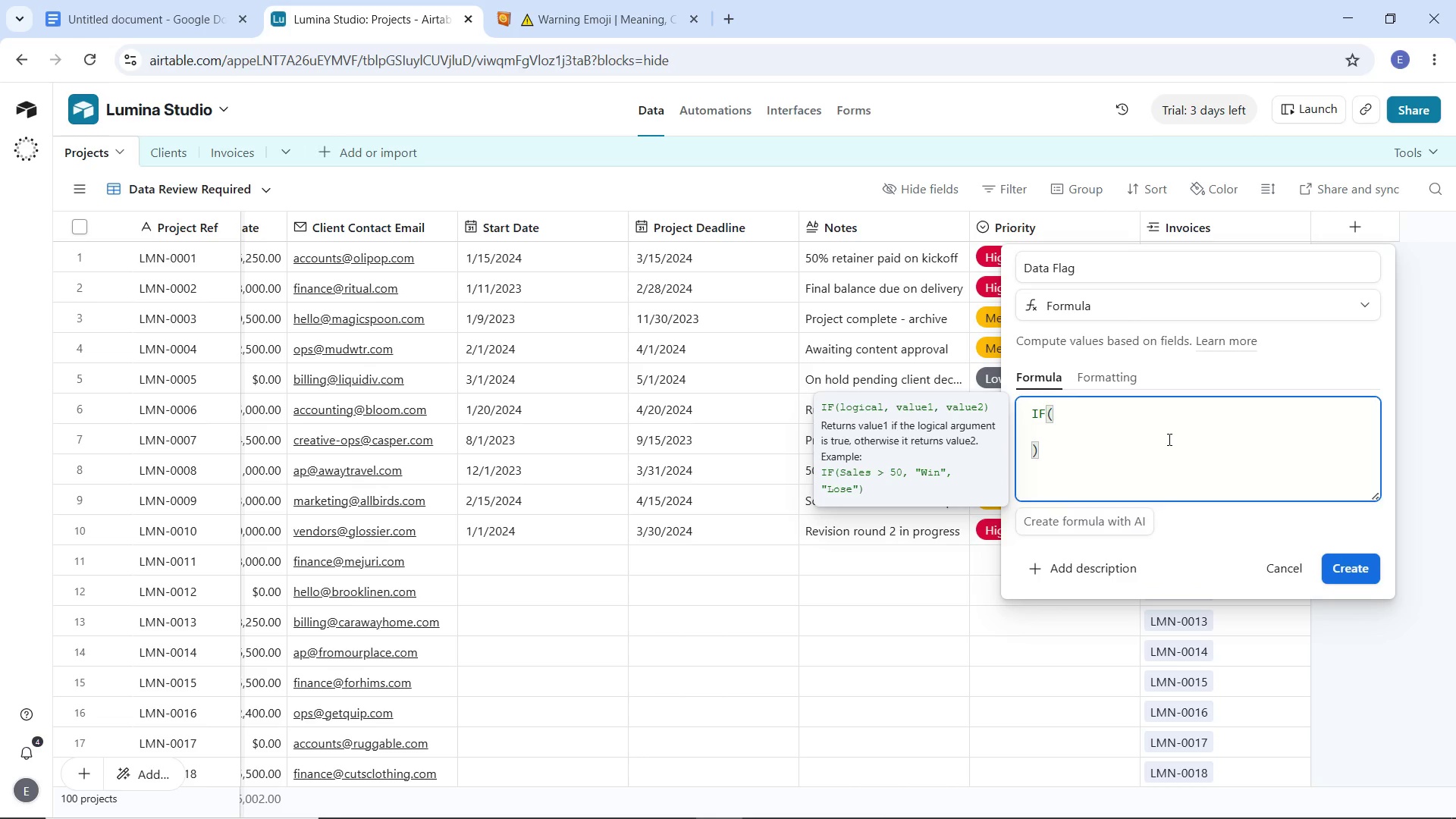 
type({Am)
 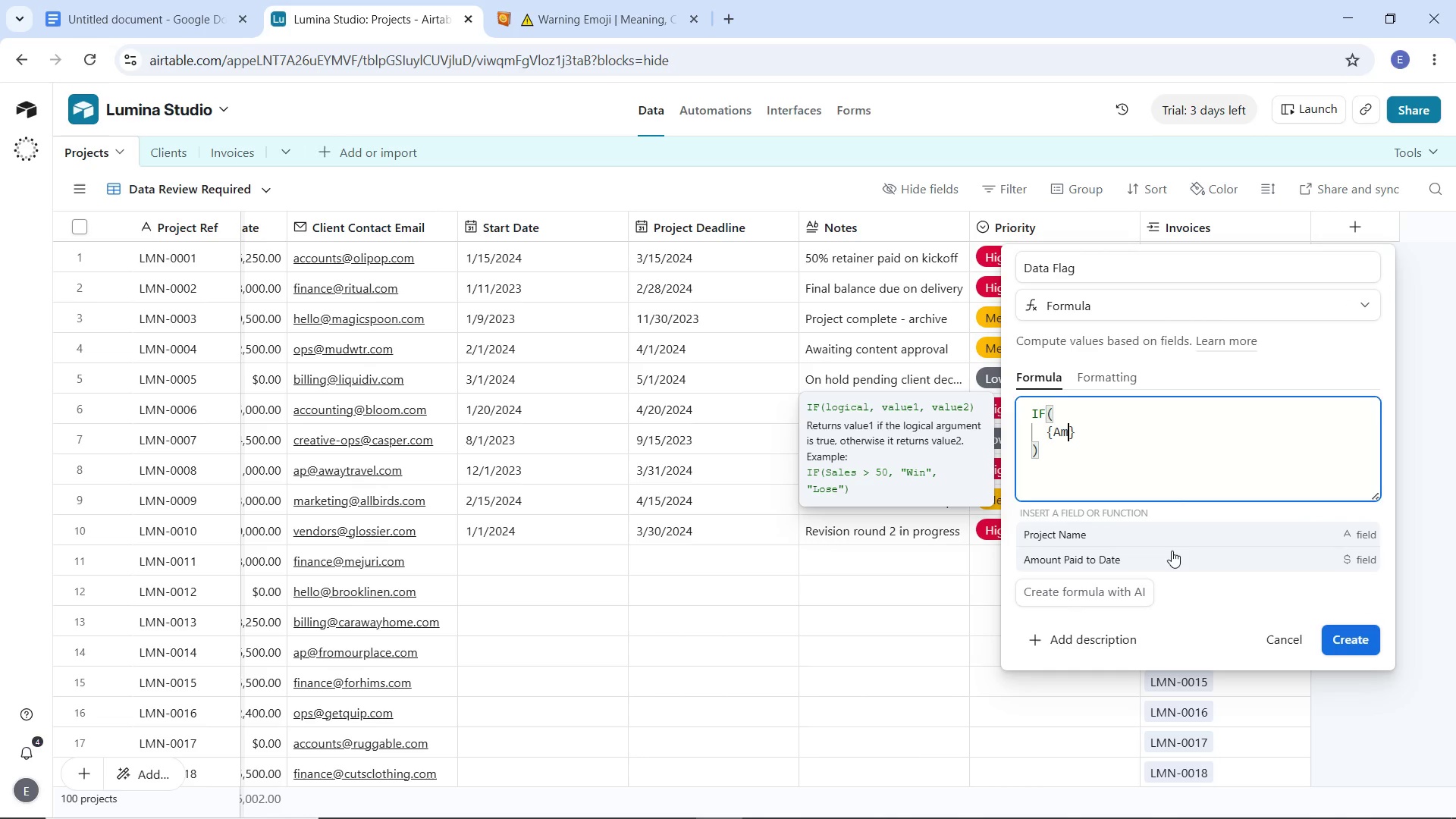 
left_click([1172, 551])
 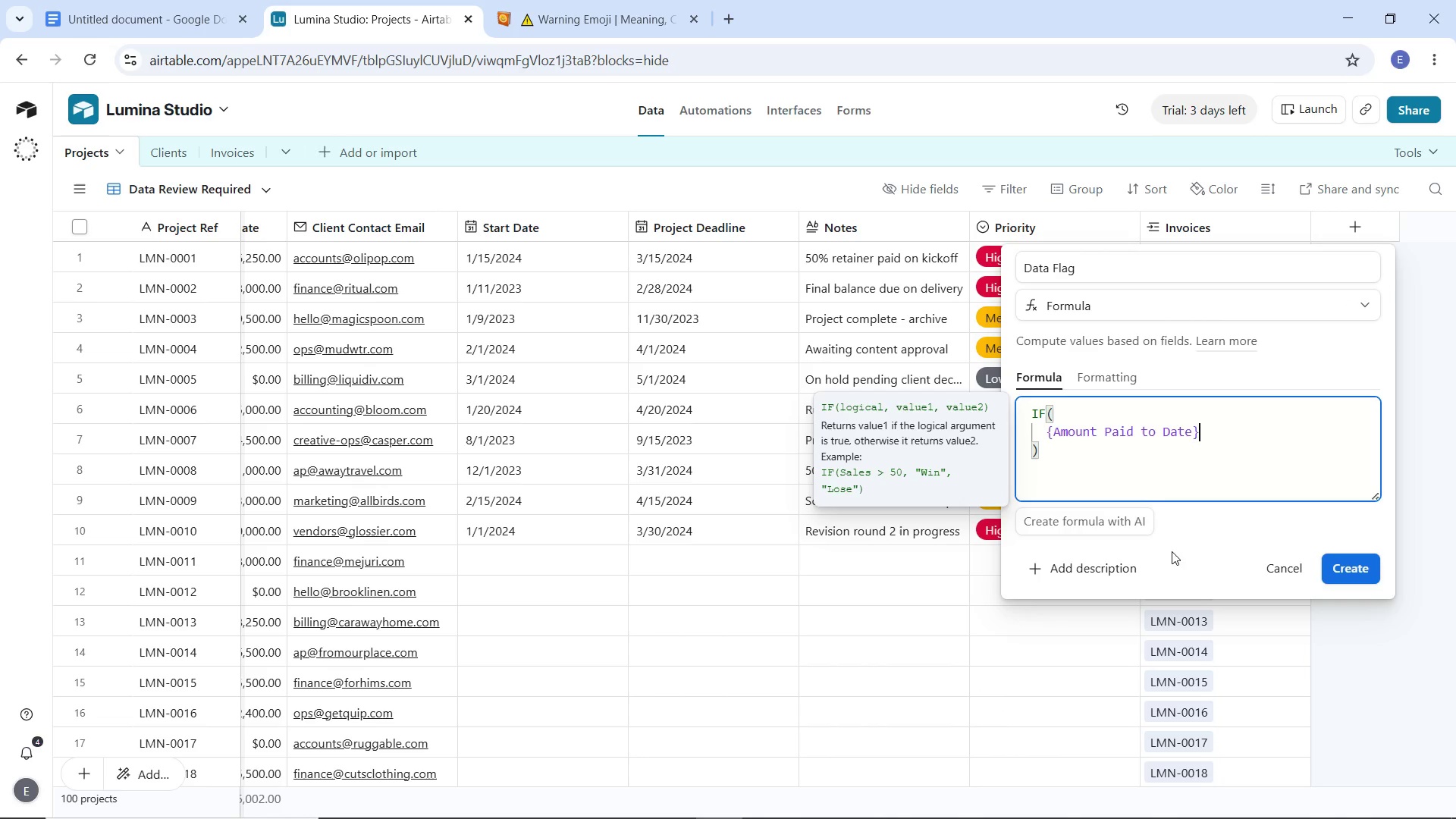 
type( > {Tota)
 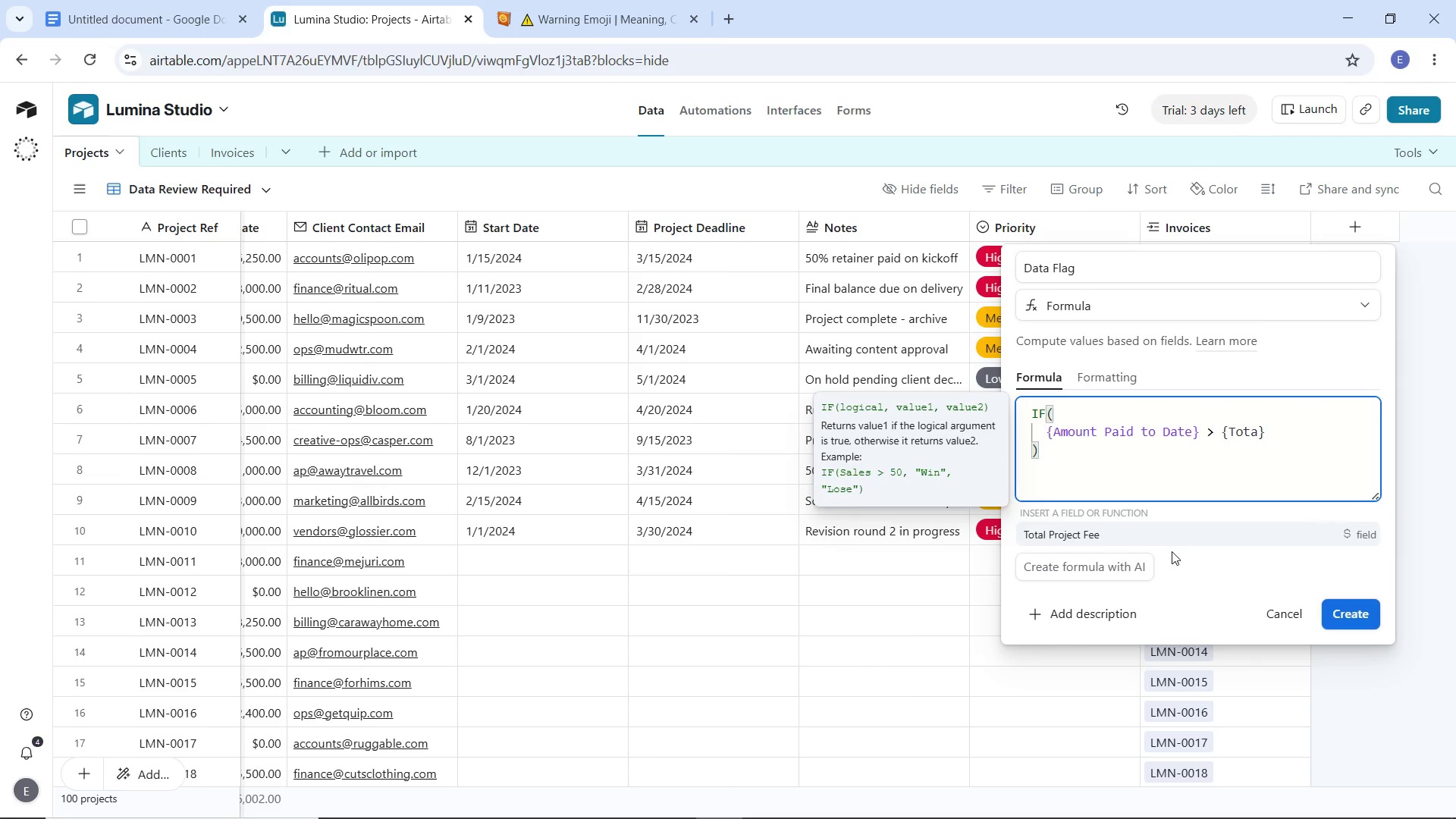 
left_click([1179, 533])
 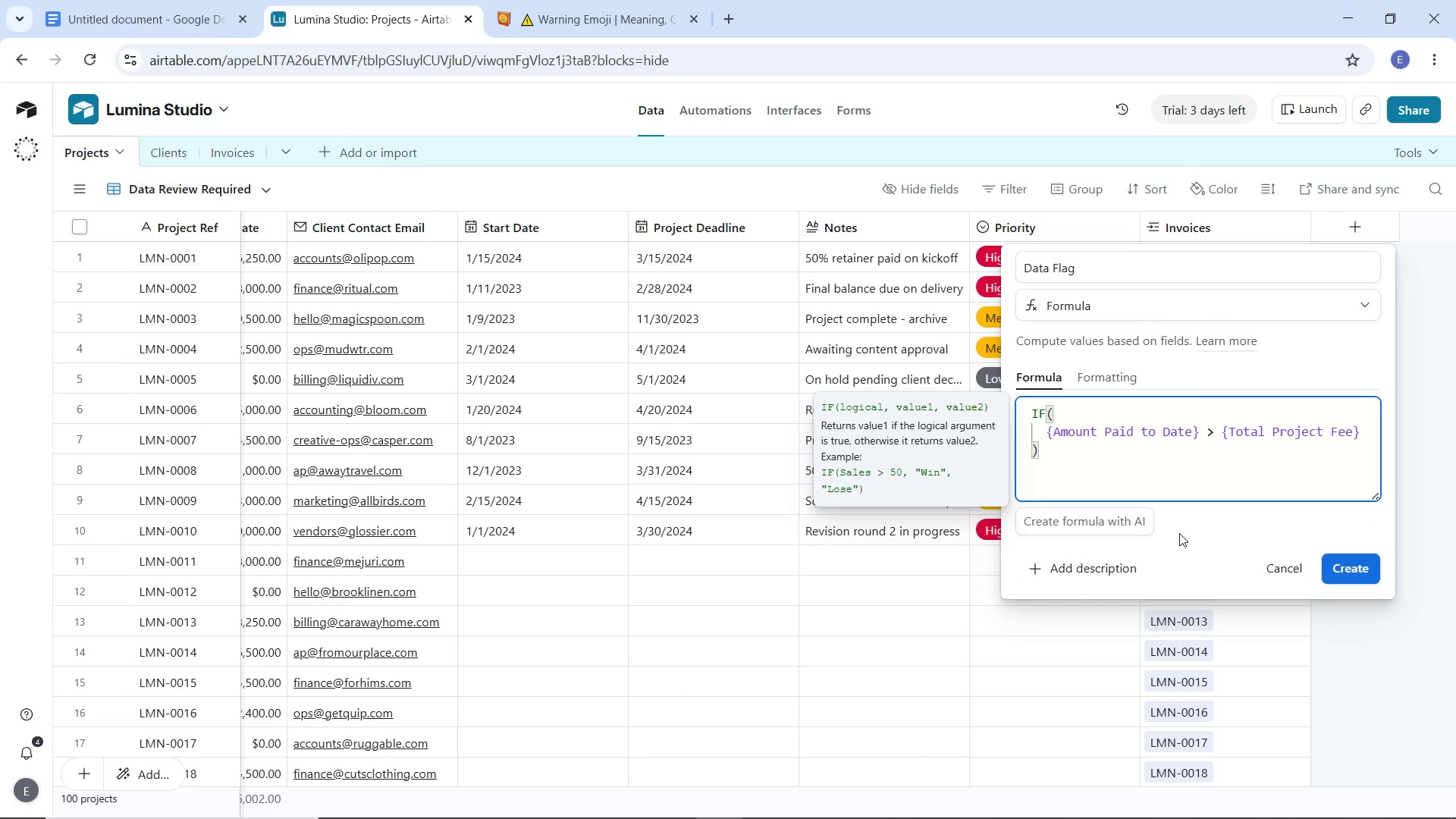 
key(Comma)
 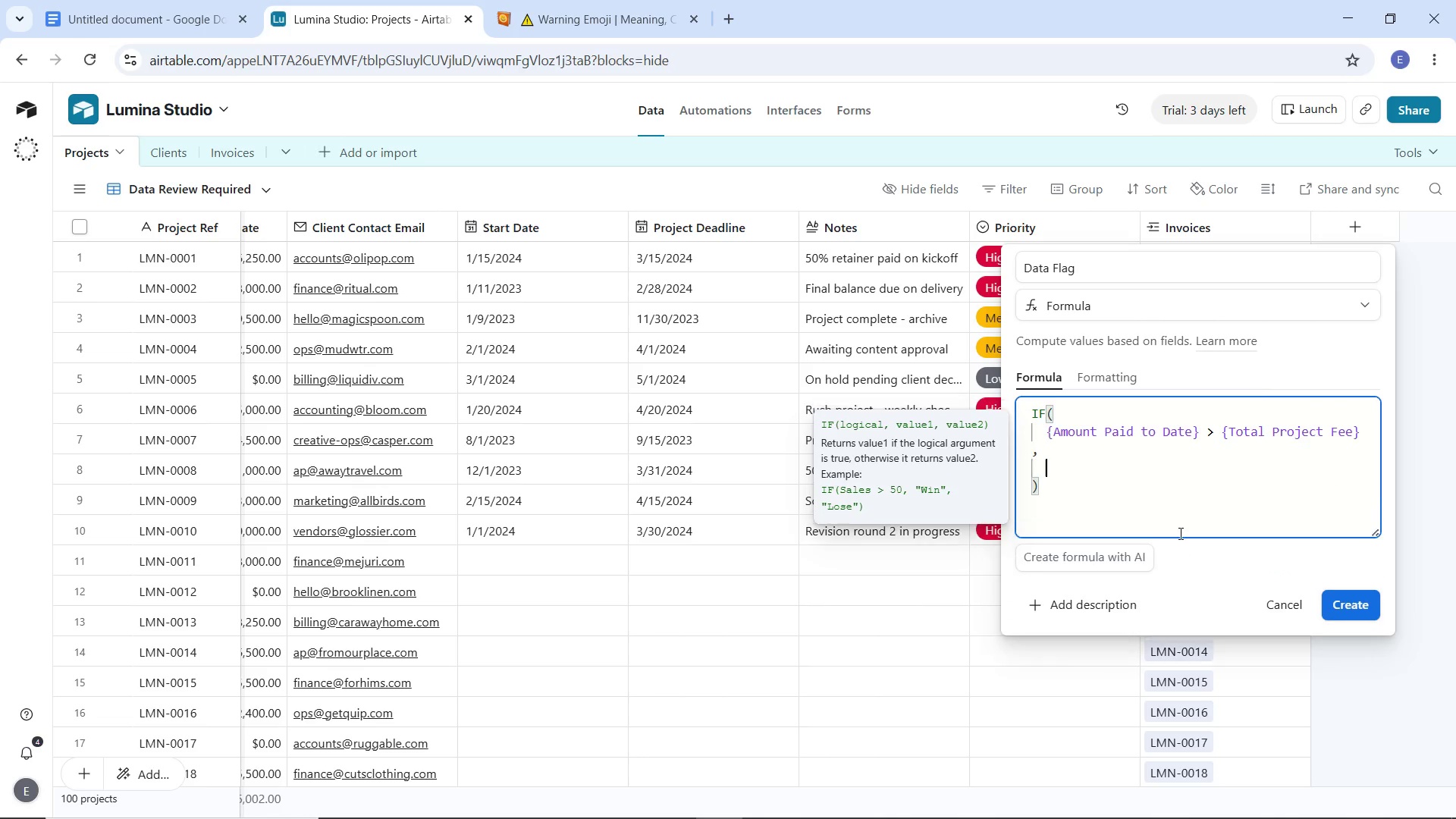 
key(Enter)
 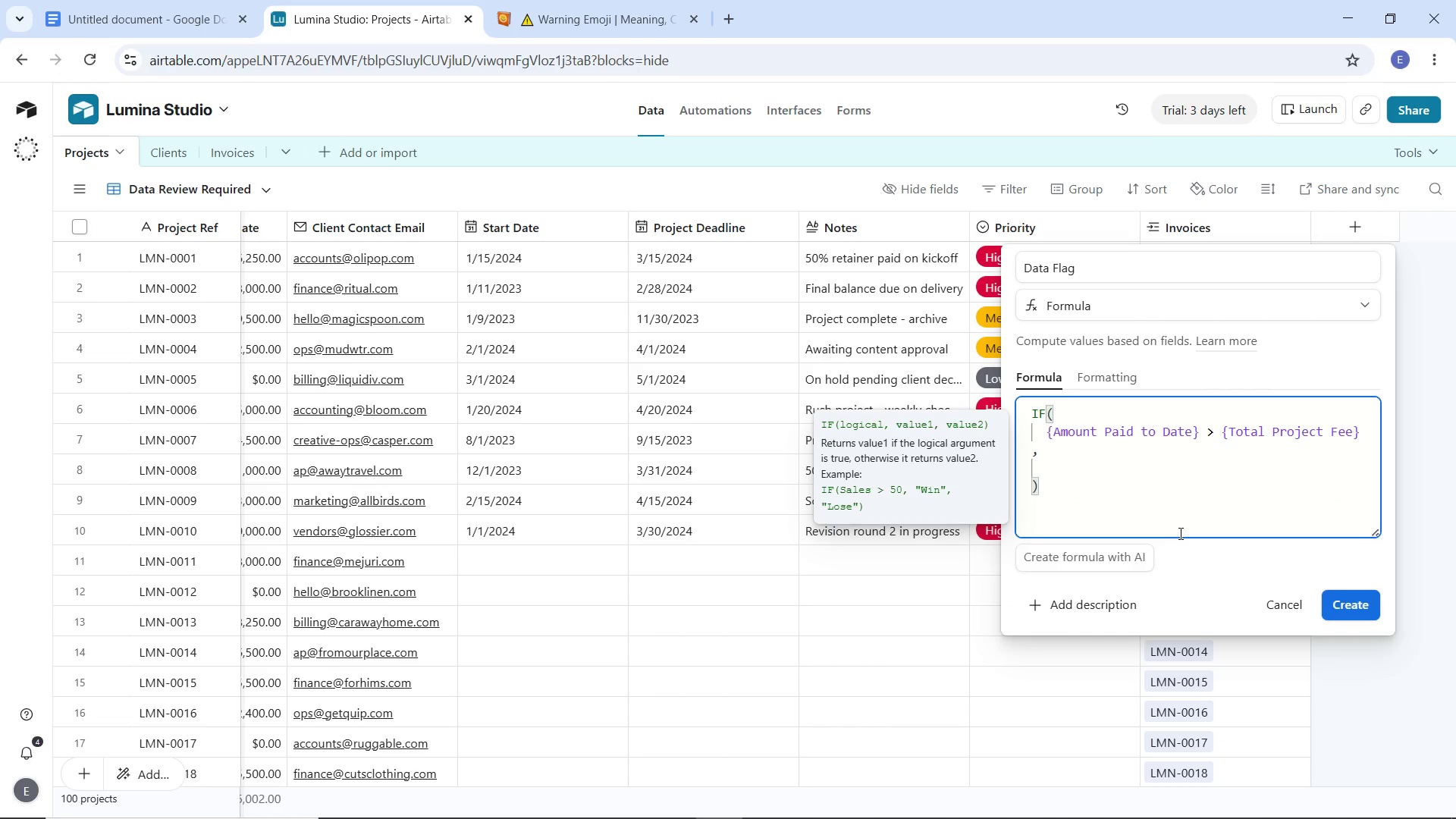 
key(Shift+Quote)
 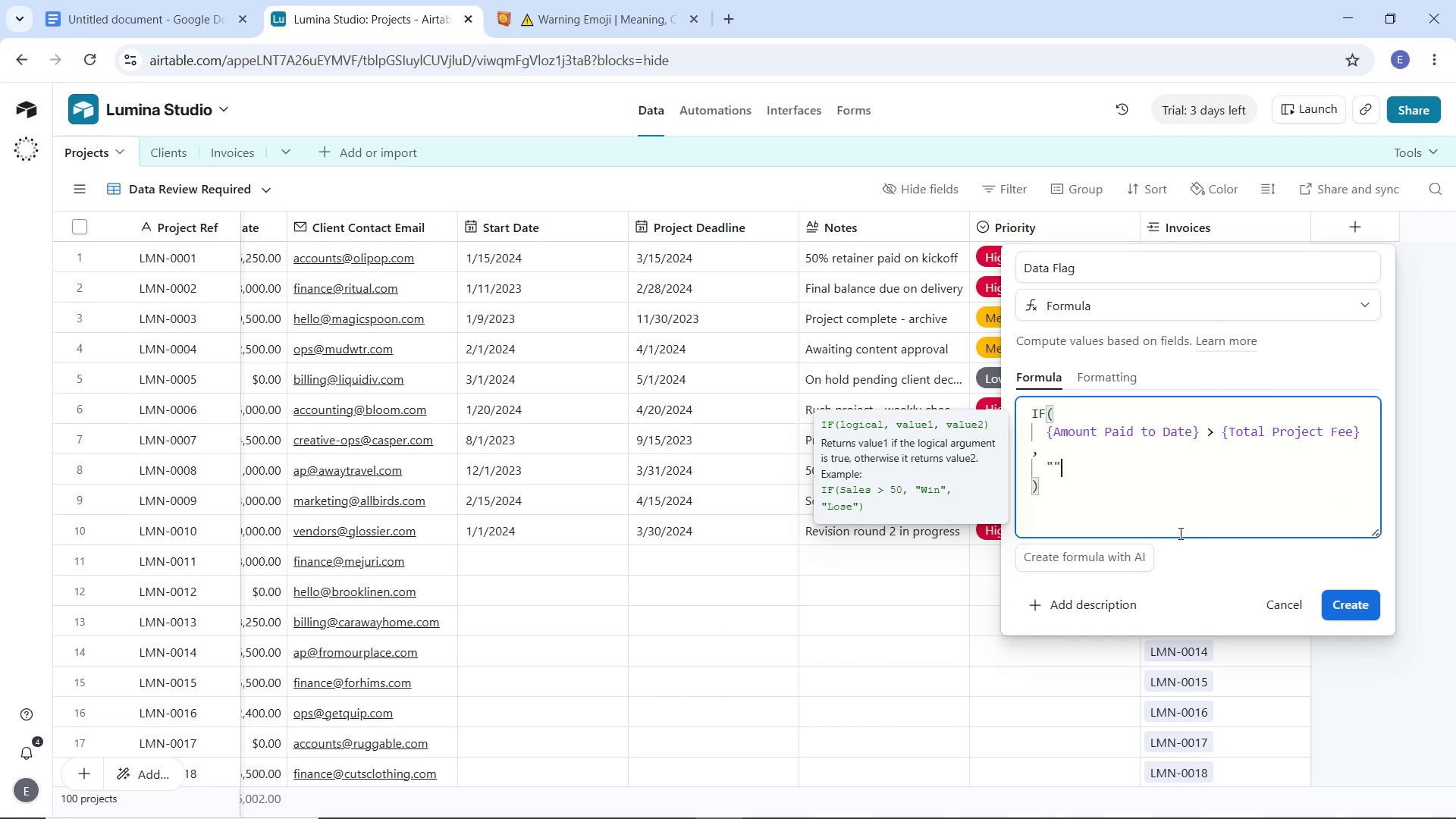 
key(Shift+Quote)
 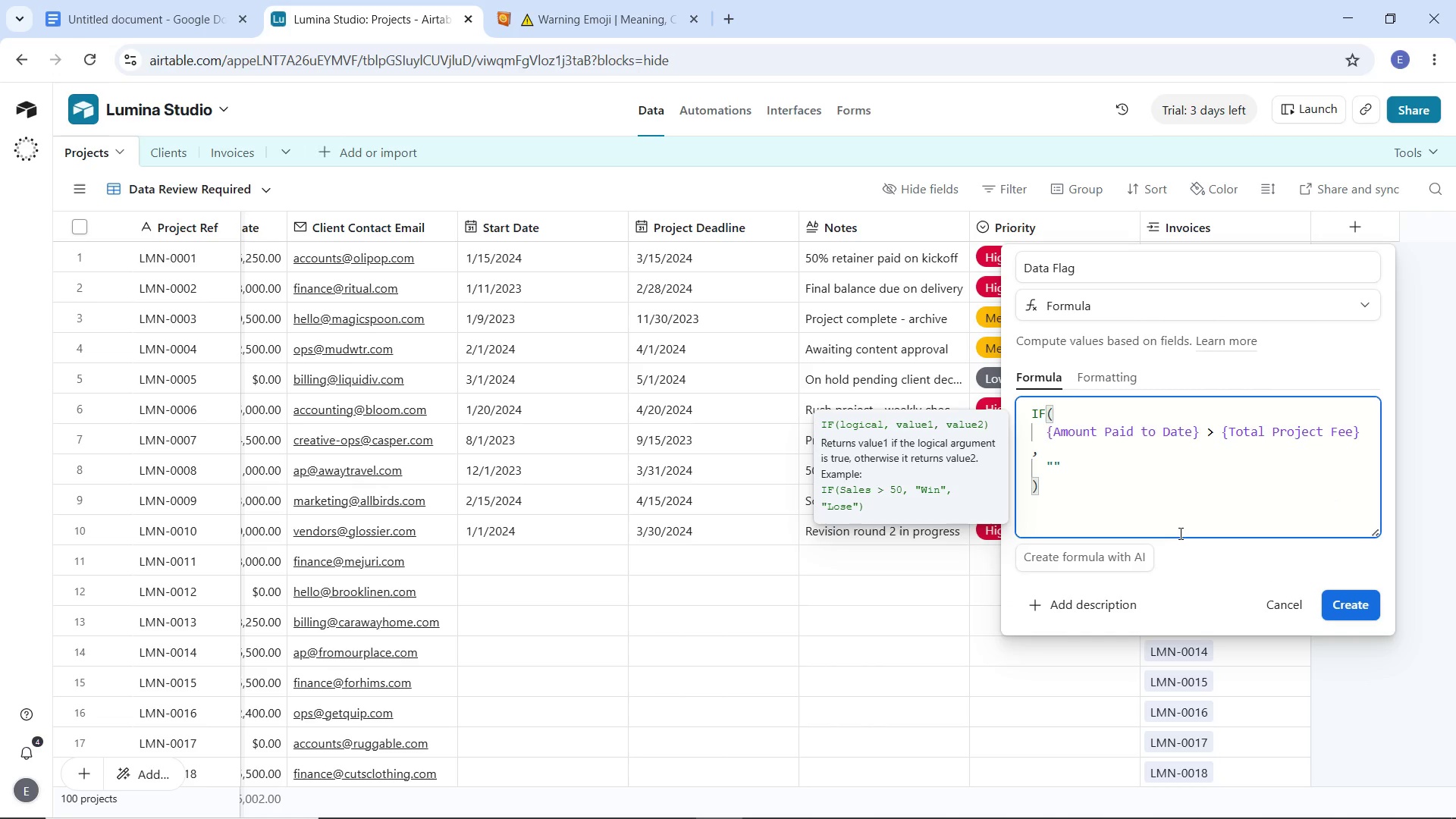 
key(ArrowLeft)
 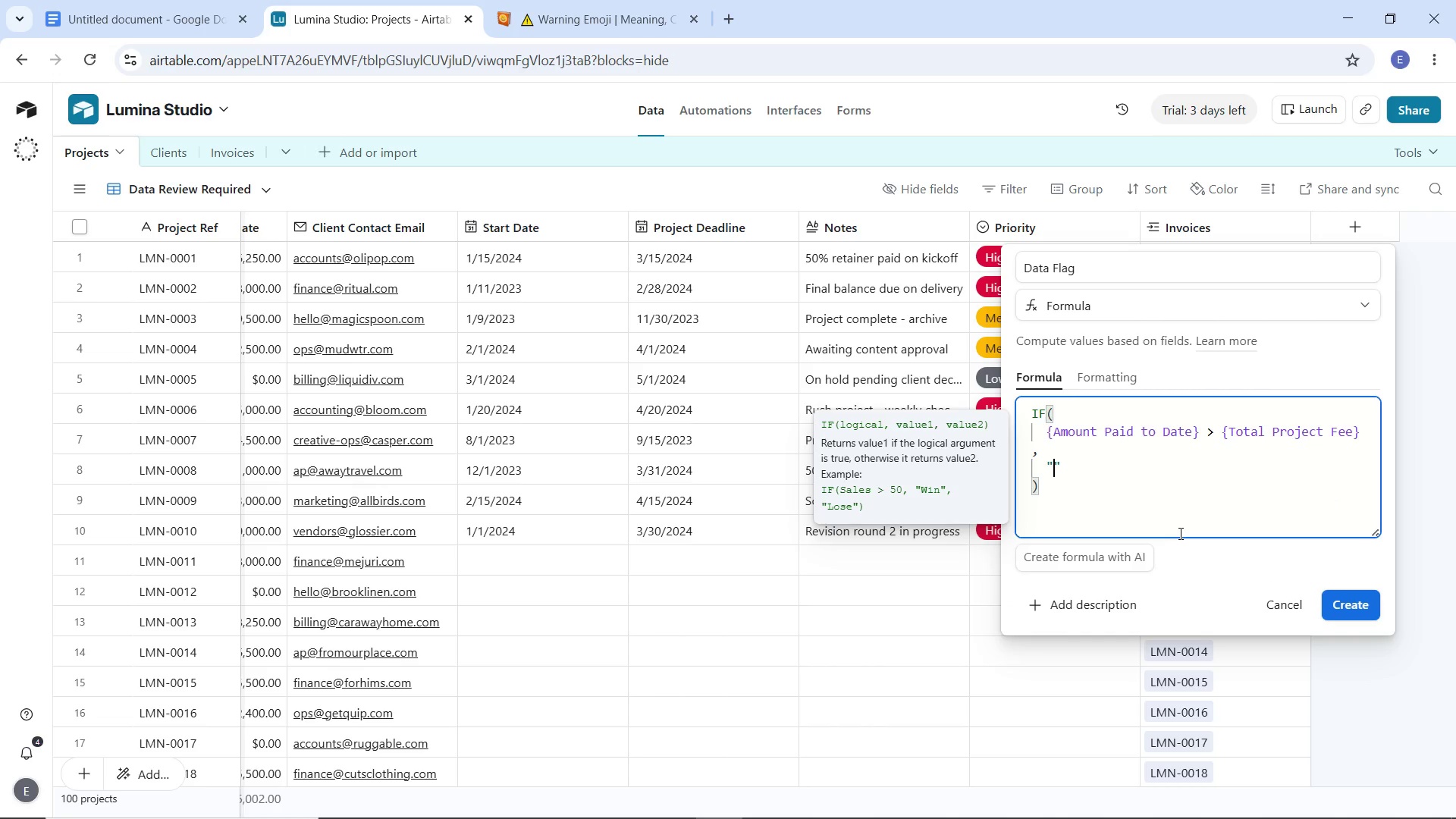 
key(Control+V)
 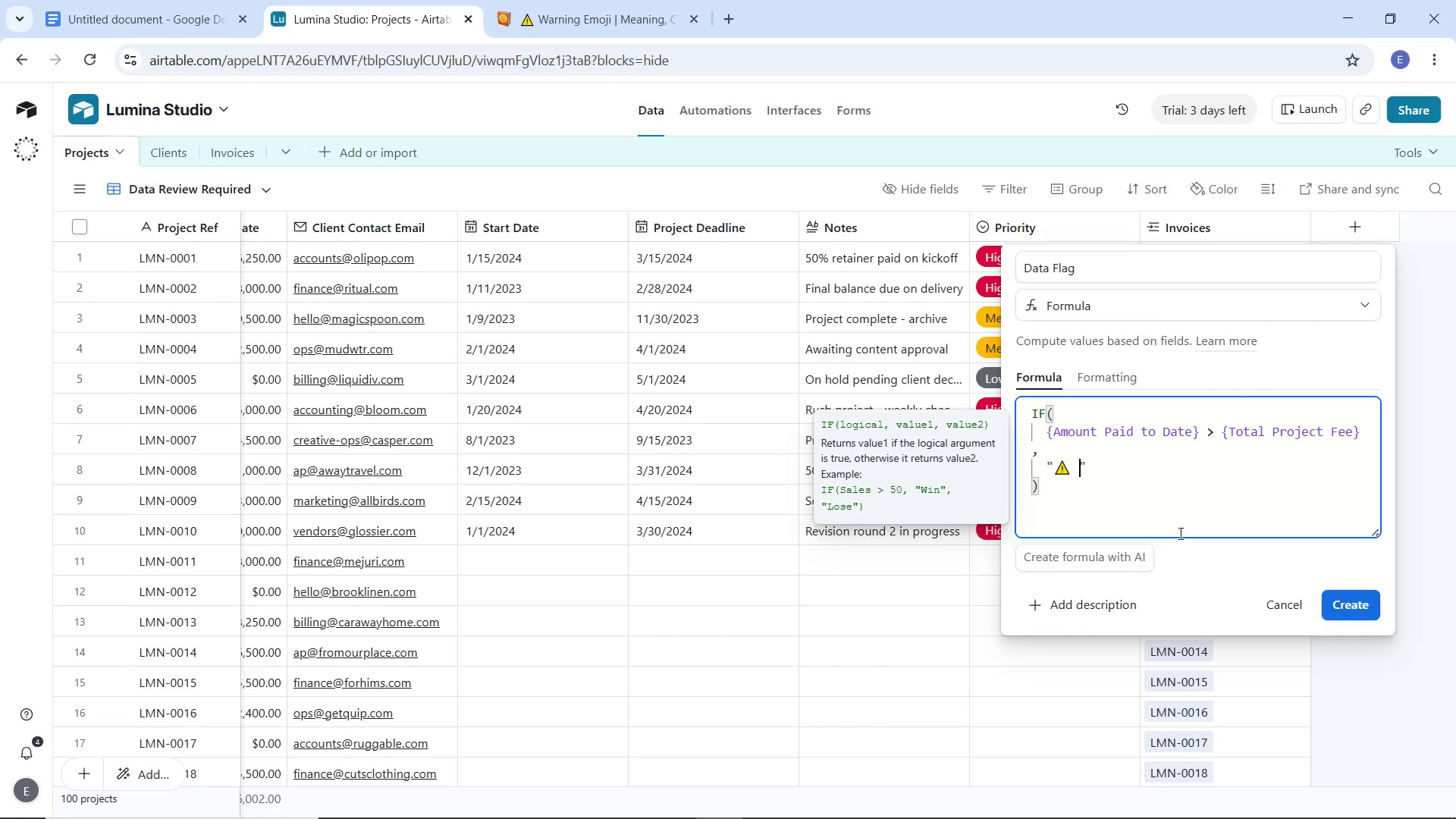 
type( Review - Overpid)
key(Backspace)
key(Backspace)
type(aid)
 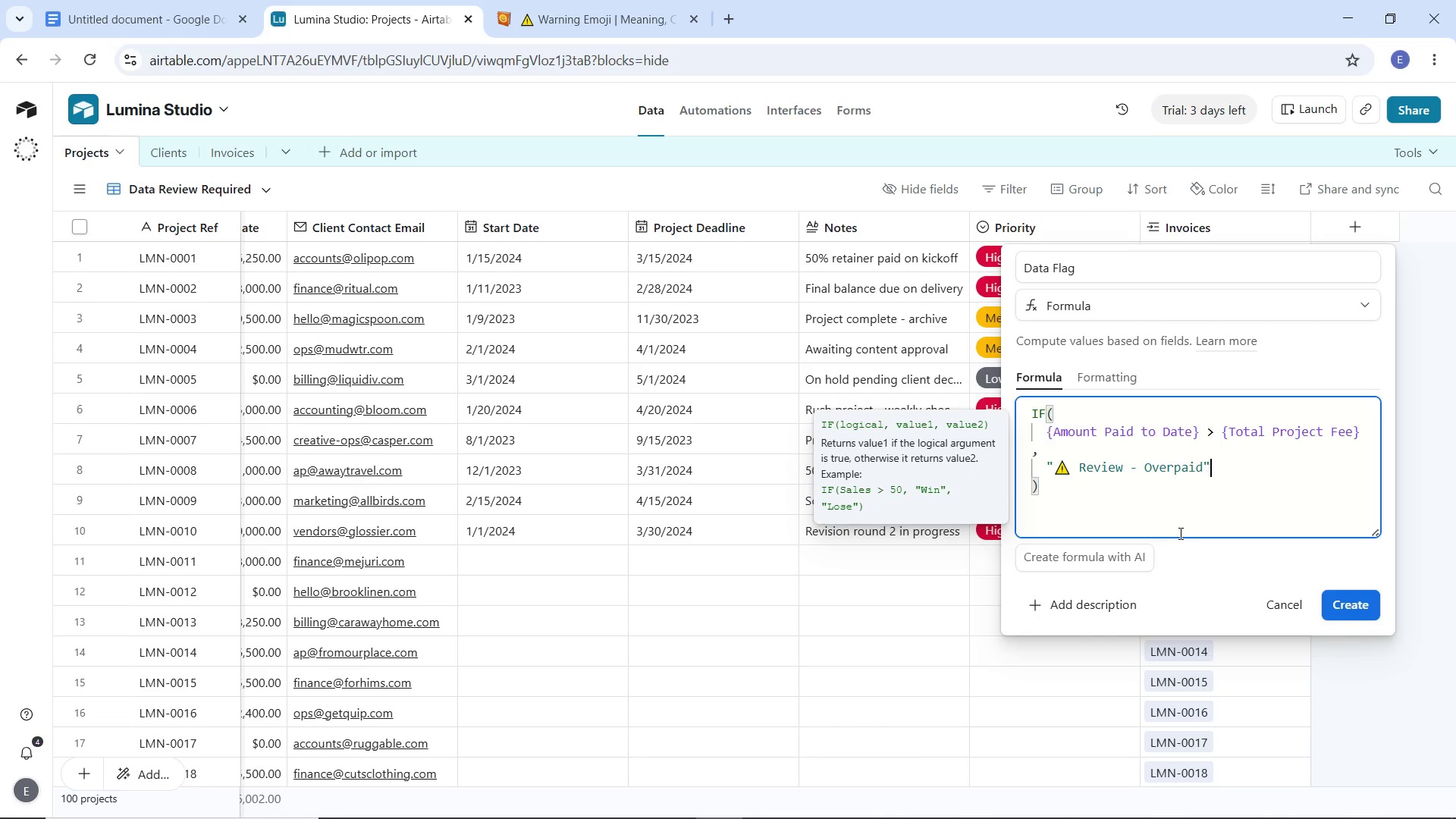 
 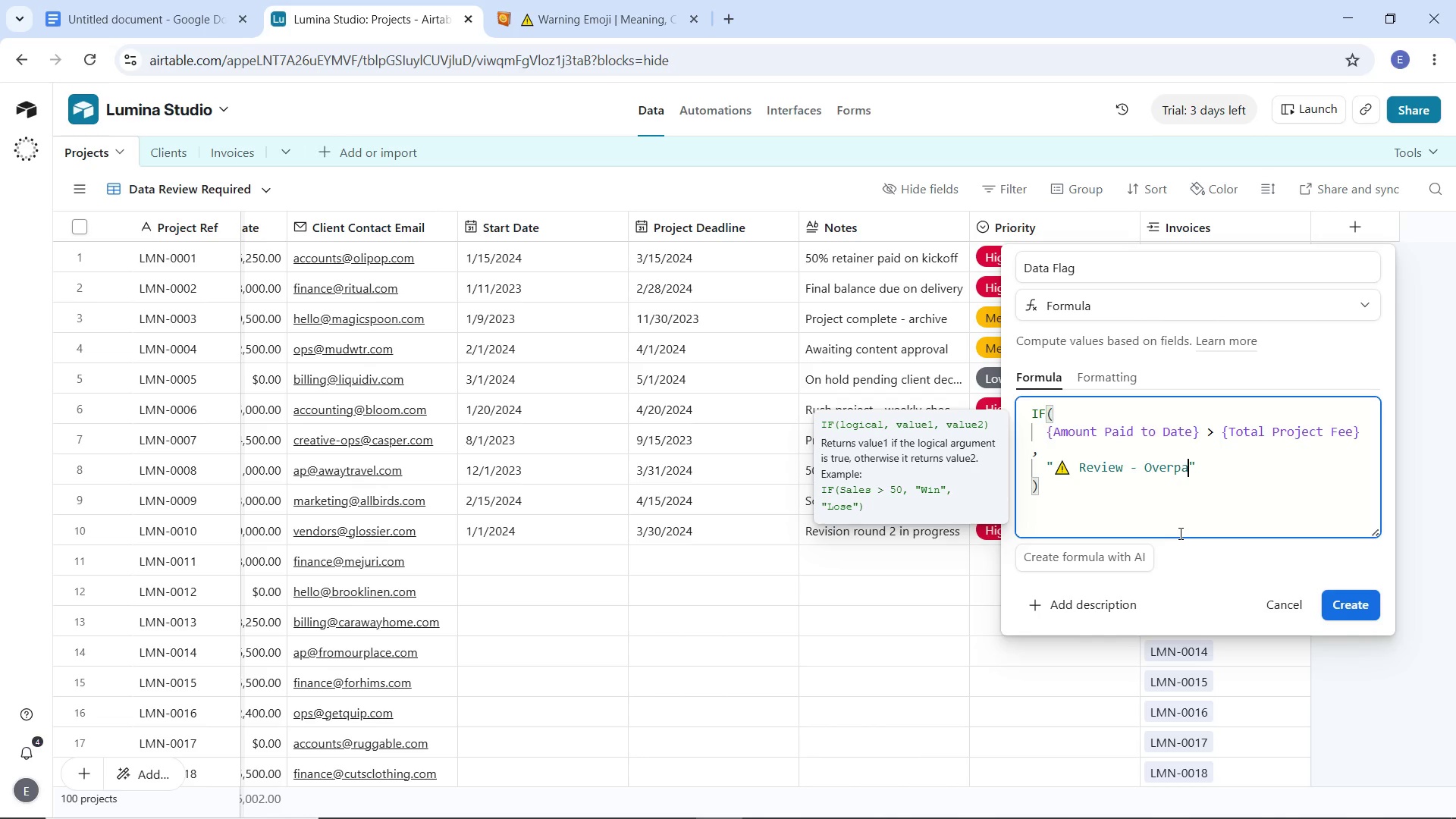 
key(ArrowRight)
 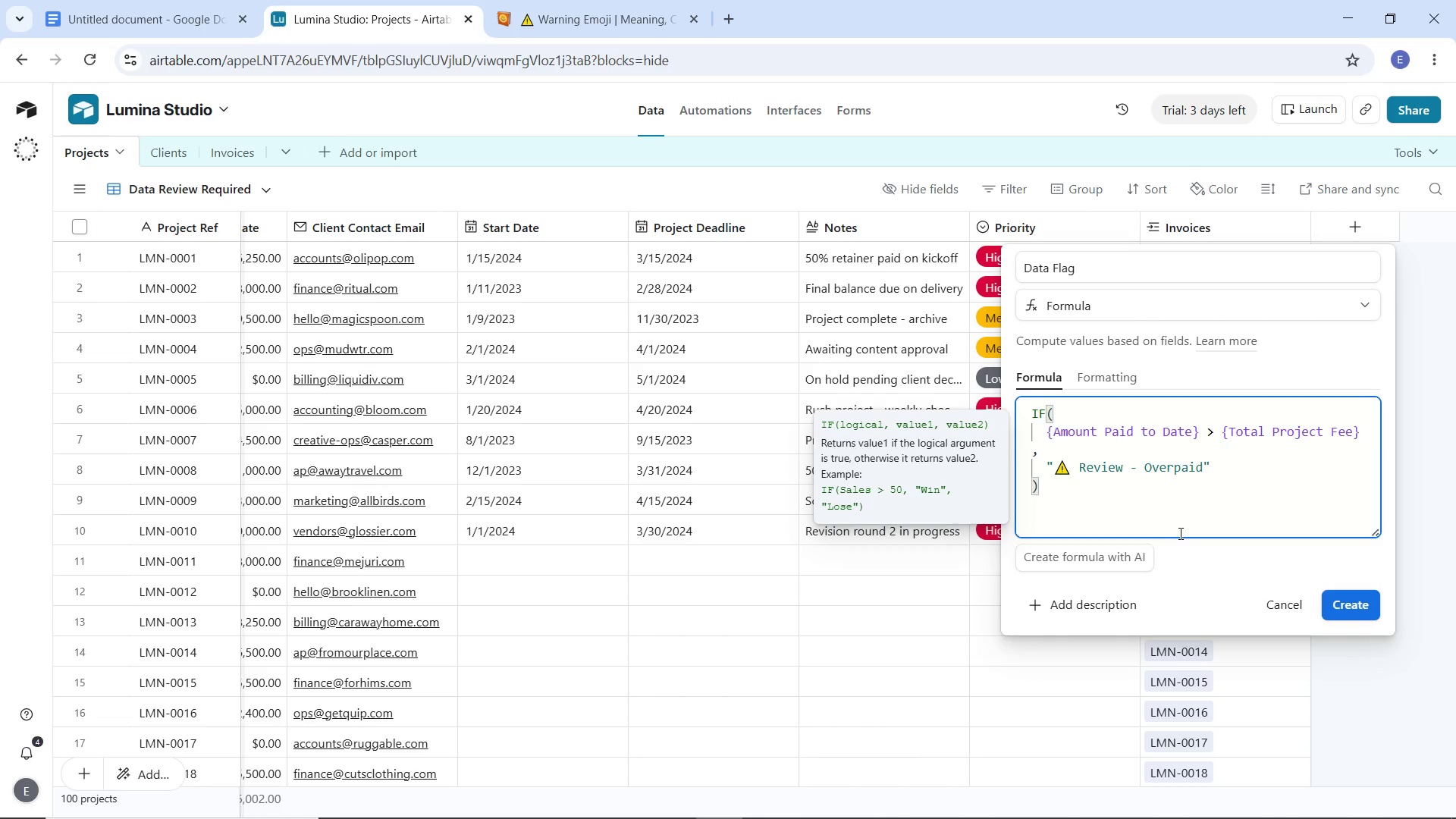 
key(Enter)
 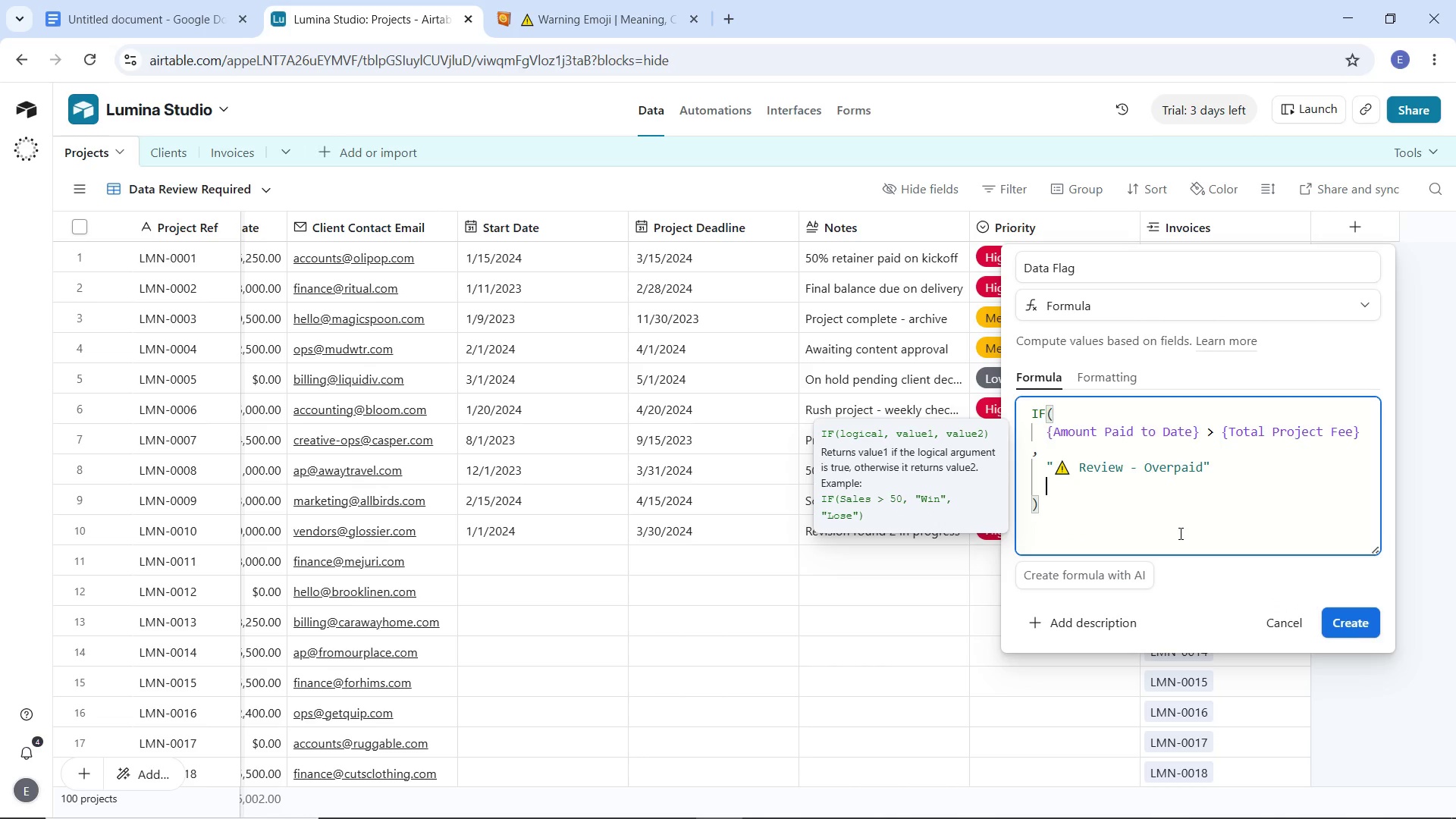 
key(Shift+Quote)
 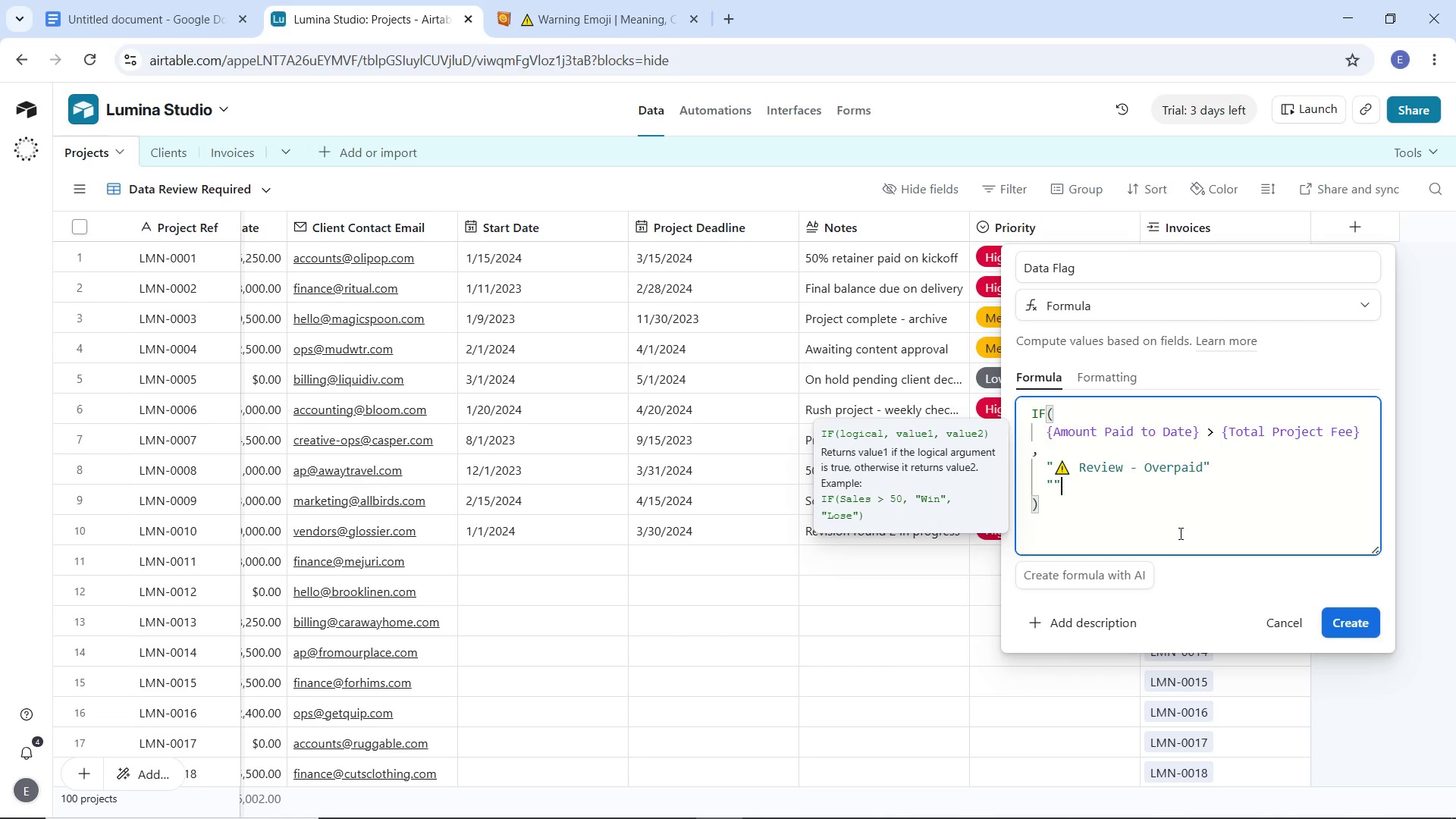 
key(Shift+Quote)
 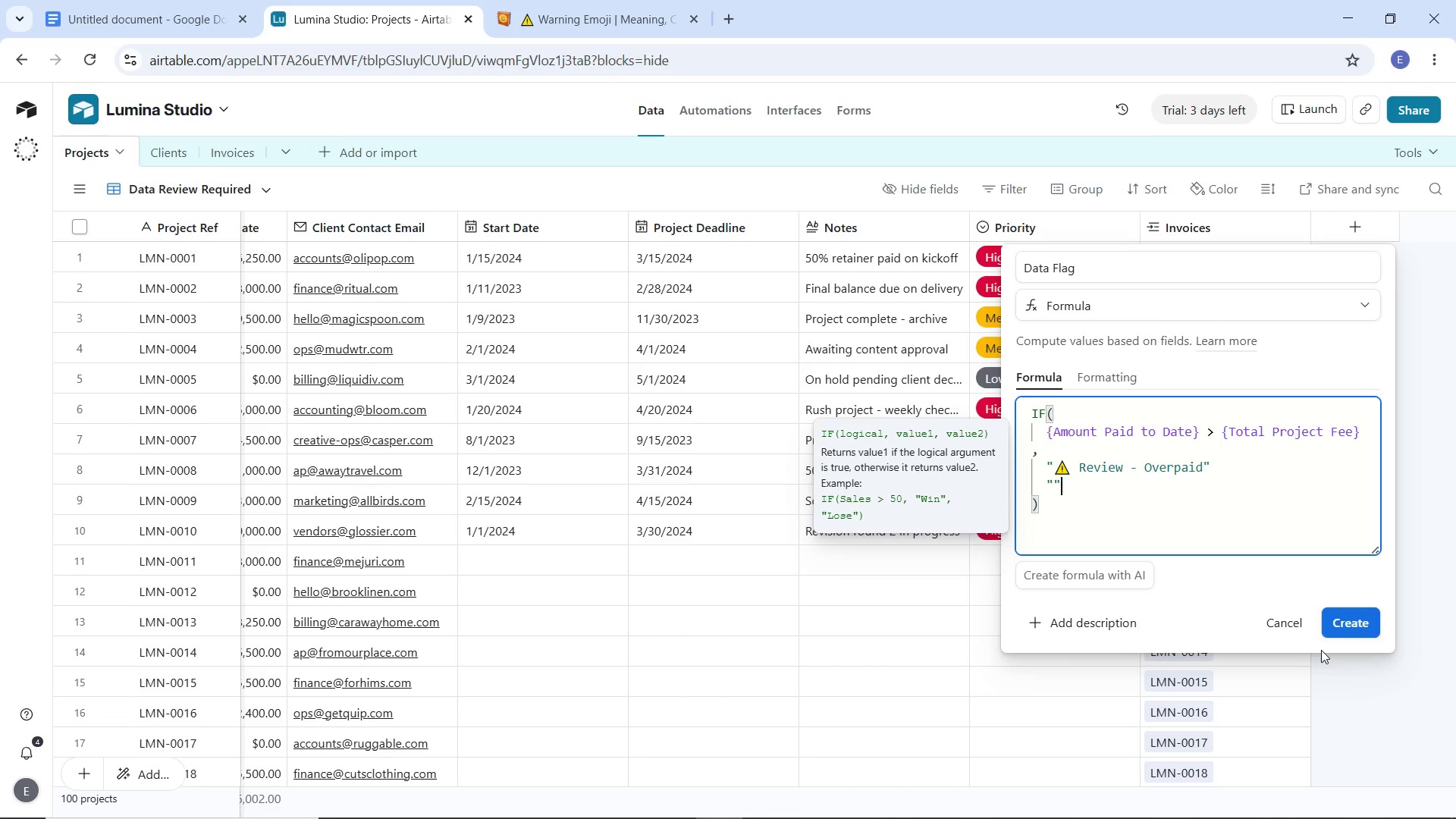 
left_click([1351, 623])
 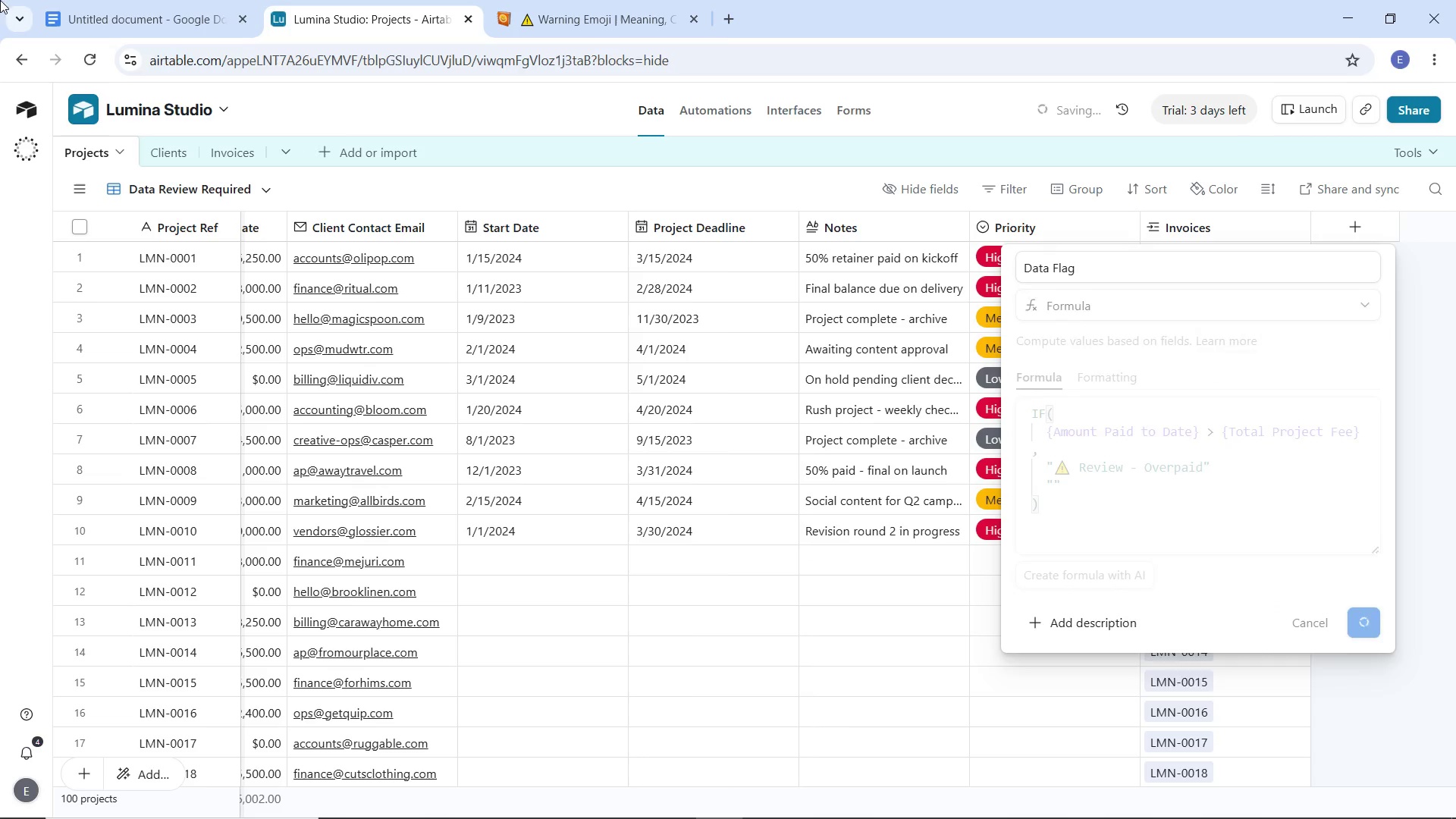 
mouse_move([192, -6])
 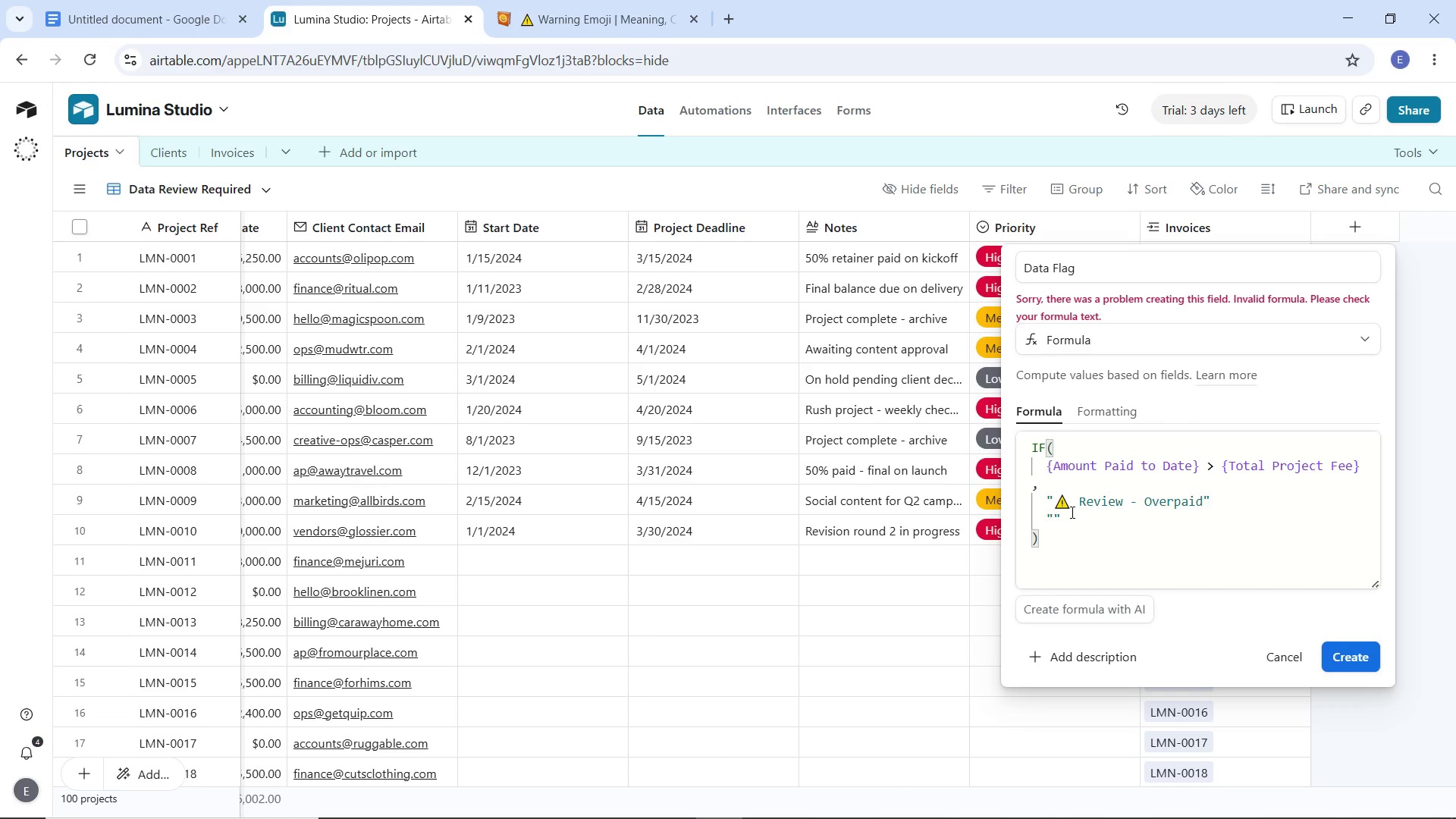 
wait(7.47)
 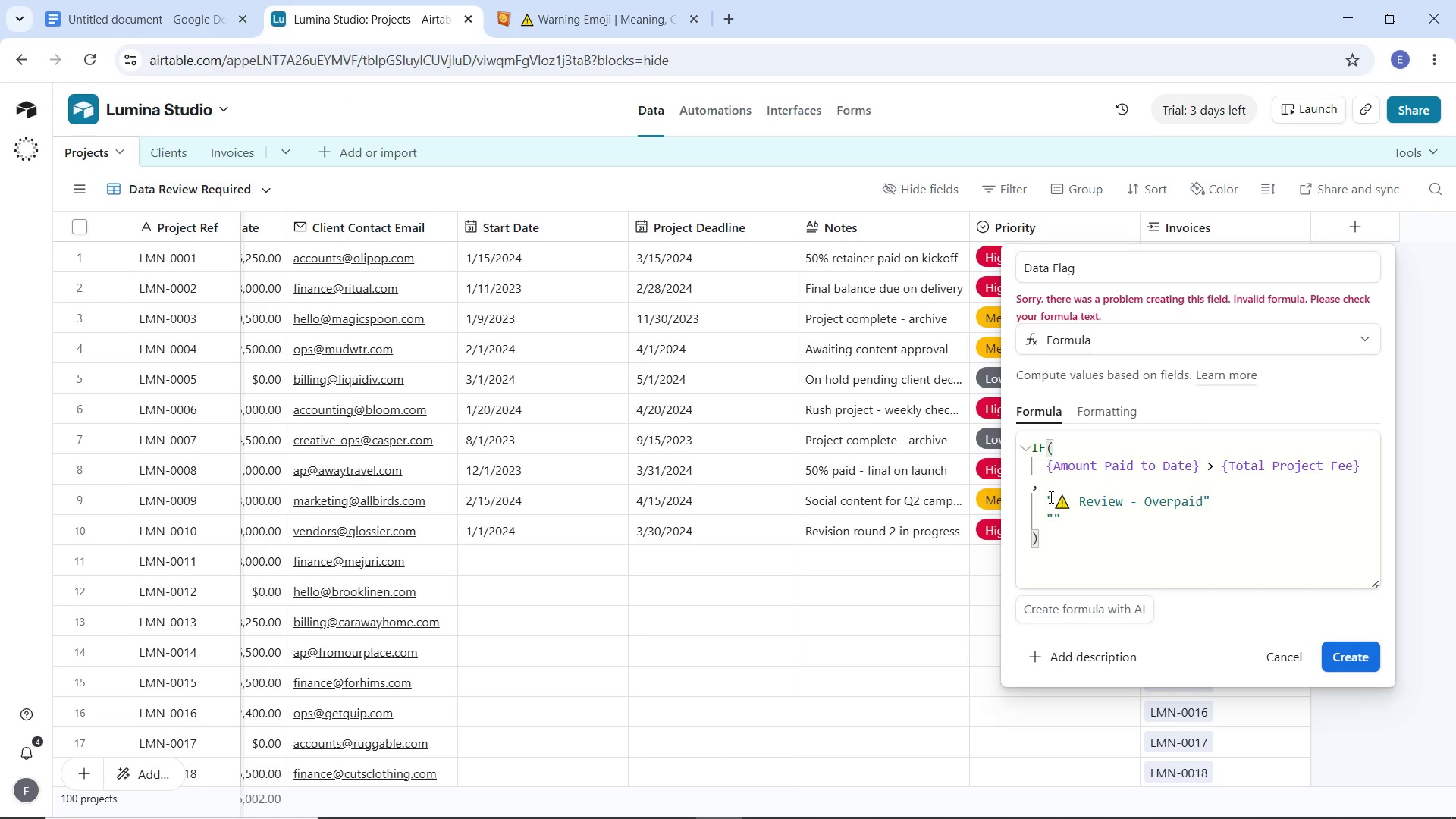 
left_click([1330, 659])
 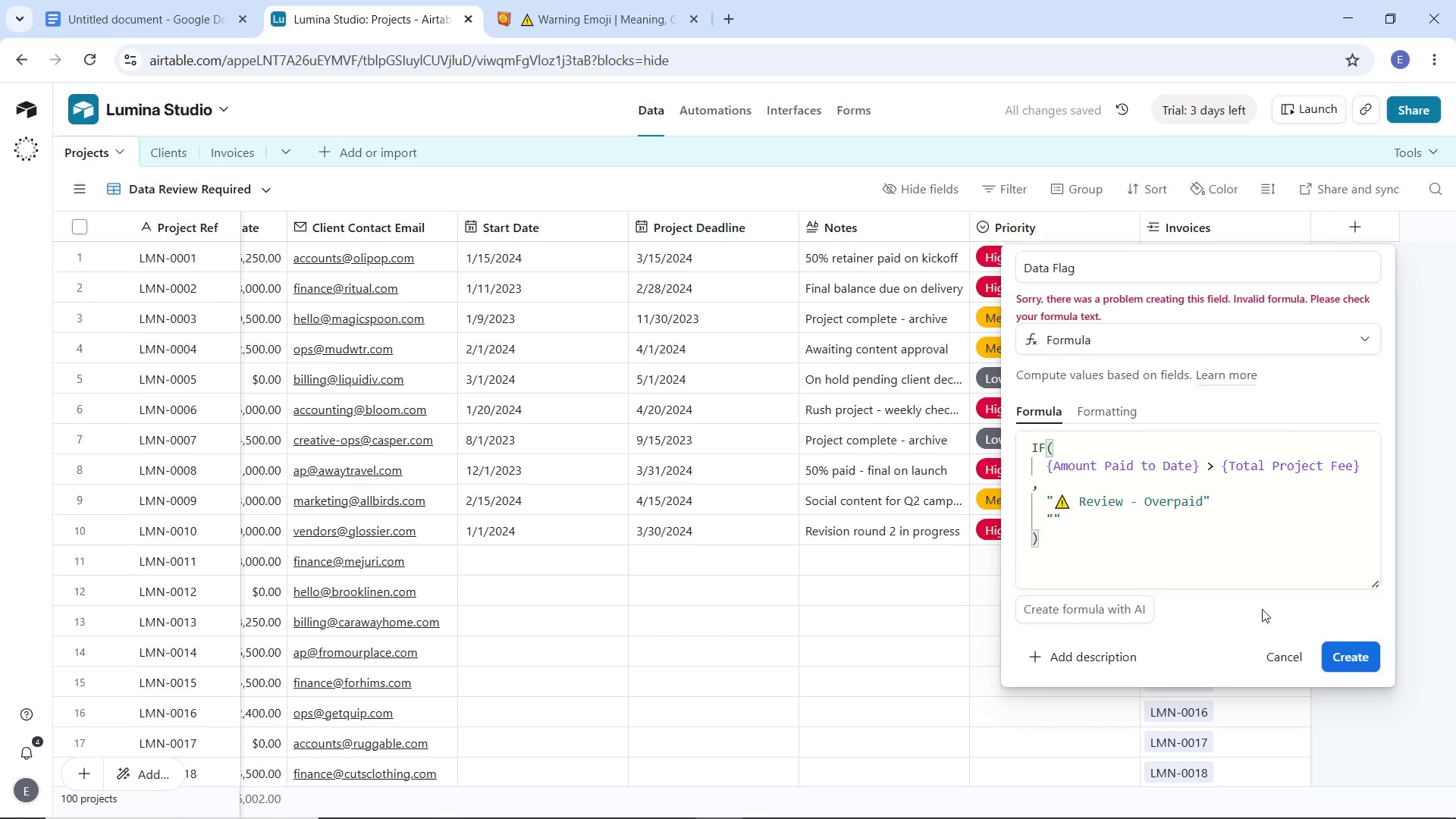 
left_click([1282, 657])
 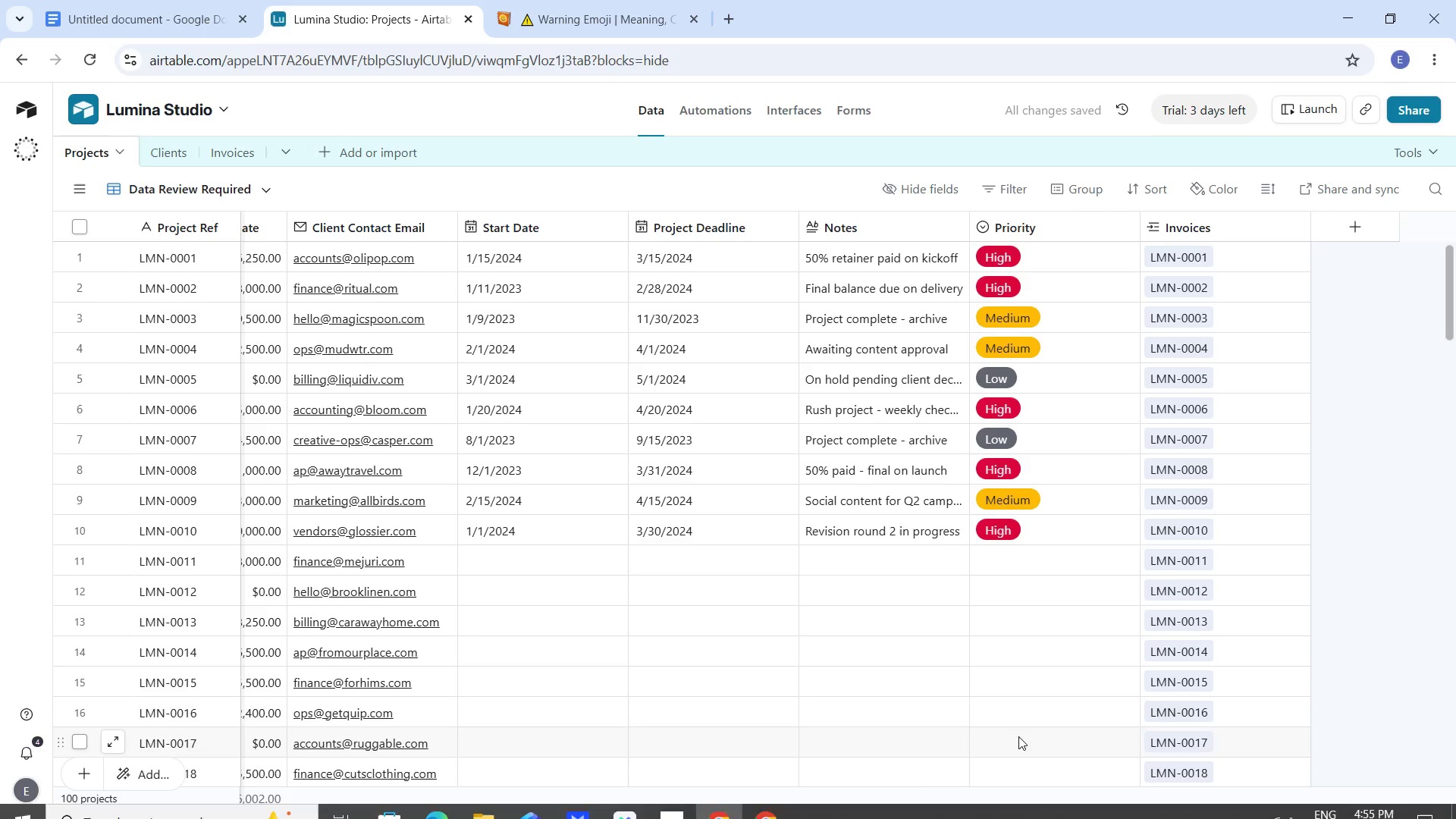 
left_click_drag(start_coordinate=[1039, 811], to_coordinate=[1213, 777])
 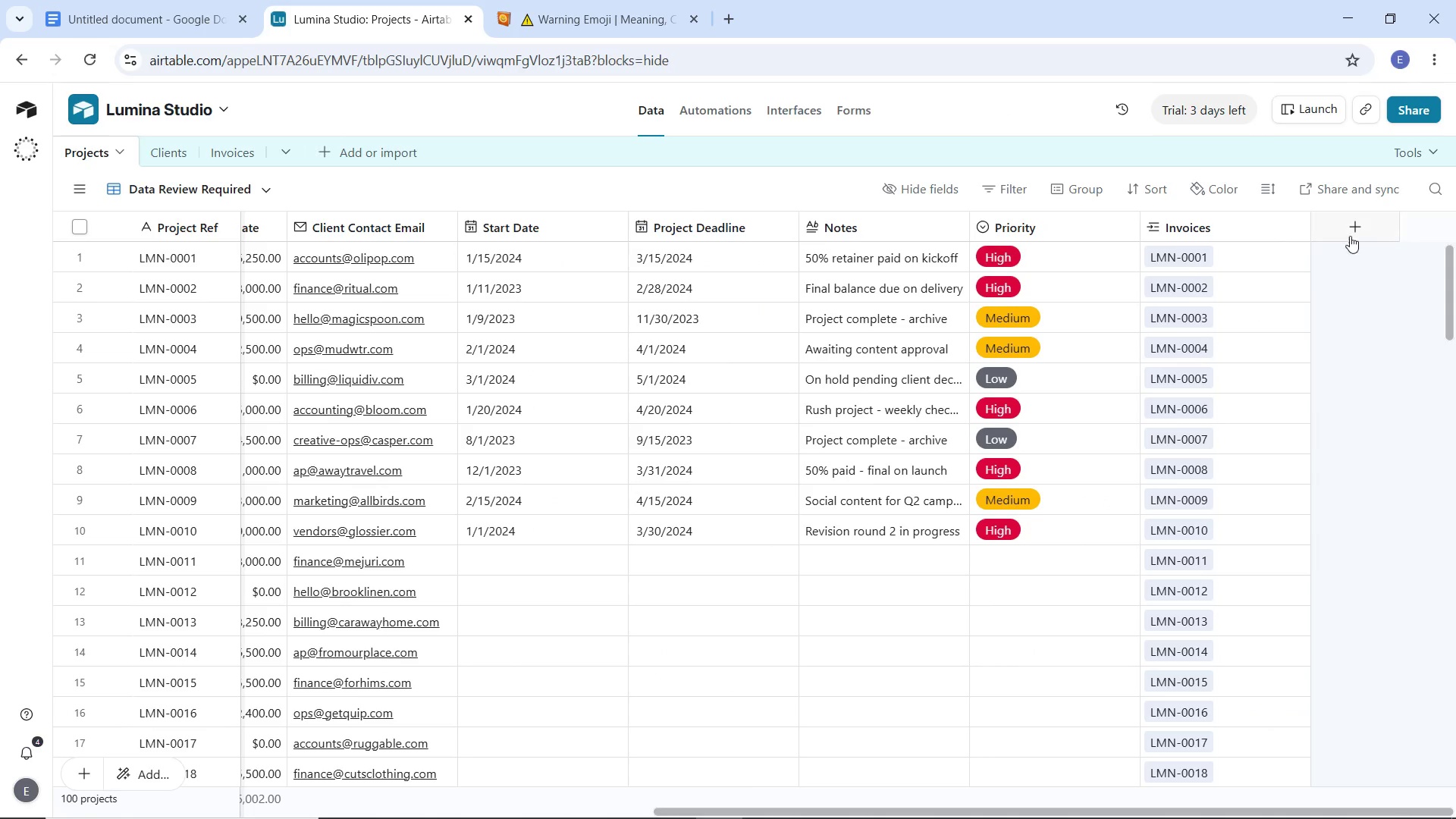 
left_click([1350, 231])
 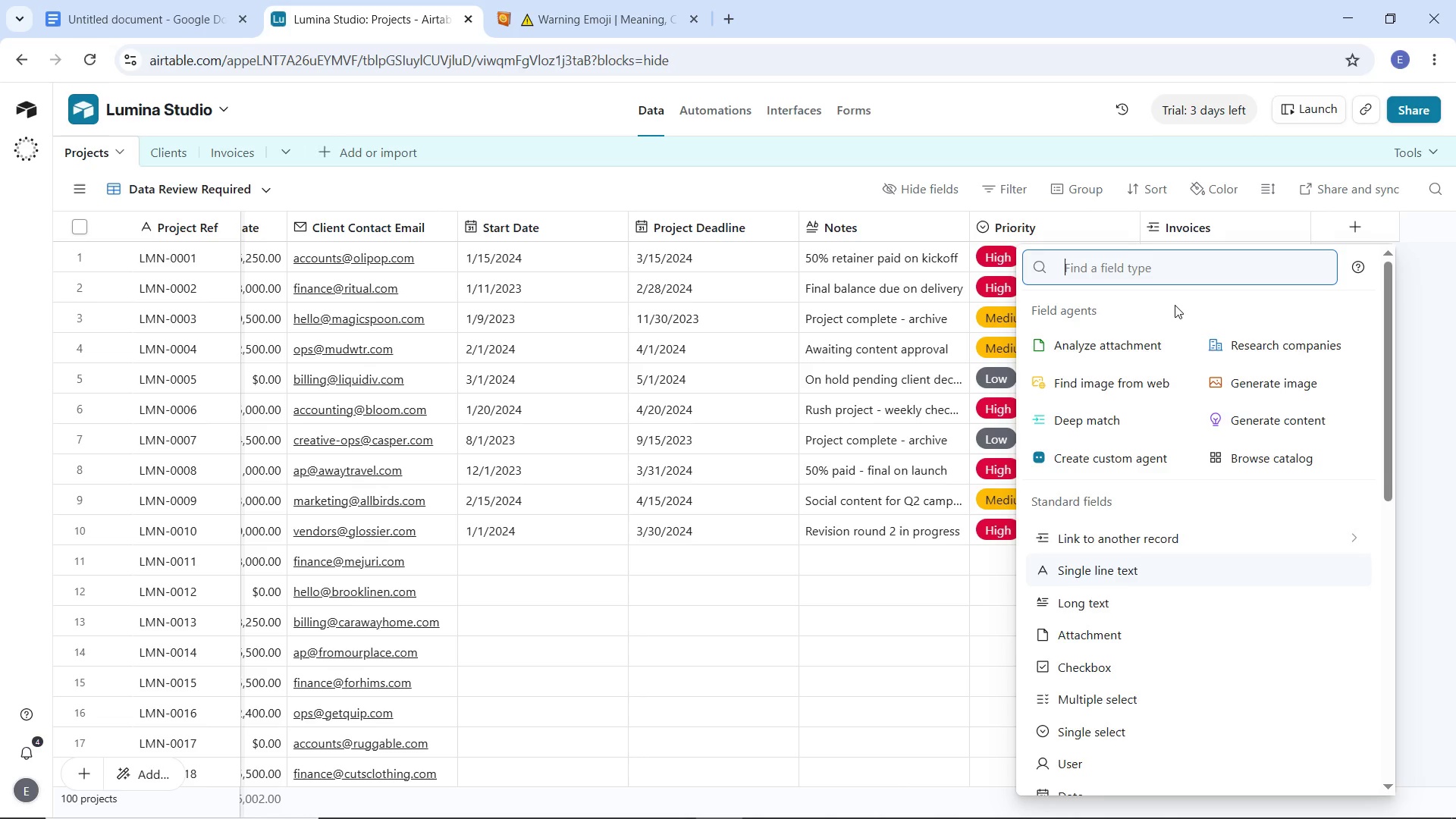 
type(formu)
 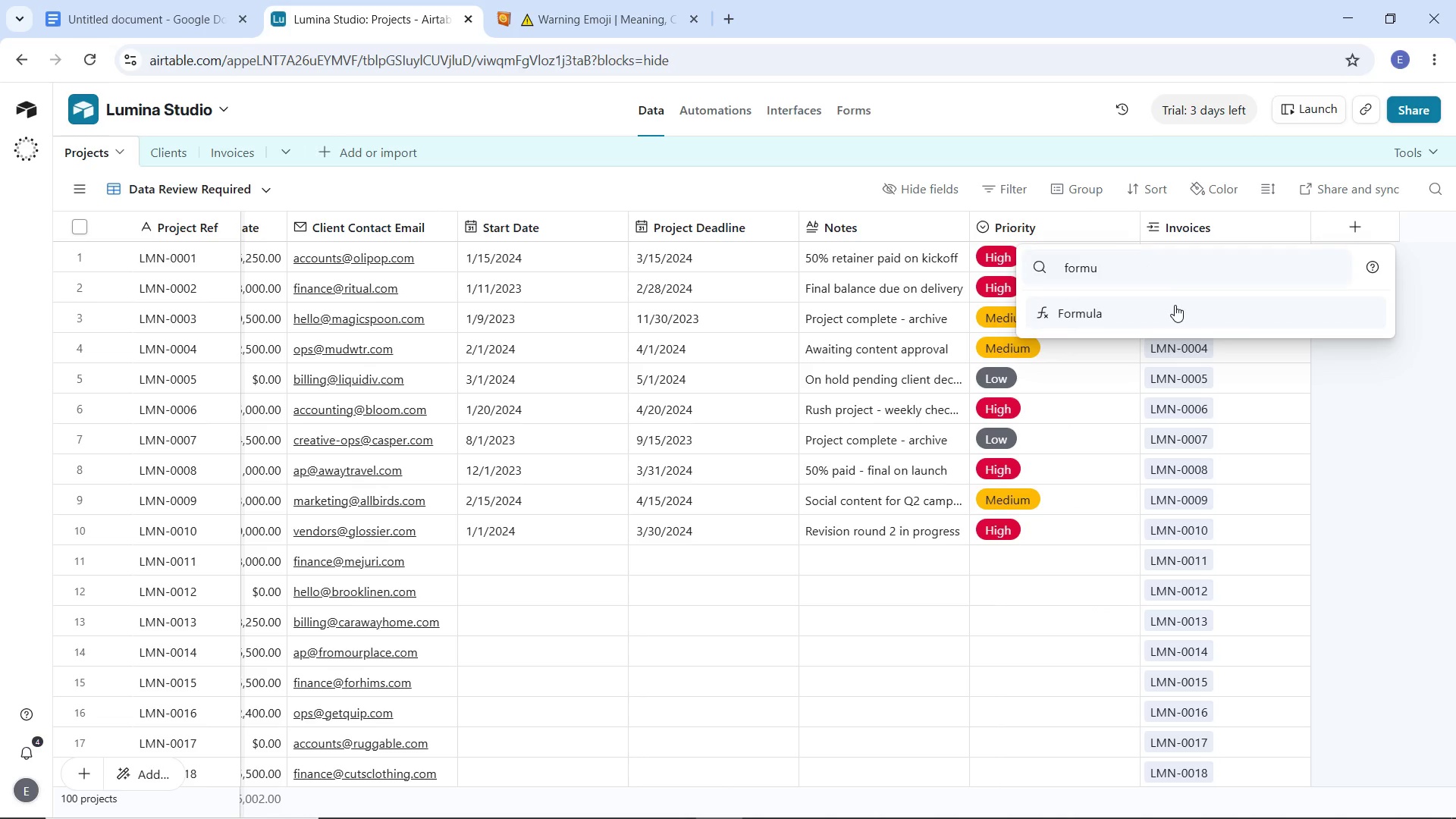 
left_click([1175, 305])
 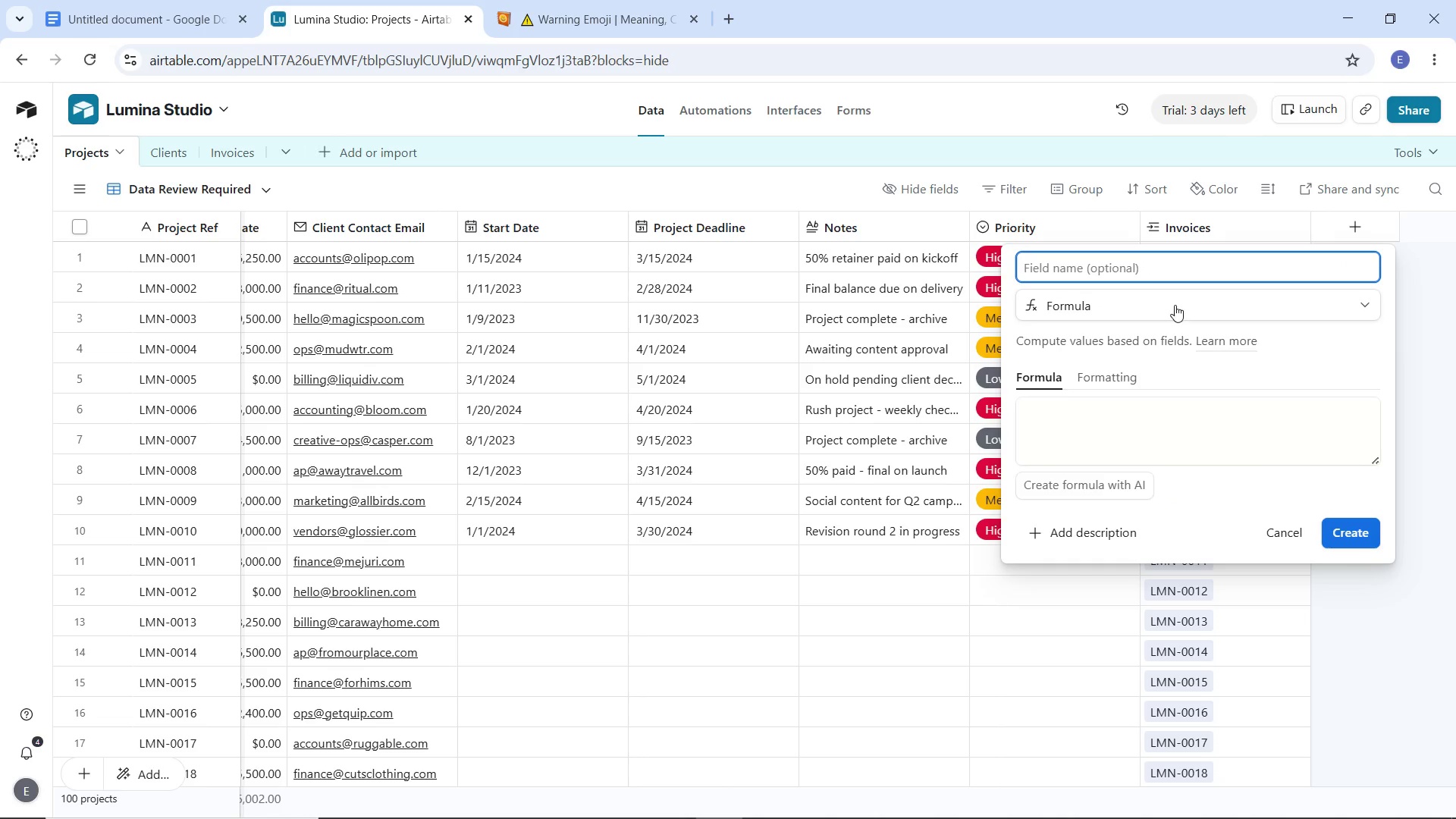 
type(Data Flag)
 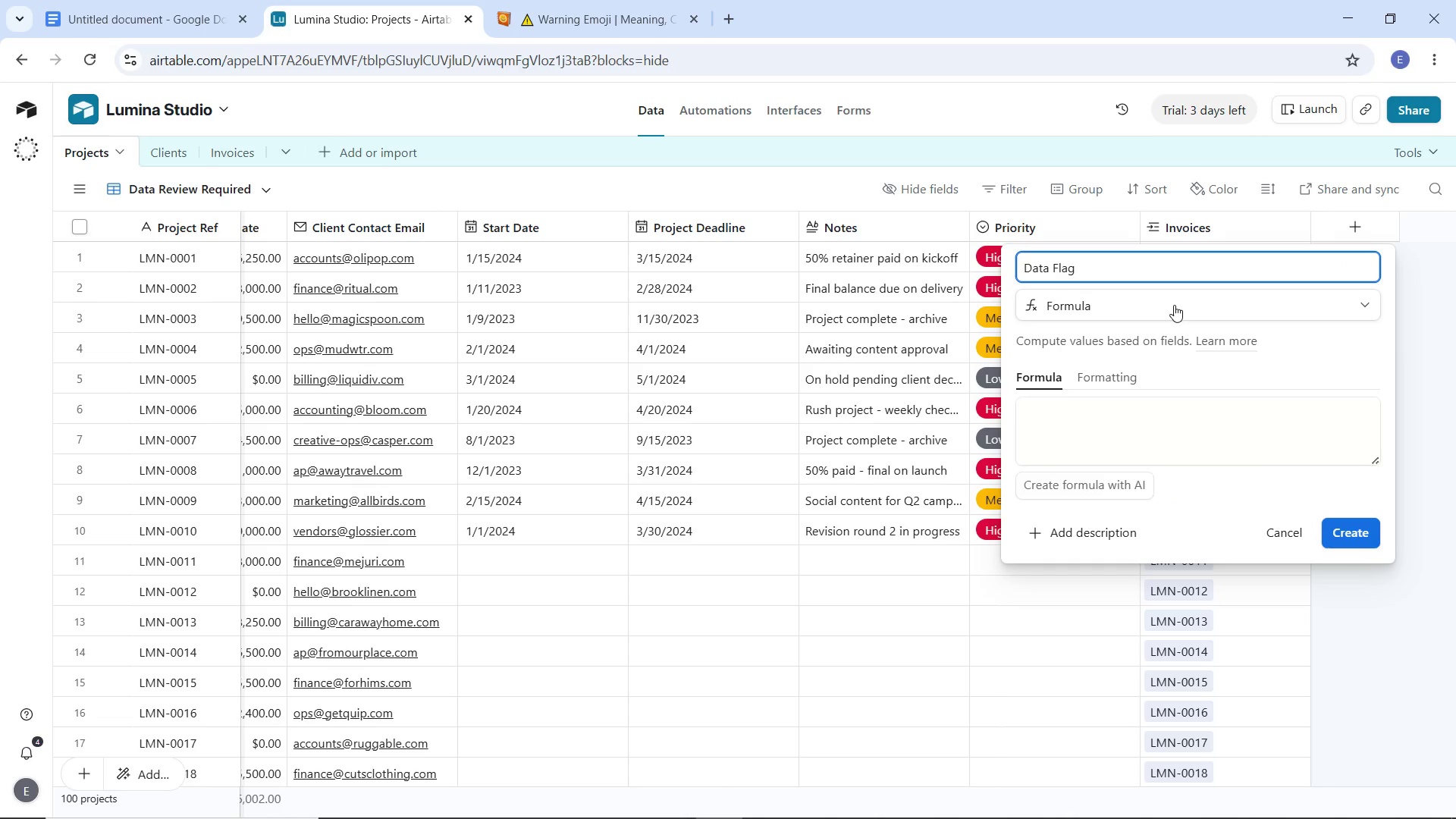 
type(IF()
 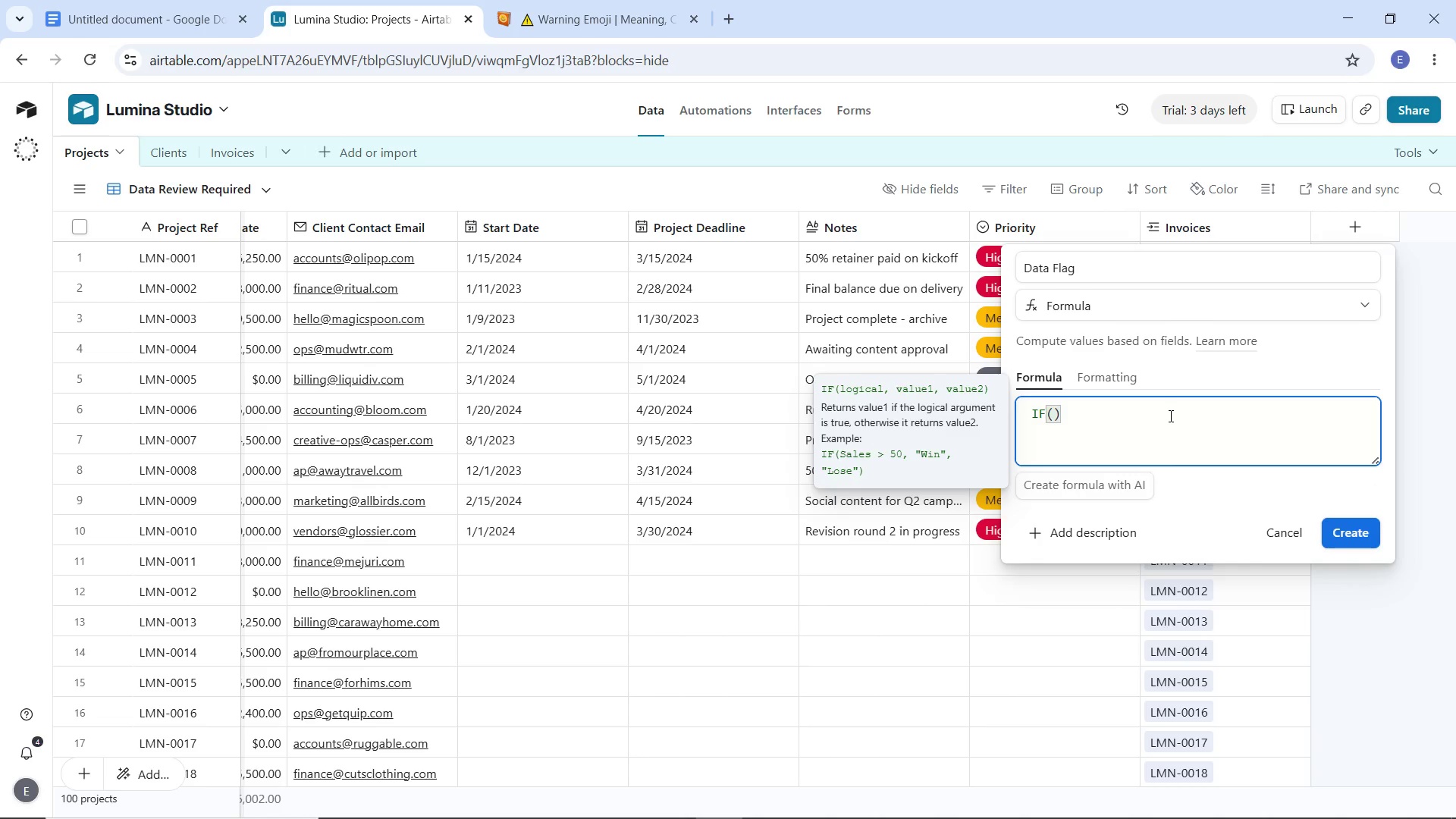 
key(Enter)
 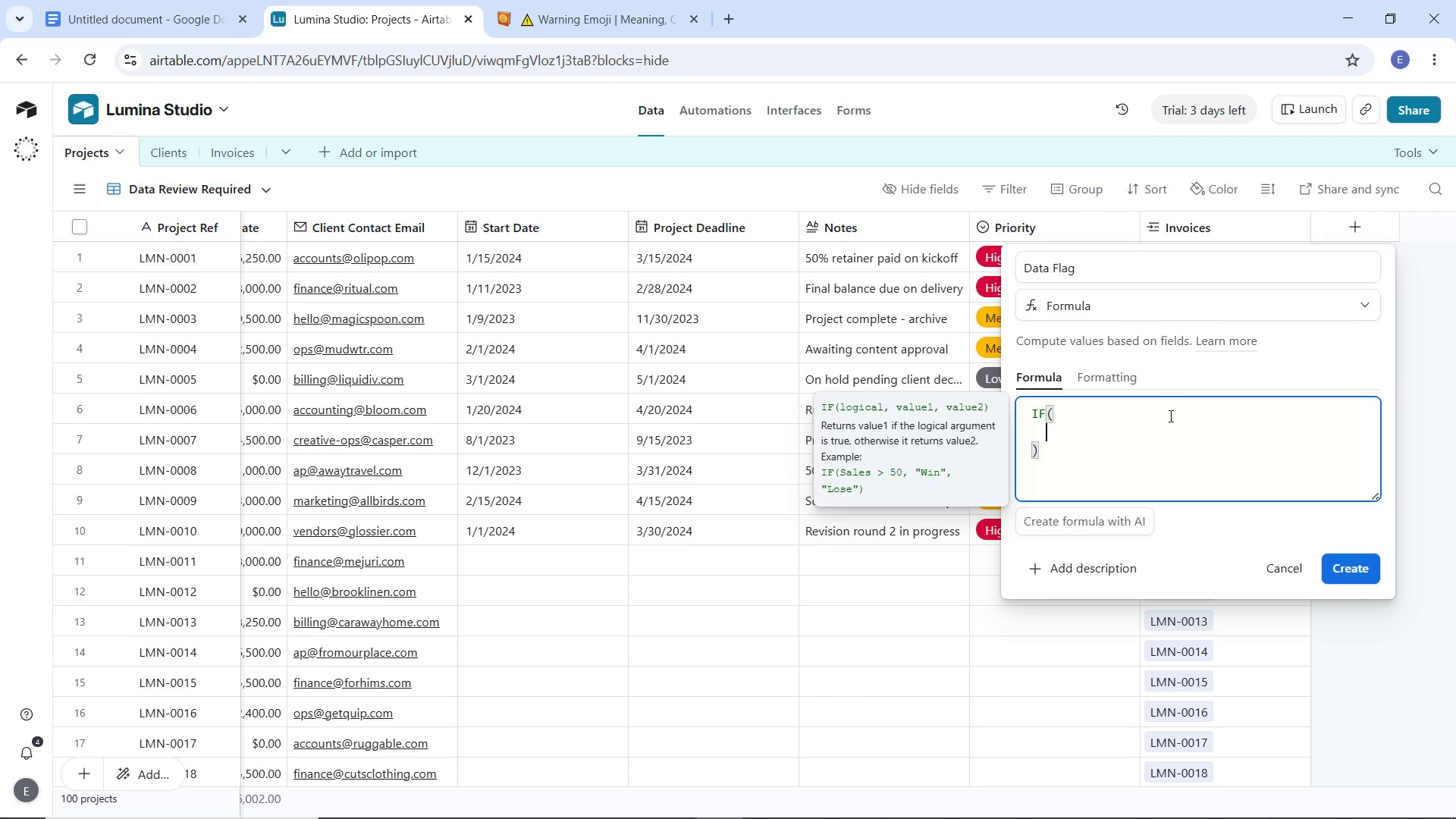 
type({Amoutn)
key(Backspace)
key(Backspace)
type(n)
 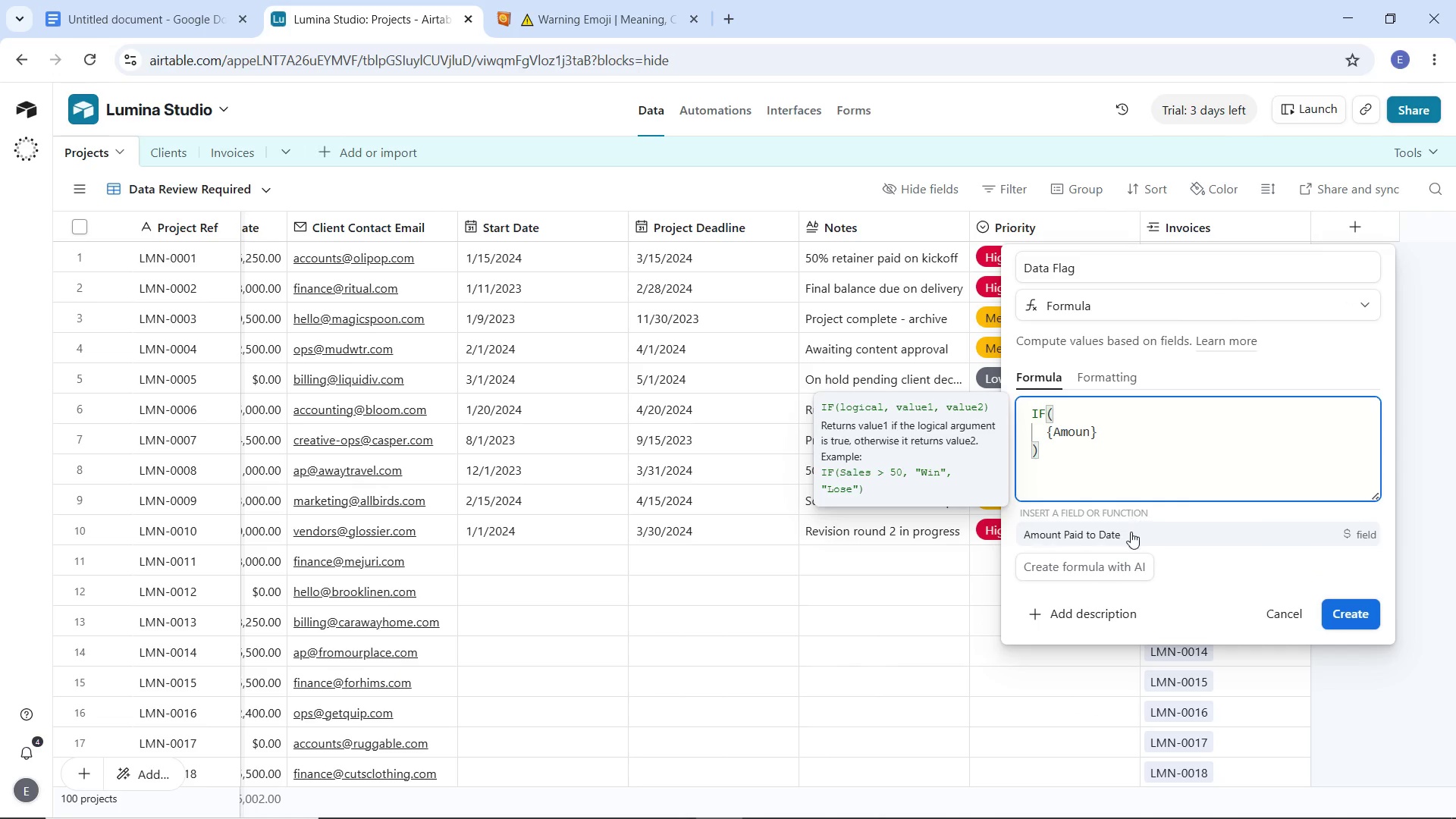 
left_click([1131, 532])
 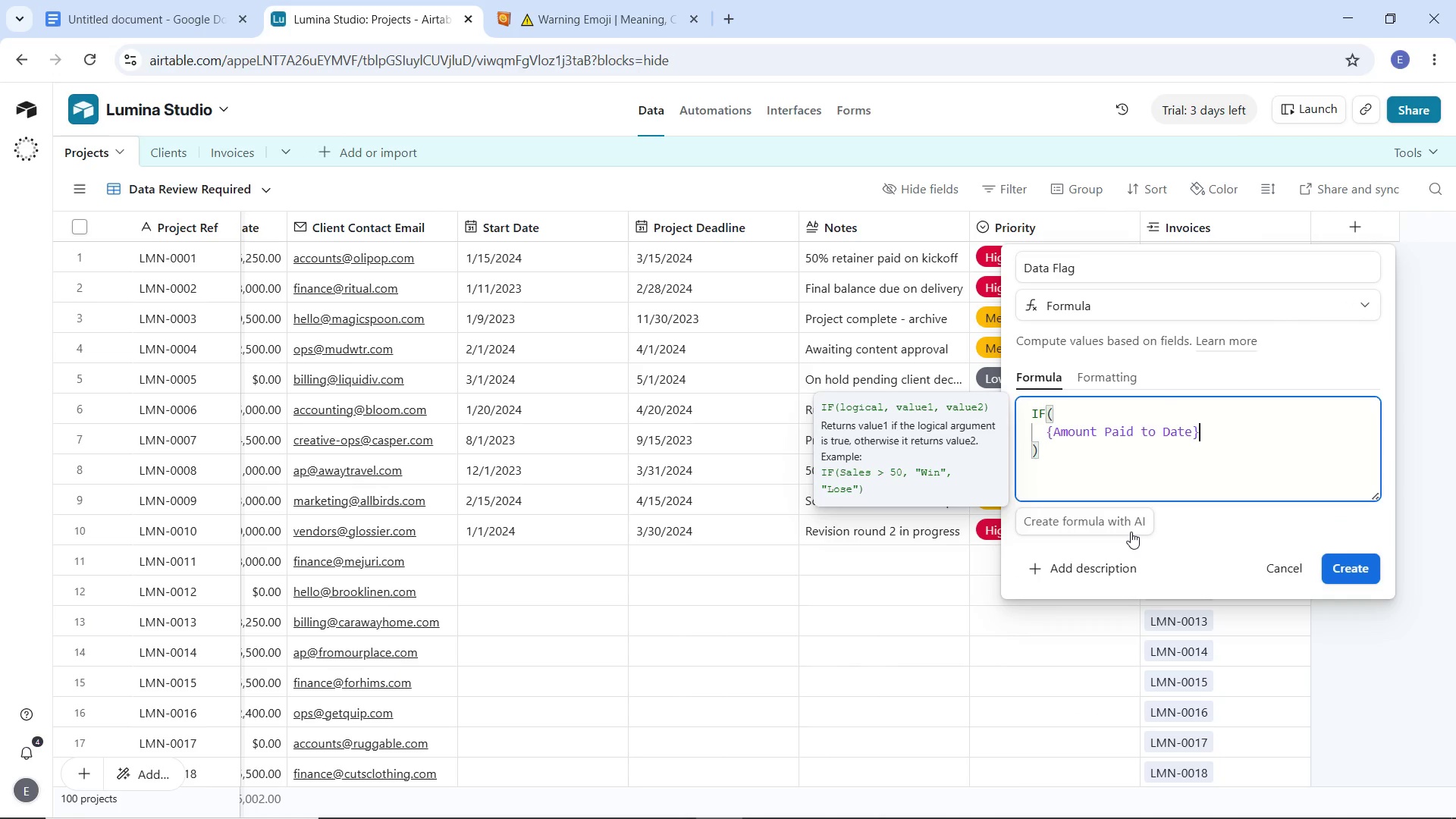 
type( > {Tot)
 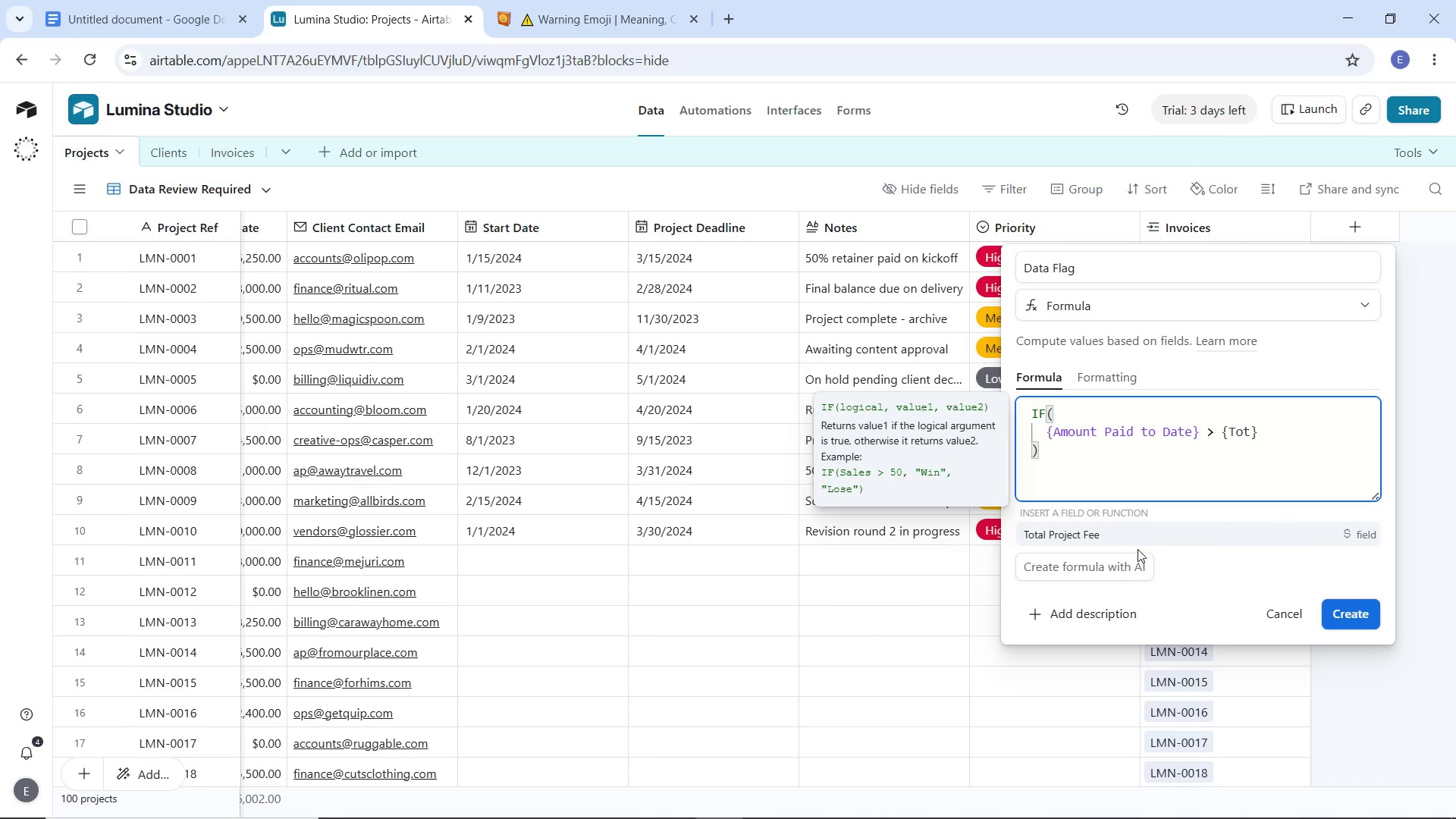 
left_click([1134, 535])
 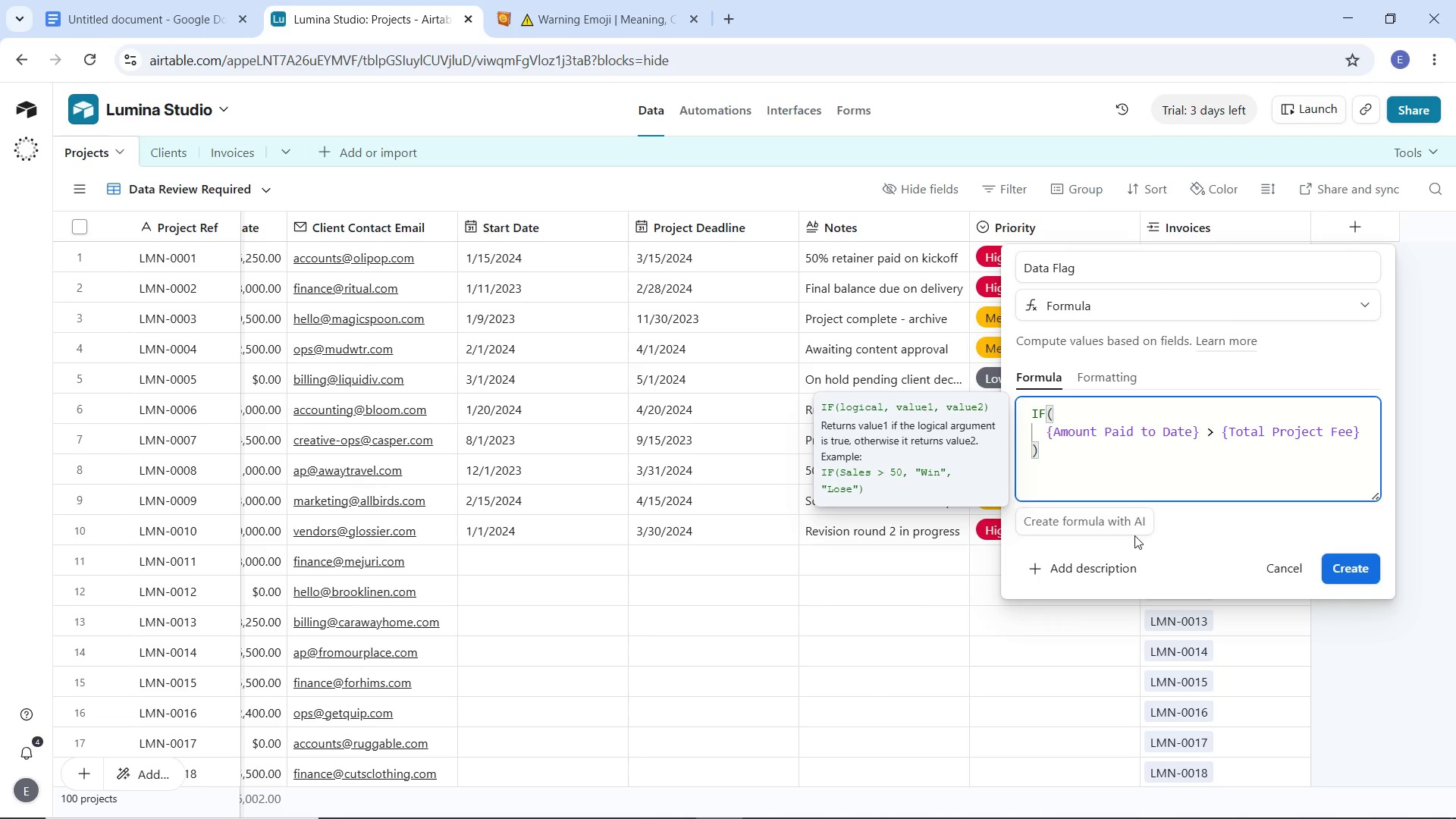 
key(Comma)
 